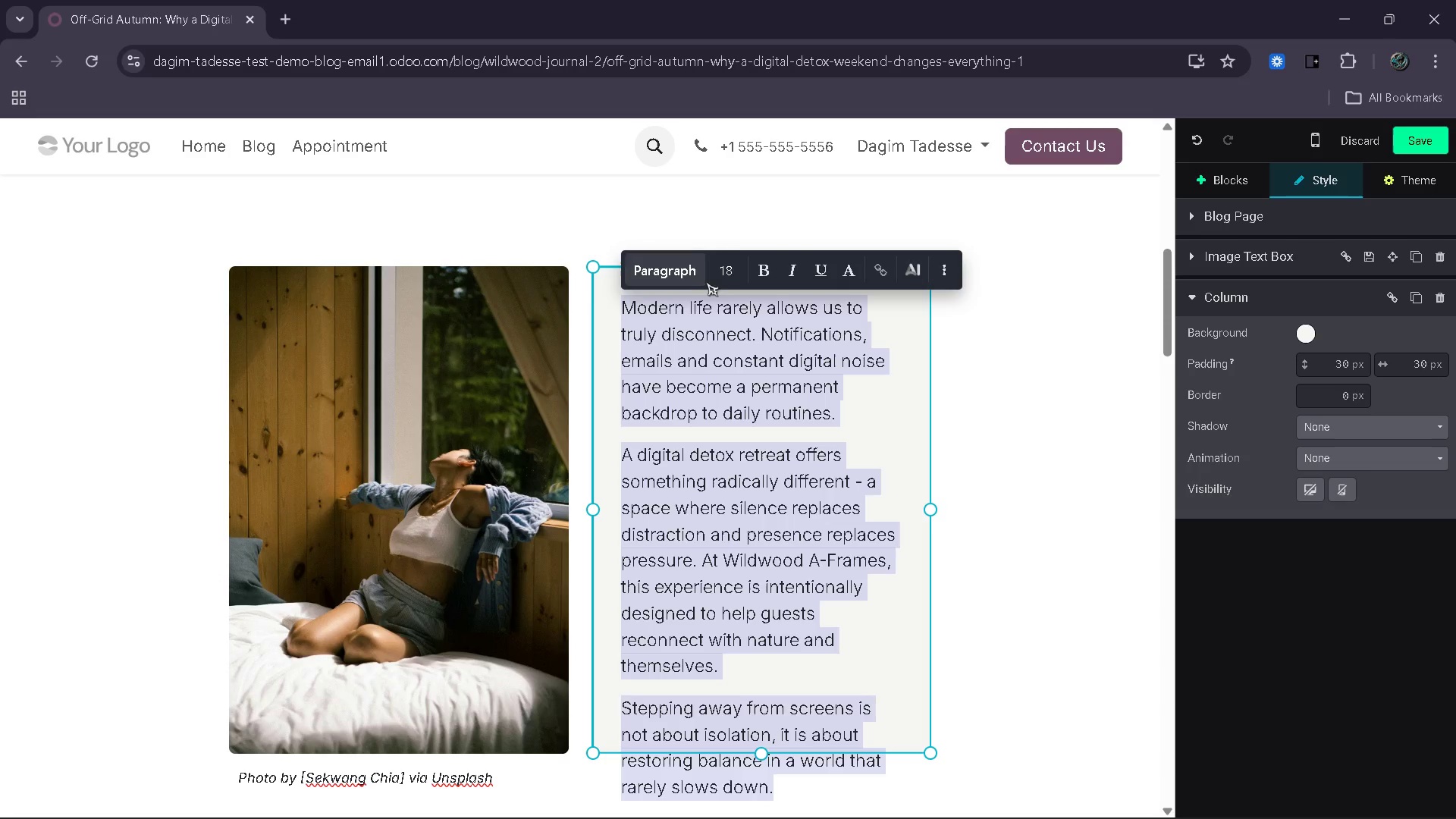 
left_click([724, 269])
 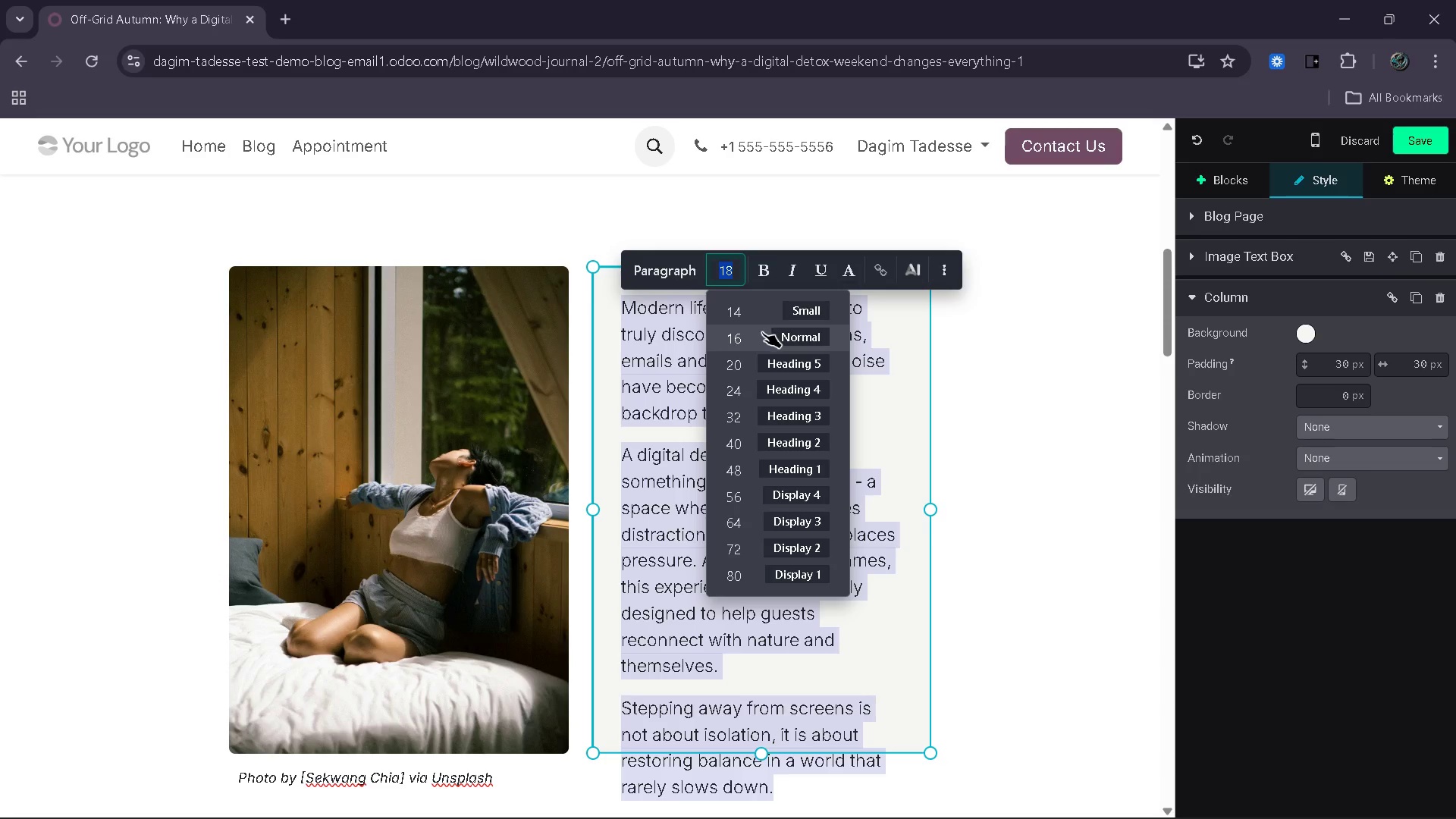 
left_click([762, 332])
 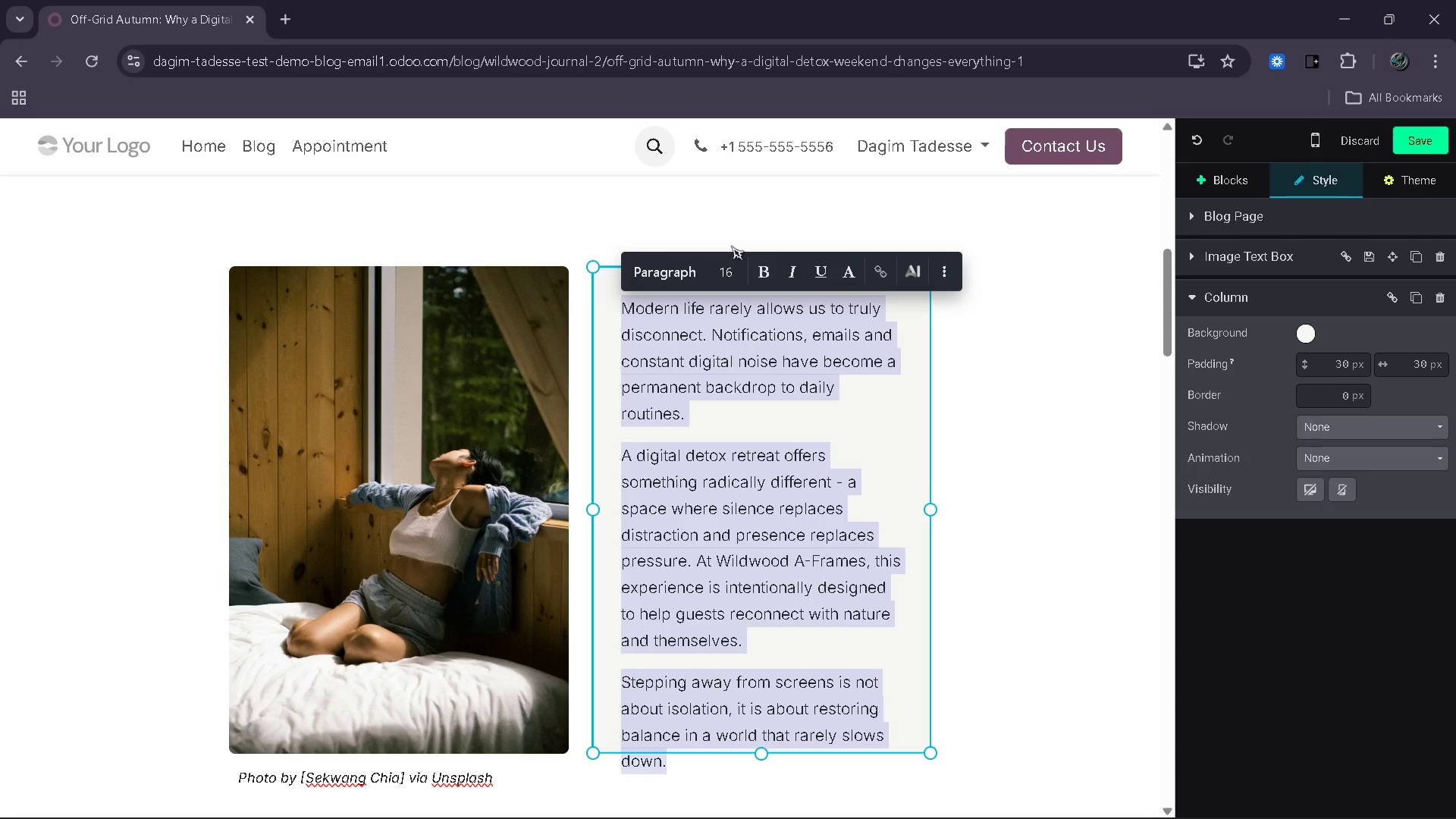 
left_click([763, 268])
 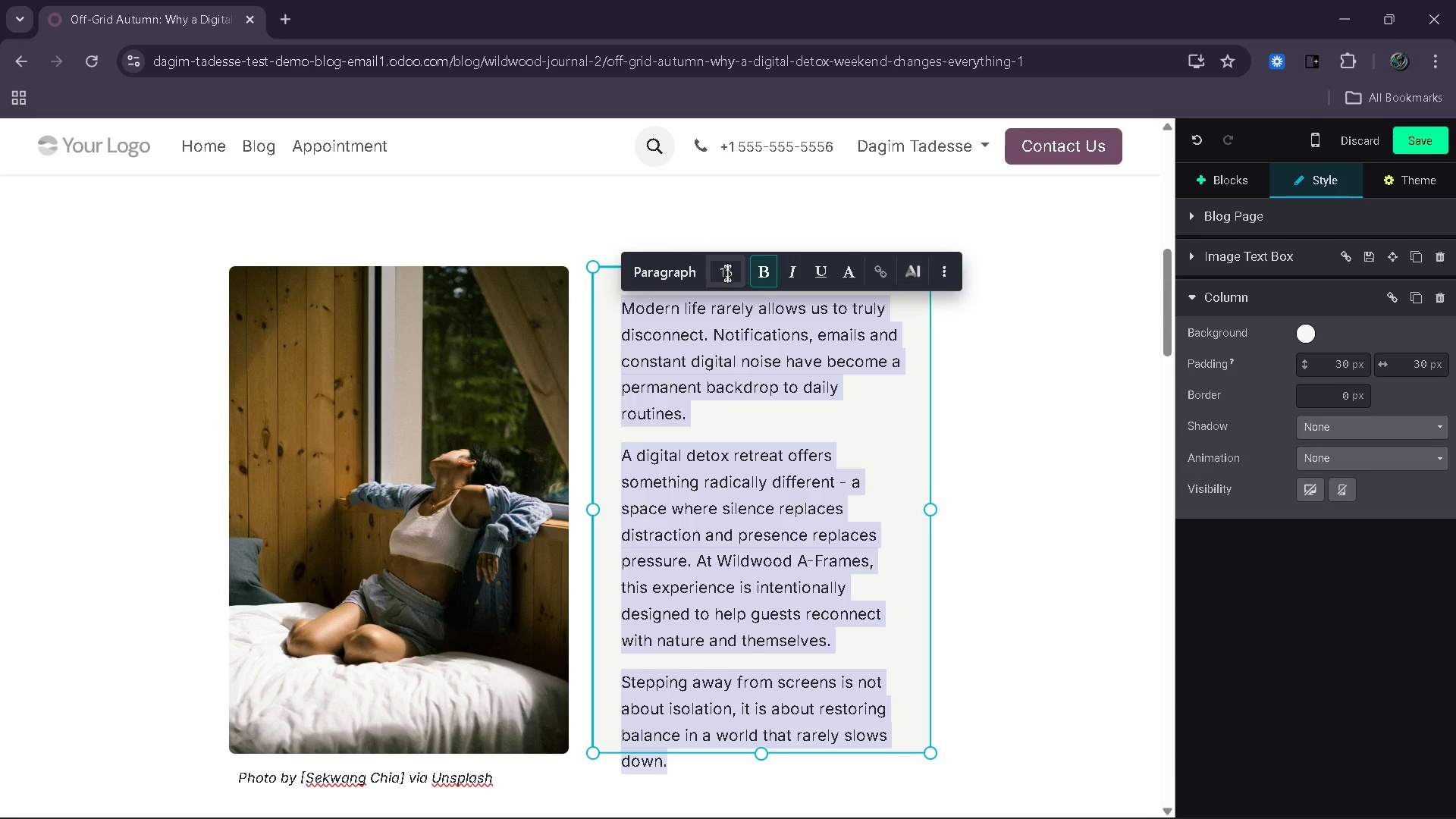 
wait(5.61)
 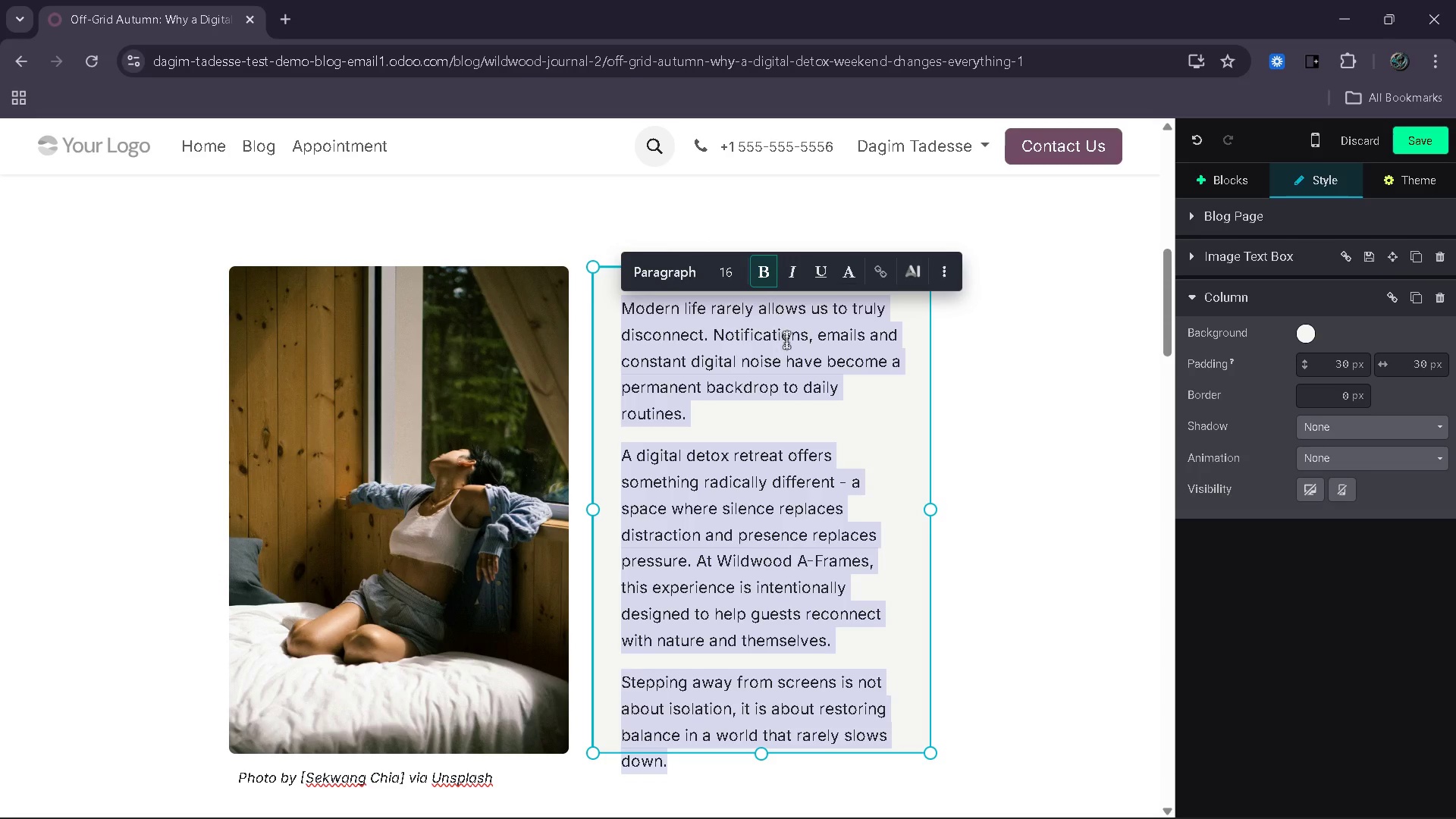 
left_click([1033, 581])
 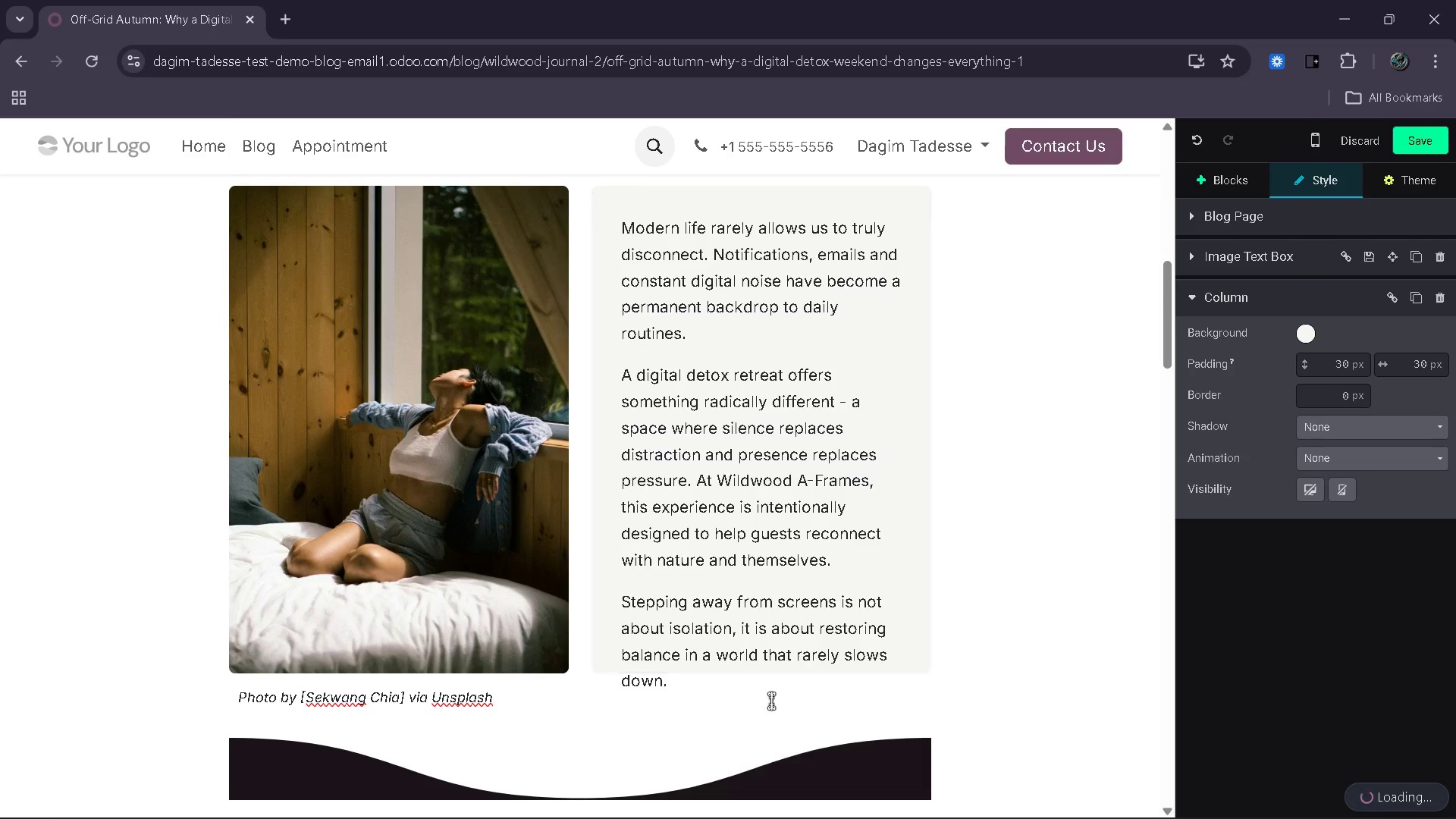 
left_click([912, 628])
 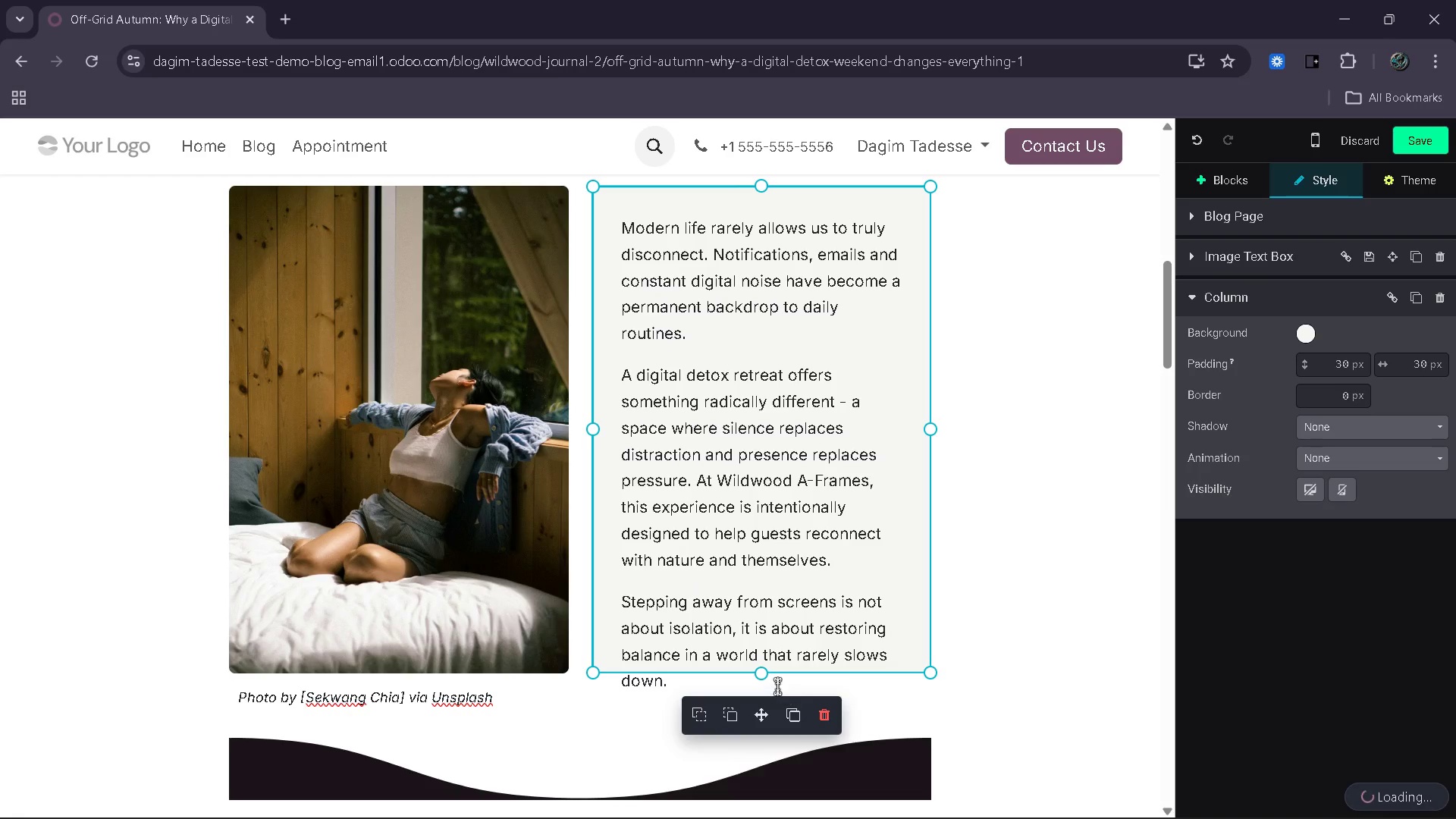 
left_click_drag(start_coordinate=[766, 673], to_coordinate=[753, 714])
 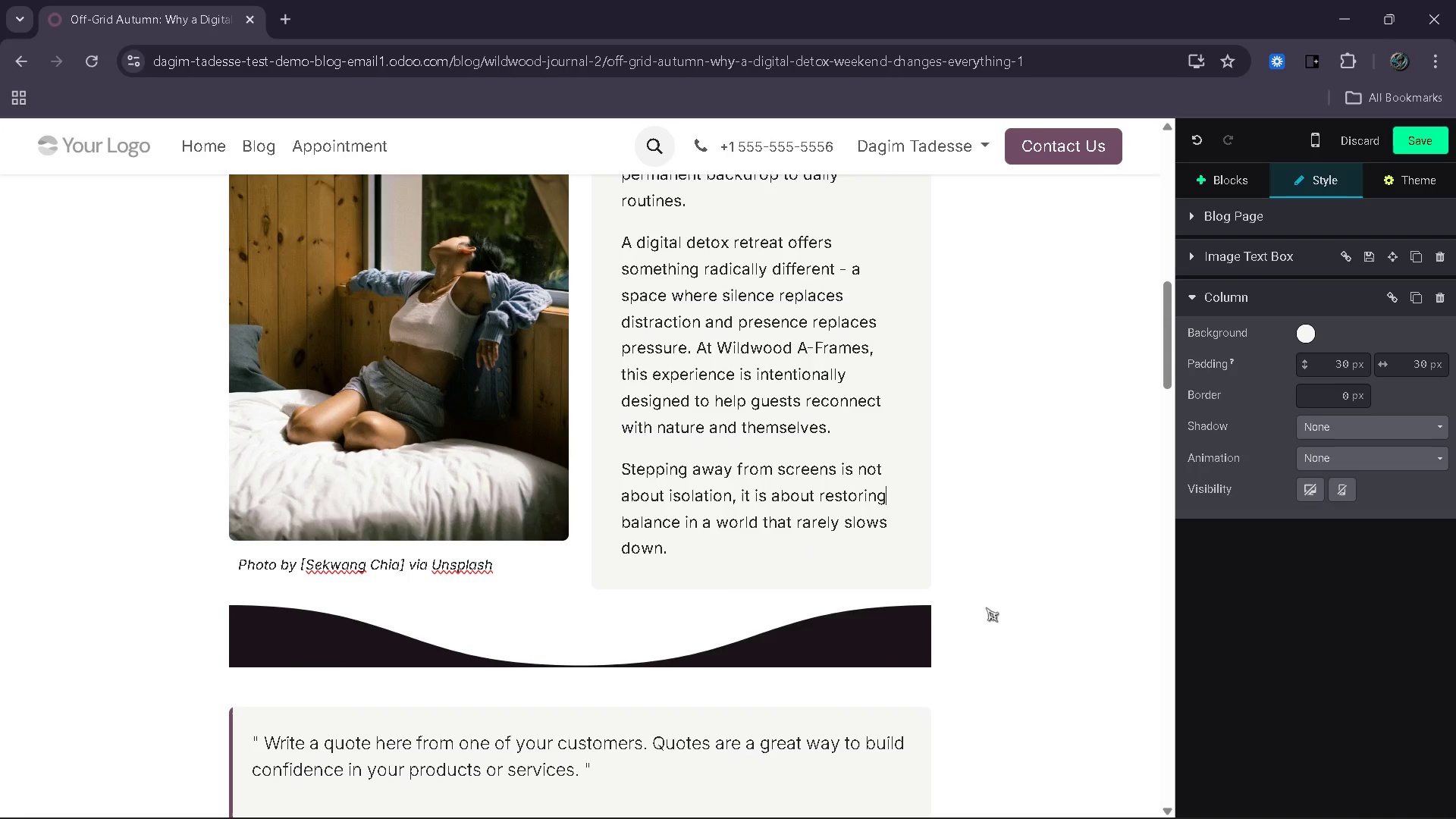 
mouse_move([639, 438])
 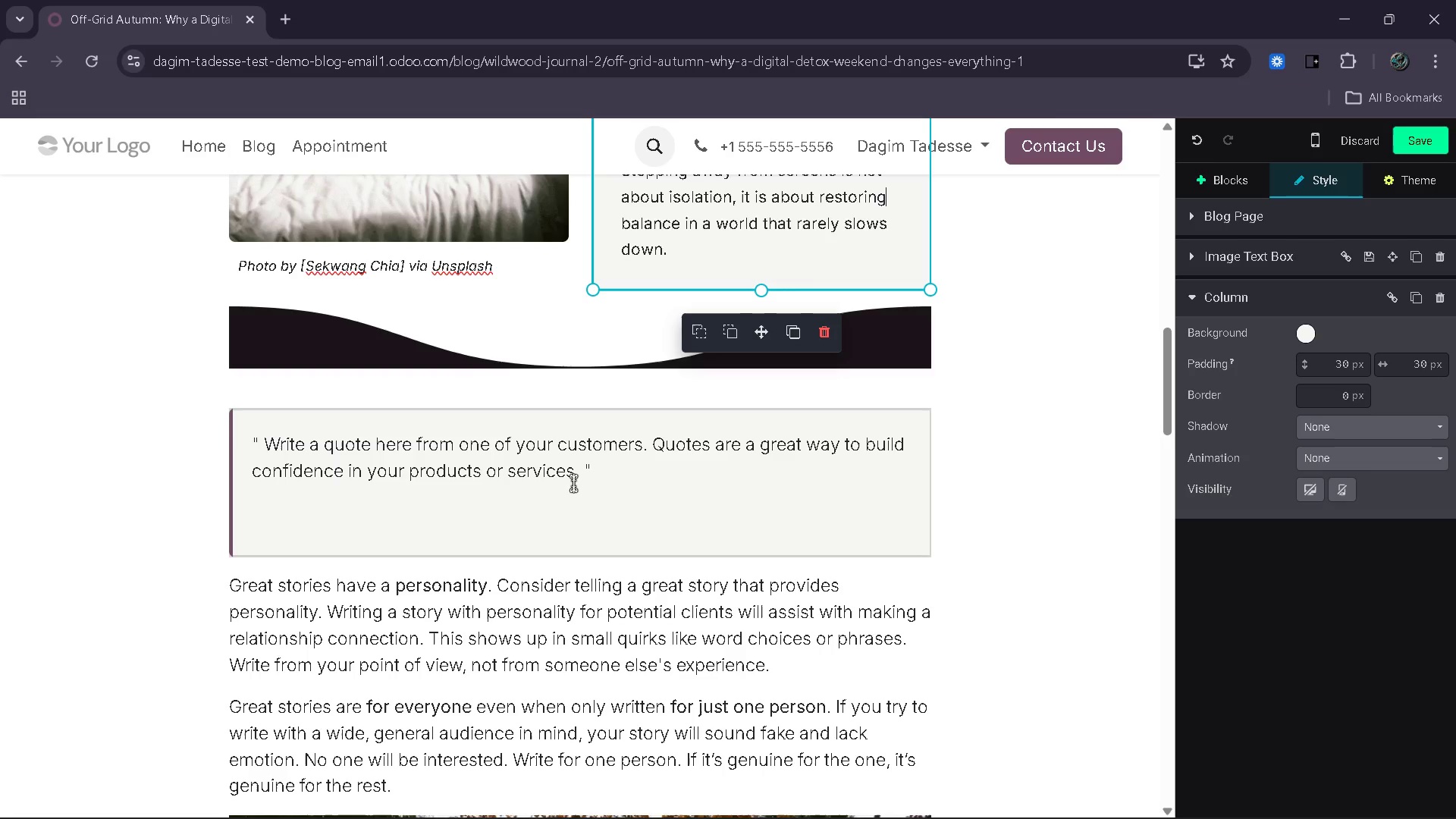 
left_click_drag(start_coordinate=[573, 482], to_coordinate=[267, 443])
 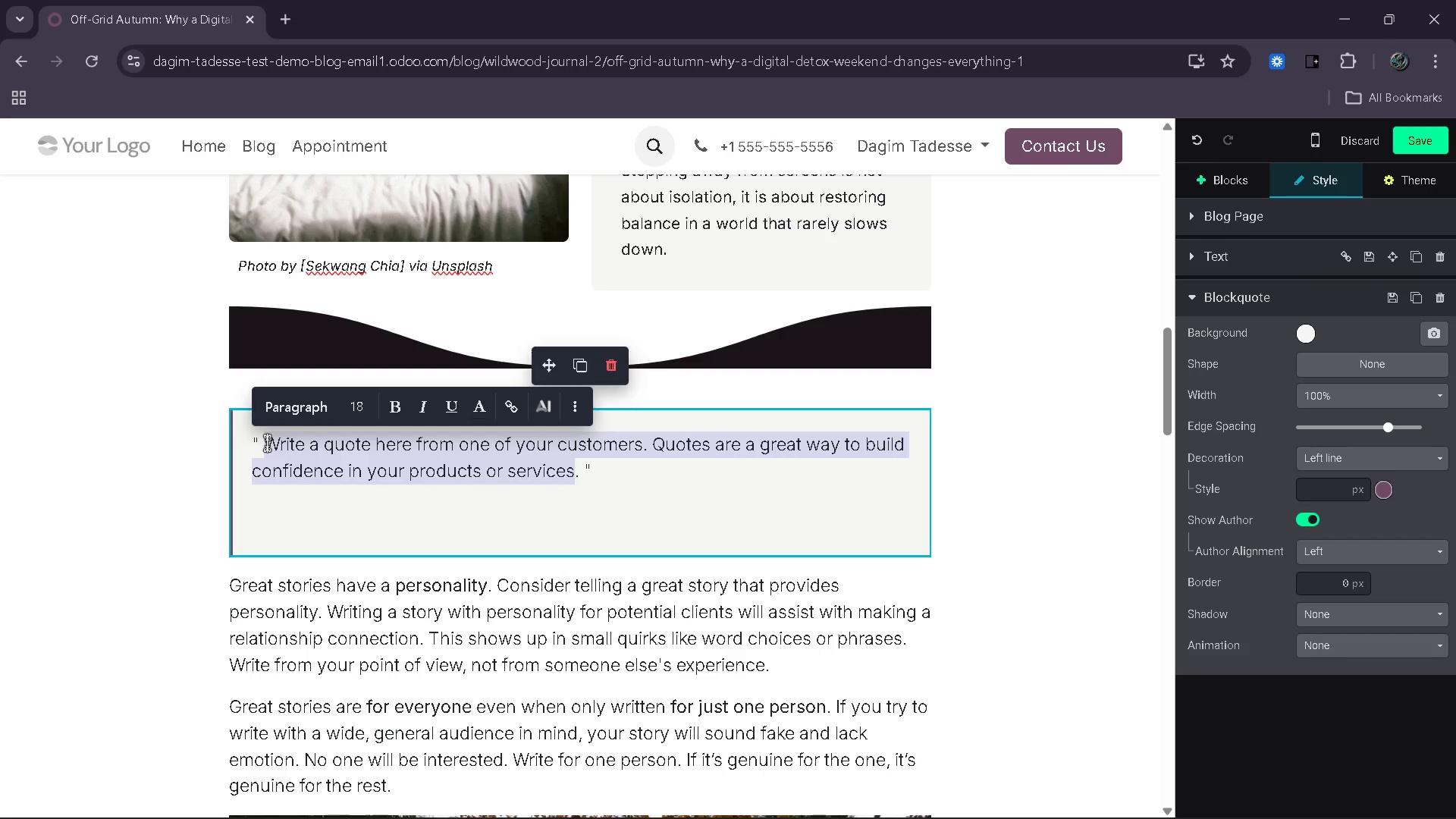 
type(Stillness is not empty - it )
key(Backspace)
type( is where)
key(Backspace)
key(Backspace)
key(Backspace)
key(Backspace)
key(Backspace)
key(Backspace)
key(Backspace)
key(Backspace)
key(Backspace)
type('s where clarity begins)
 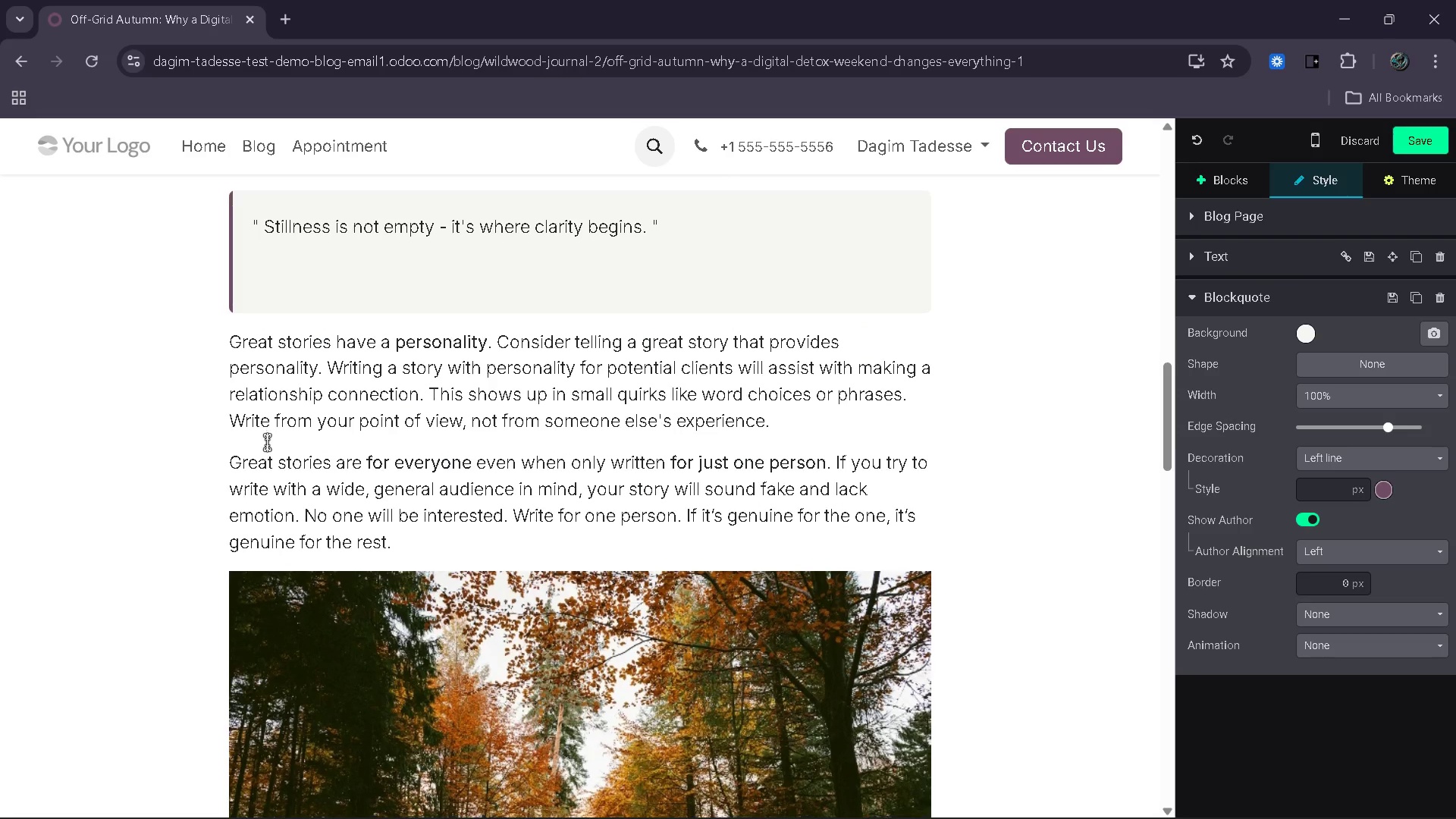 
wait(5.27)
 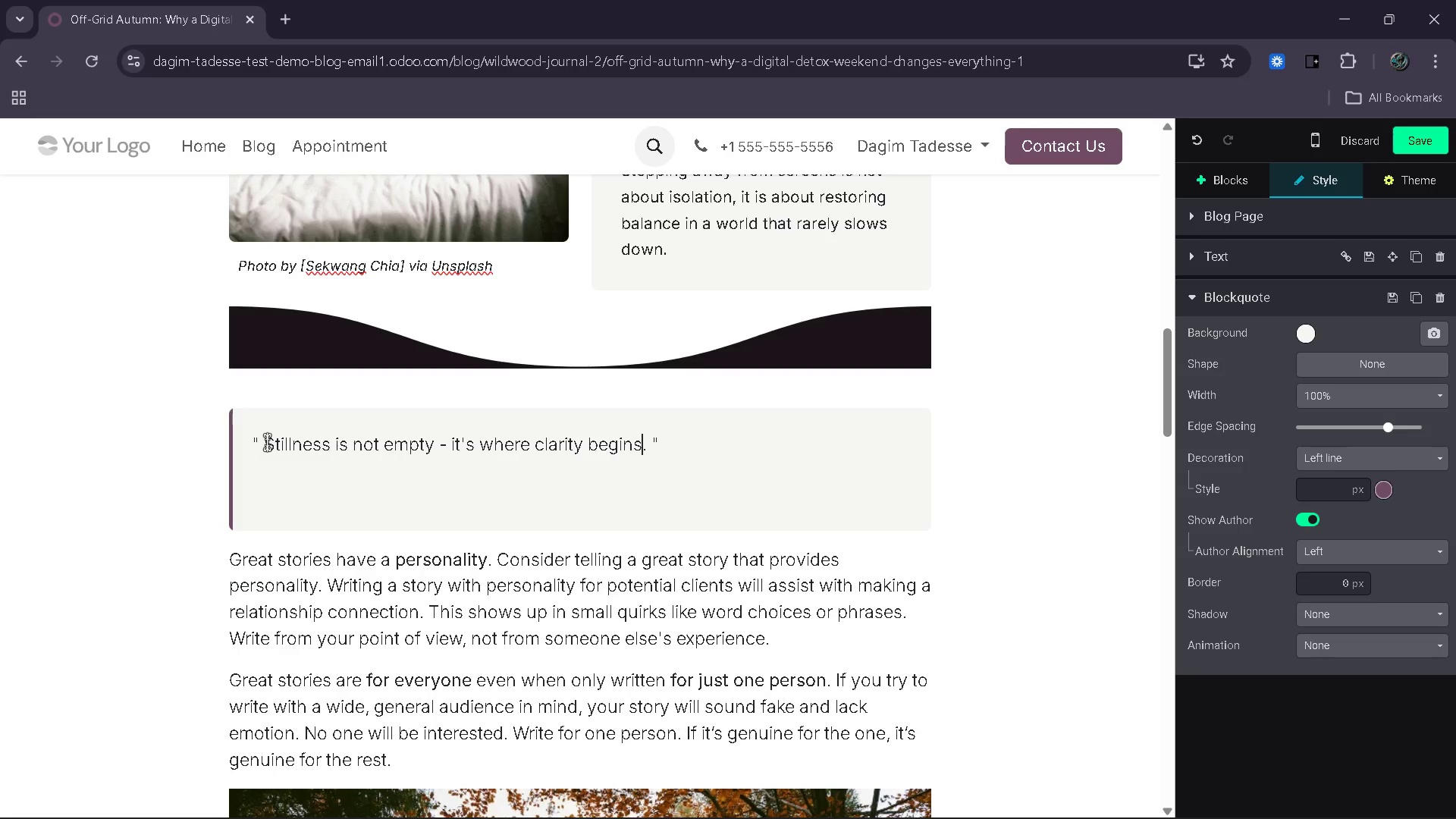 
left_click_drag(start_coordinate=[410, 540], to_coordinate=[232, 342])
 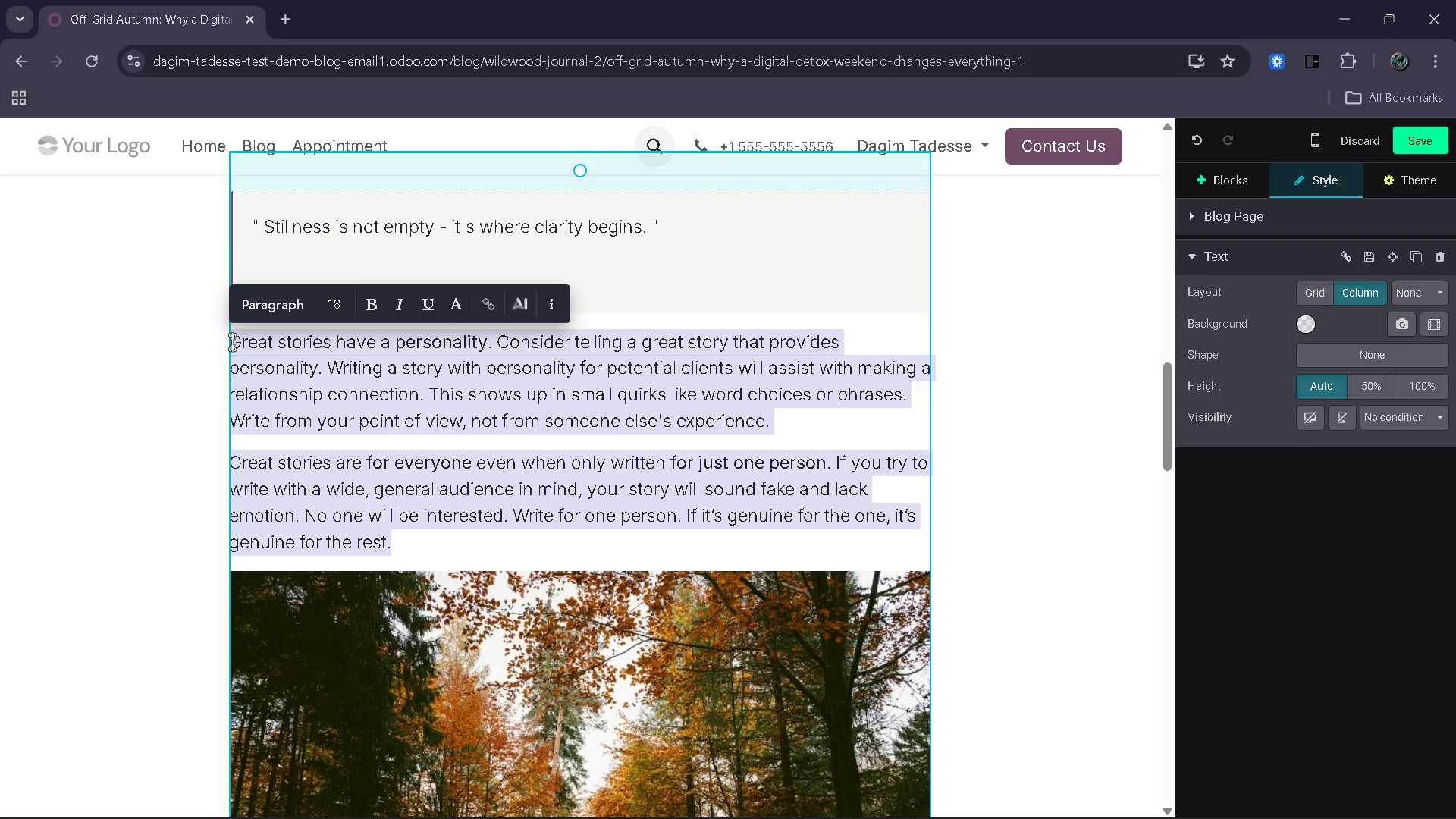 
type(Why Digital S)
key(Backspace)
 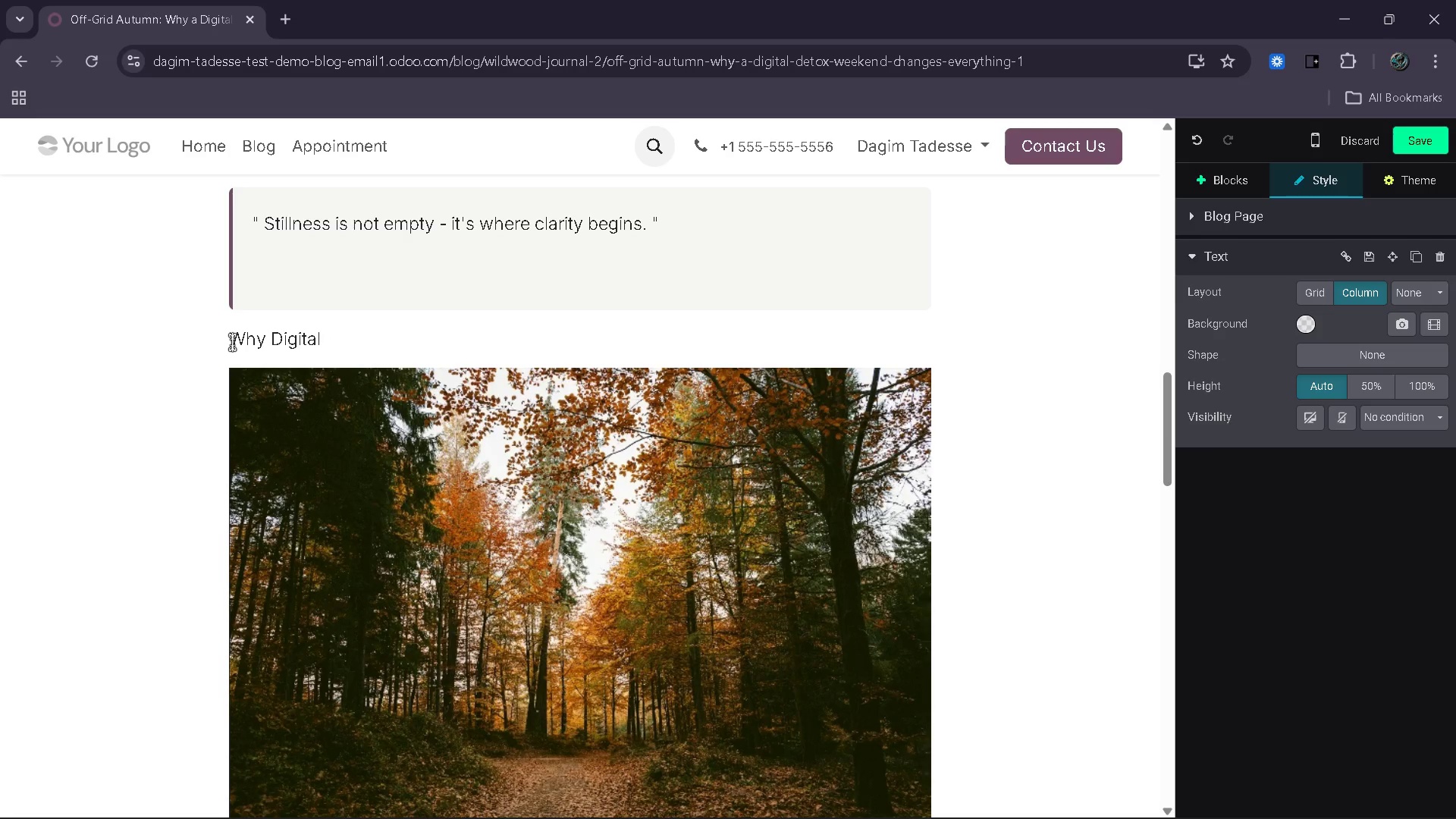 
 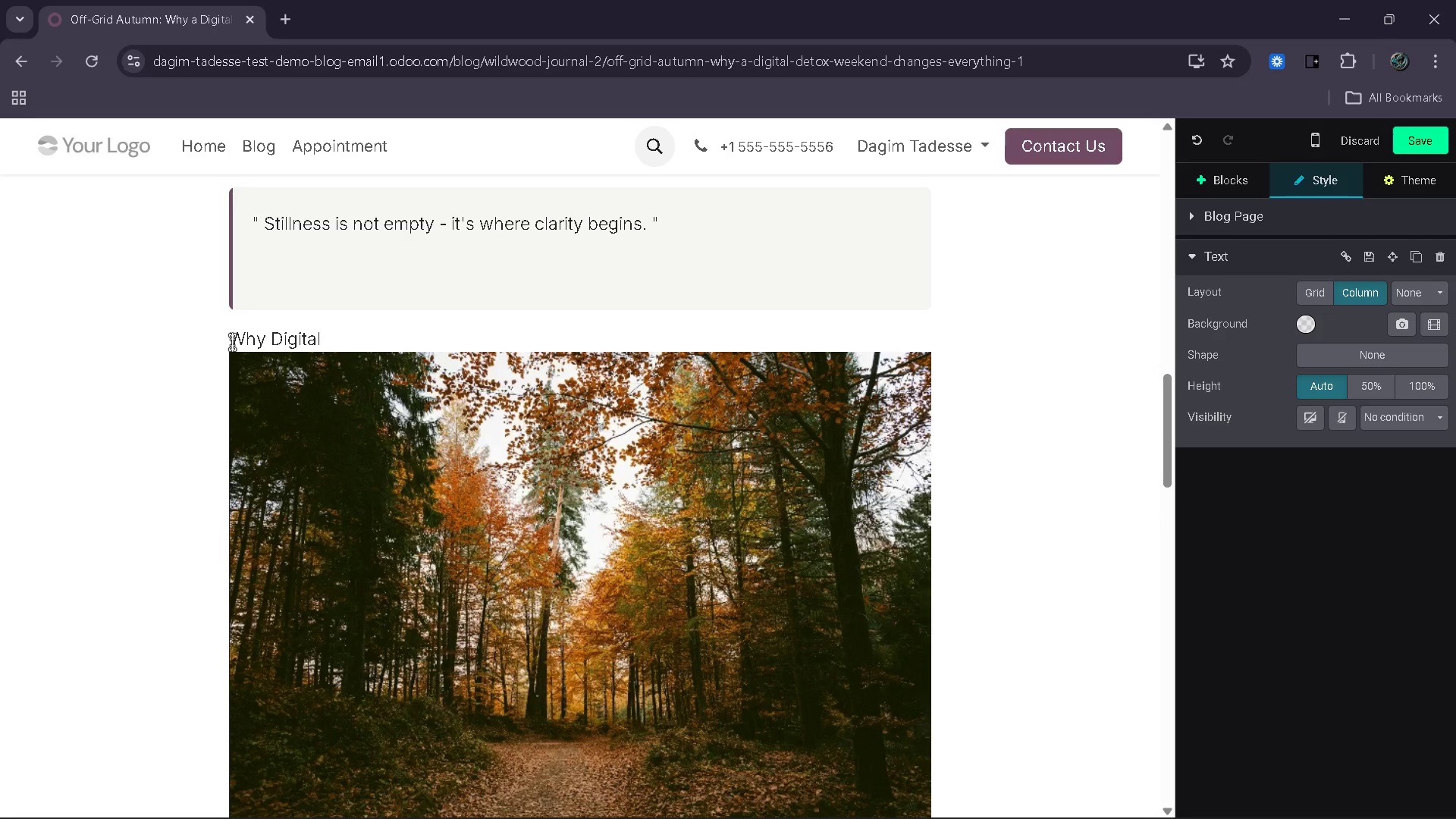 
key(Enter)
 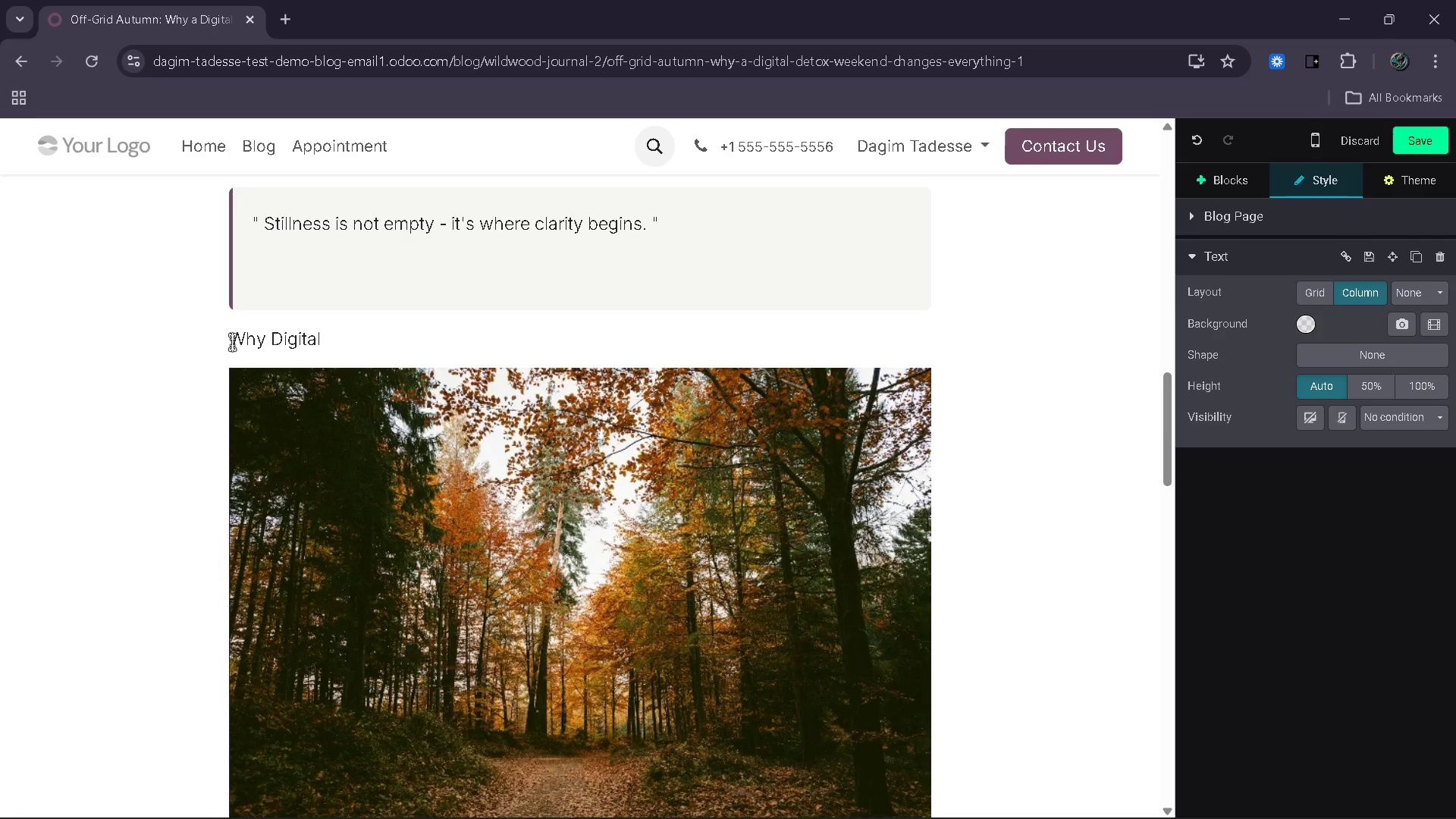 
key(Backspace)
type(Detox Matters)
 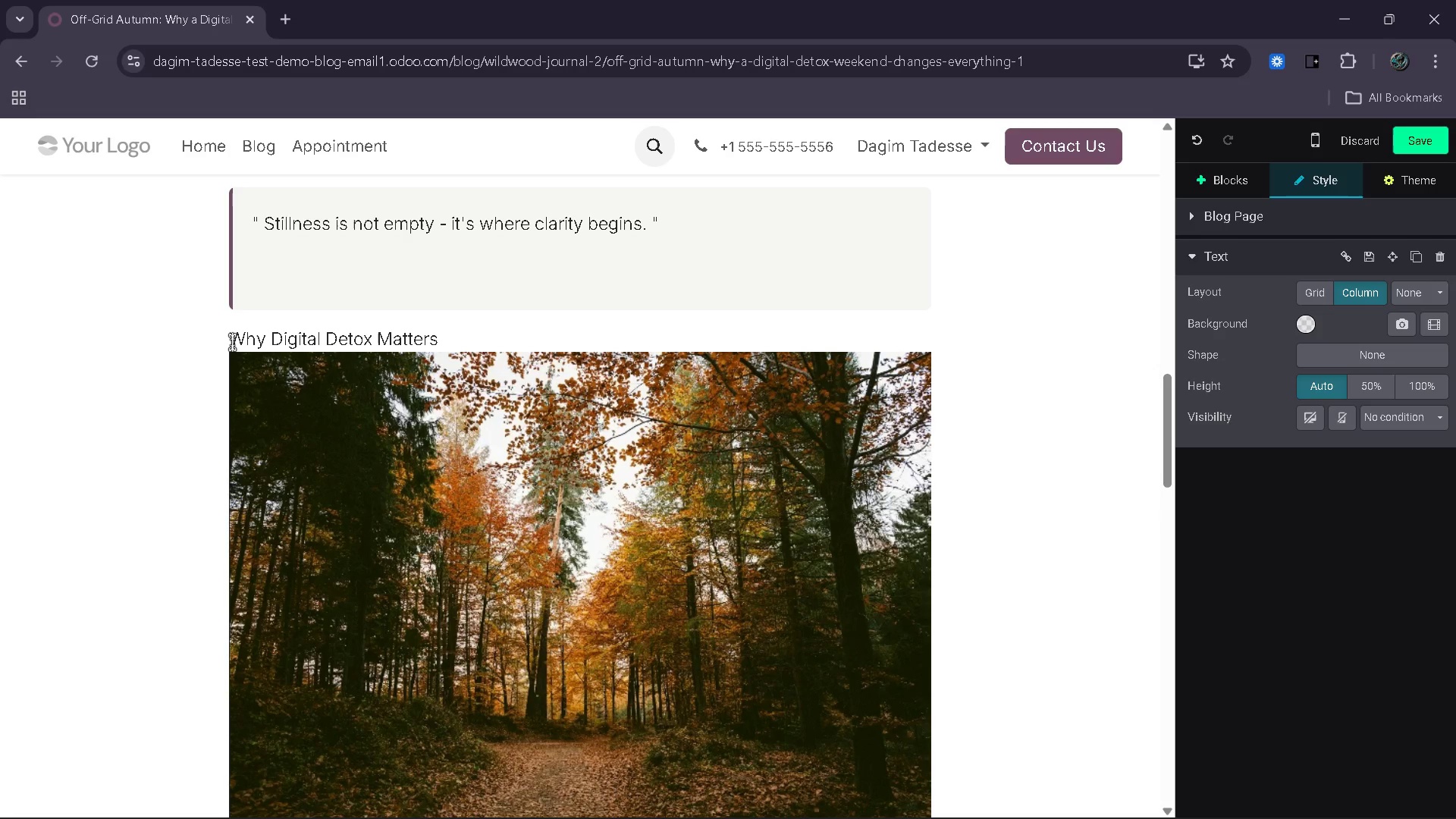 
left_click_drag(start_coordinate=[447, 350], to_coordinate=[235, 347])
 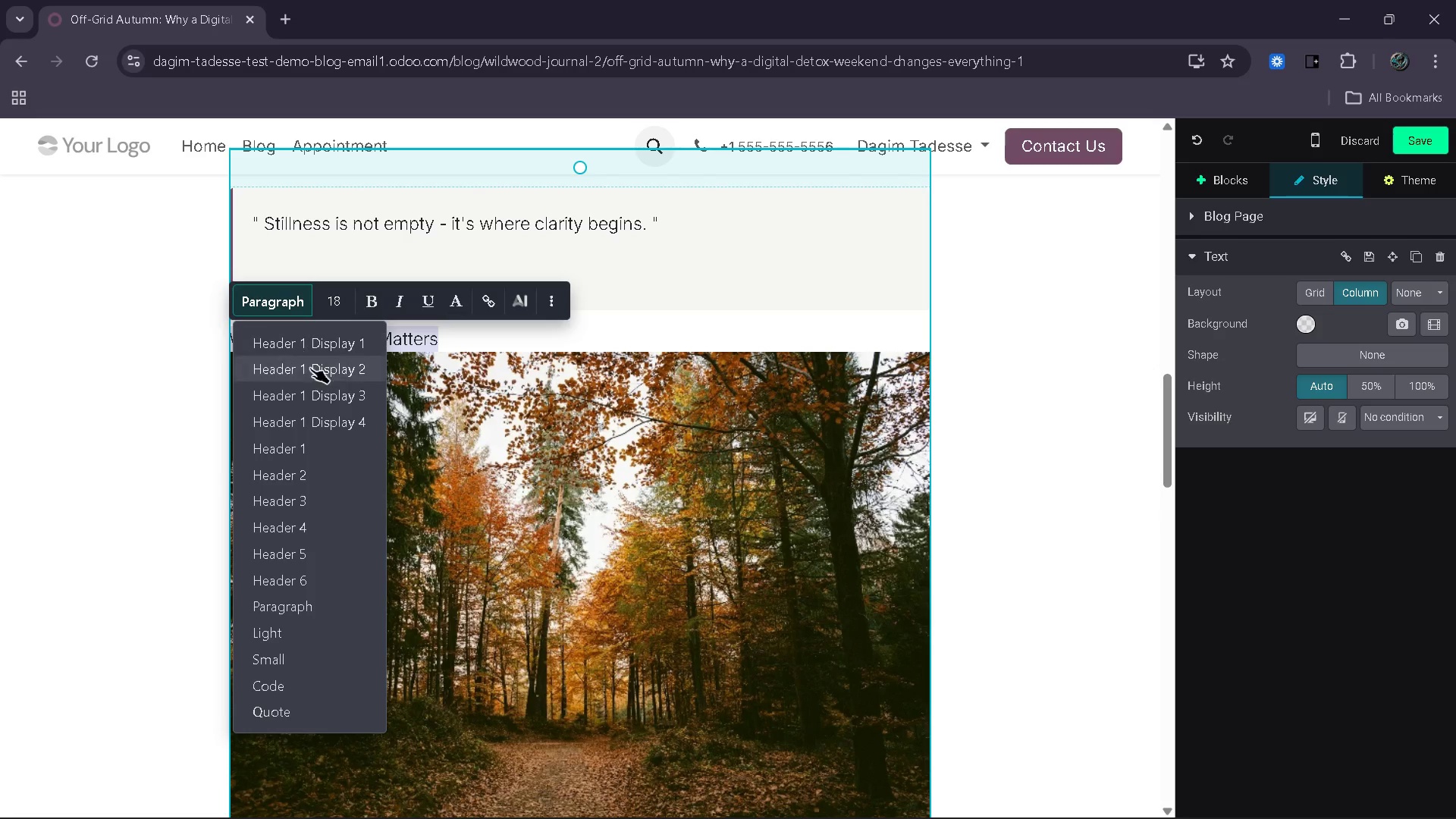 
left_click_drag(start_coordinate=[324, 450], to_coordinate=[318, 465])
 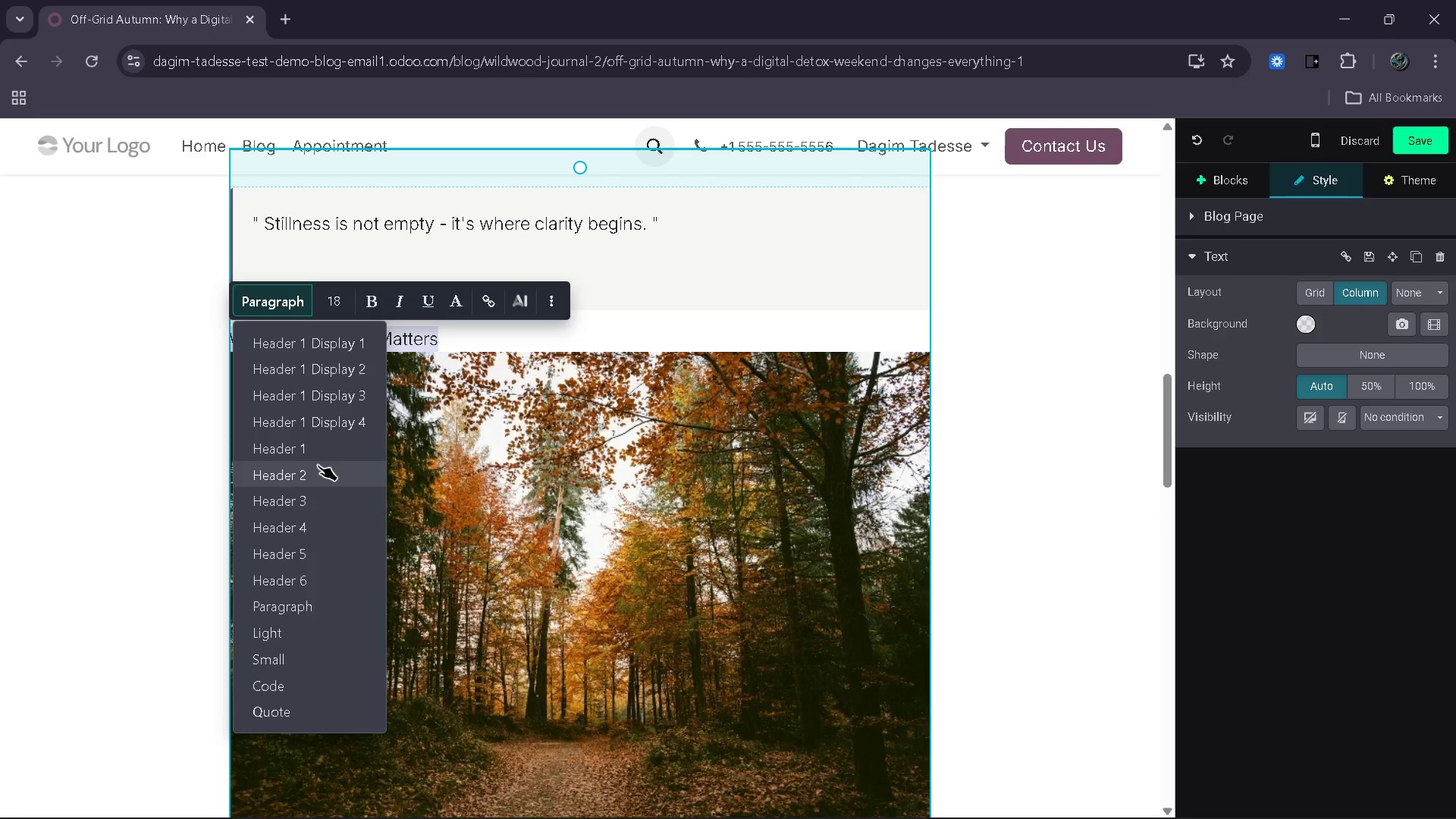 
left_click([318, 465])
 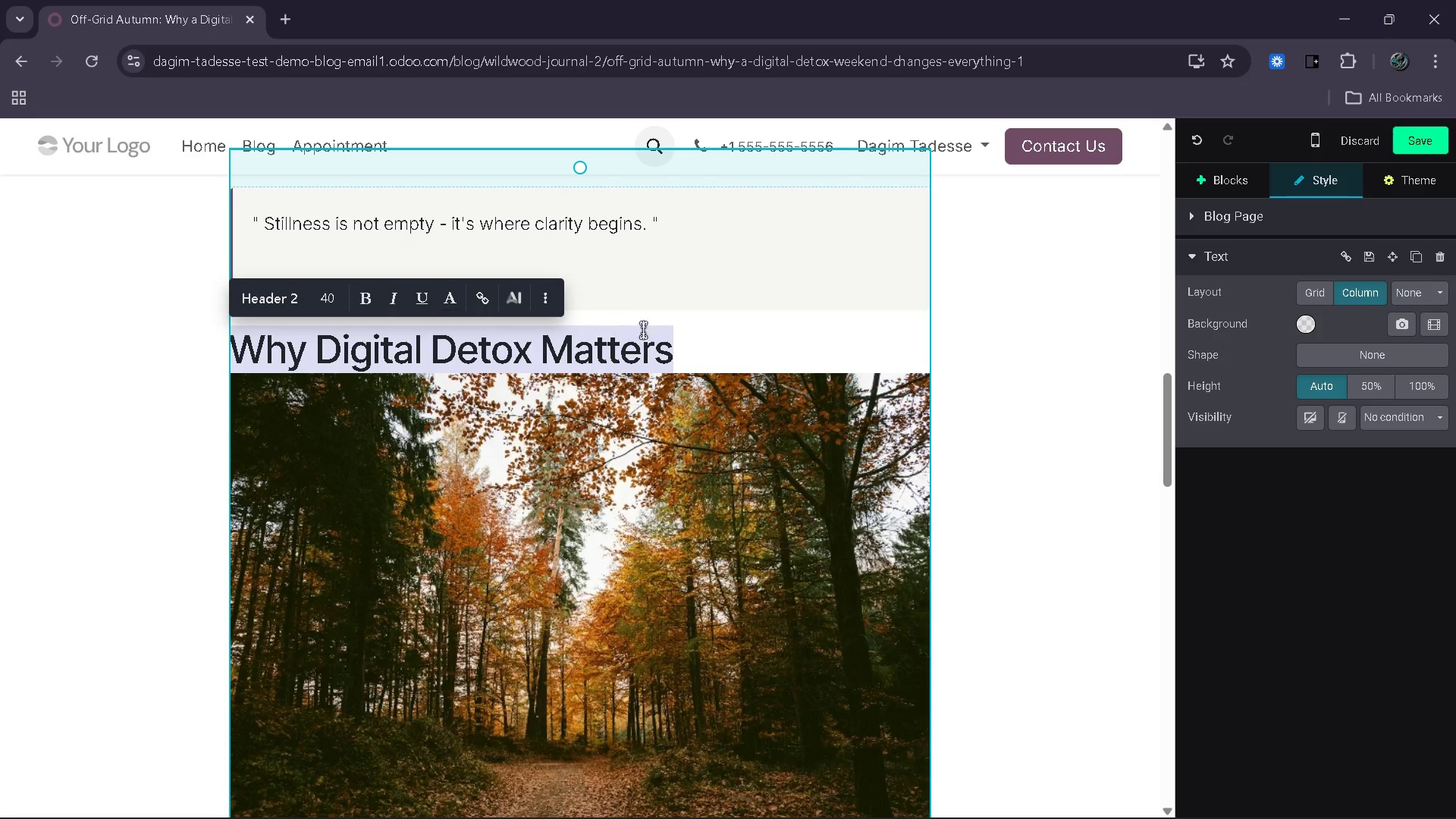 
left_click([706, 380])
 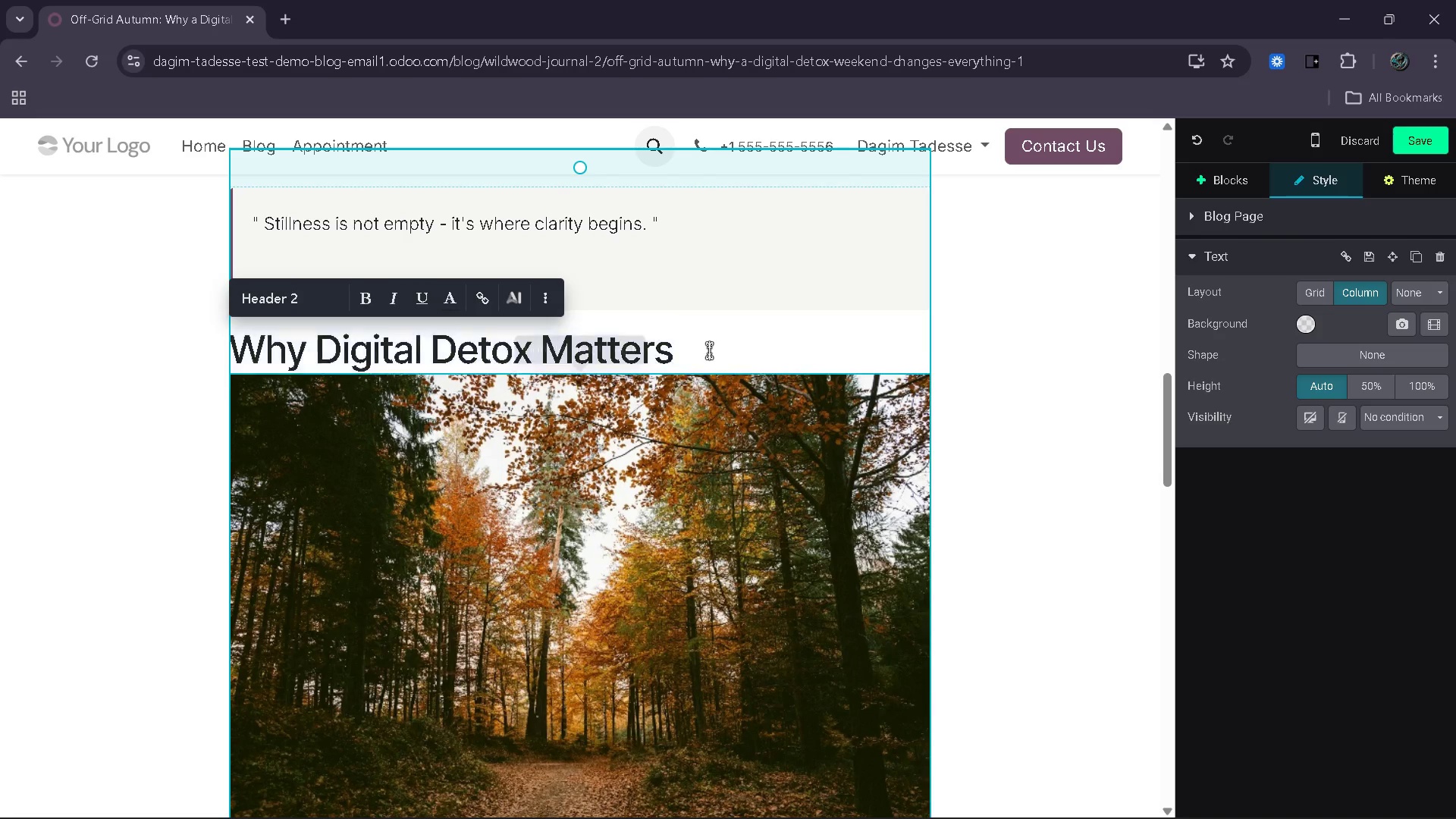 
left_click([709, 350])
 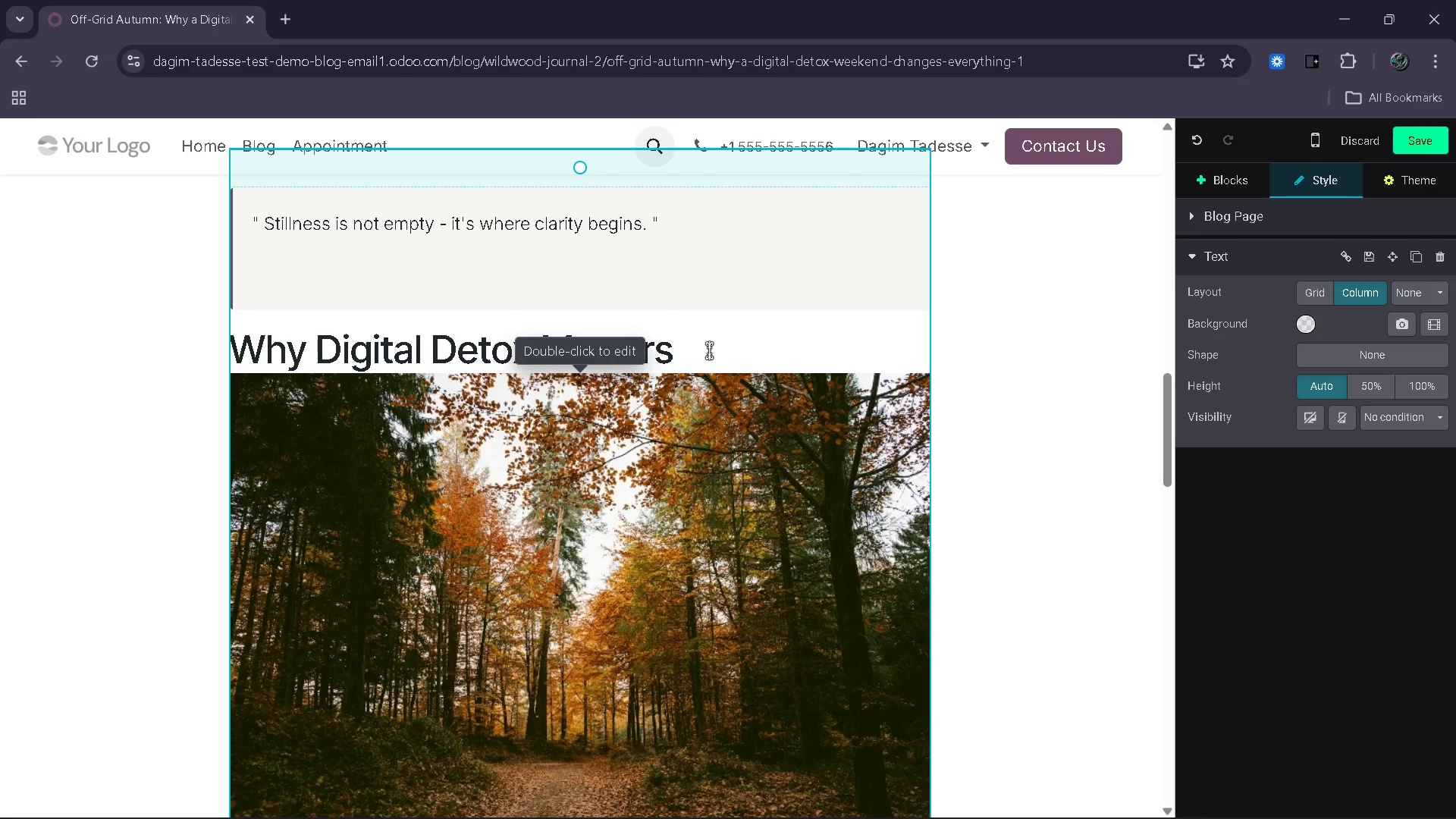 
key(Enter)
 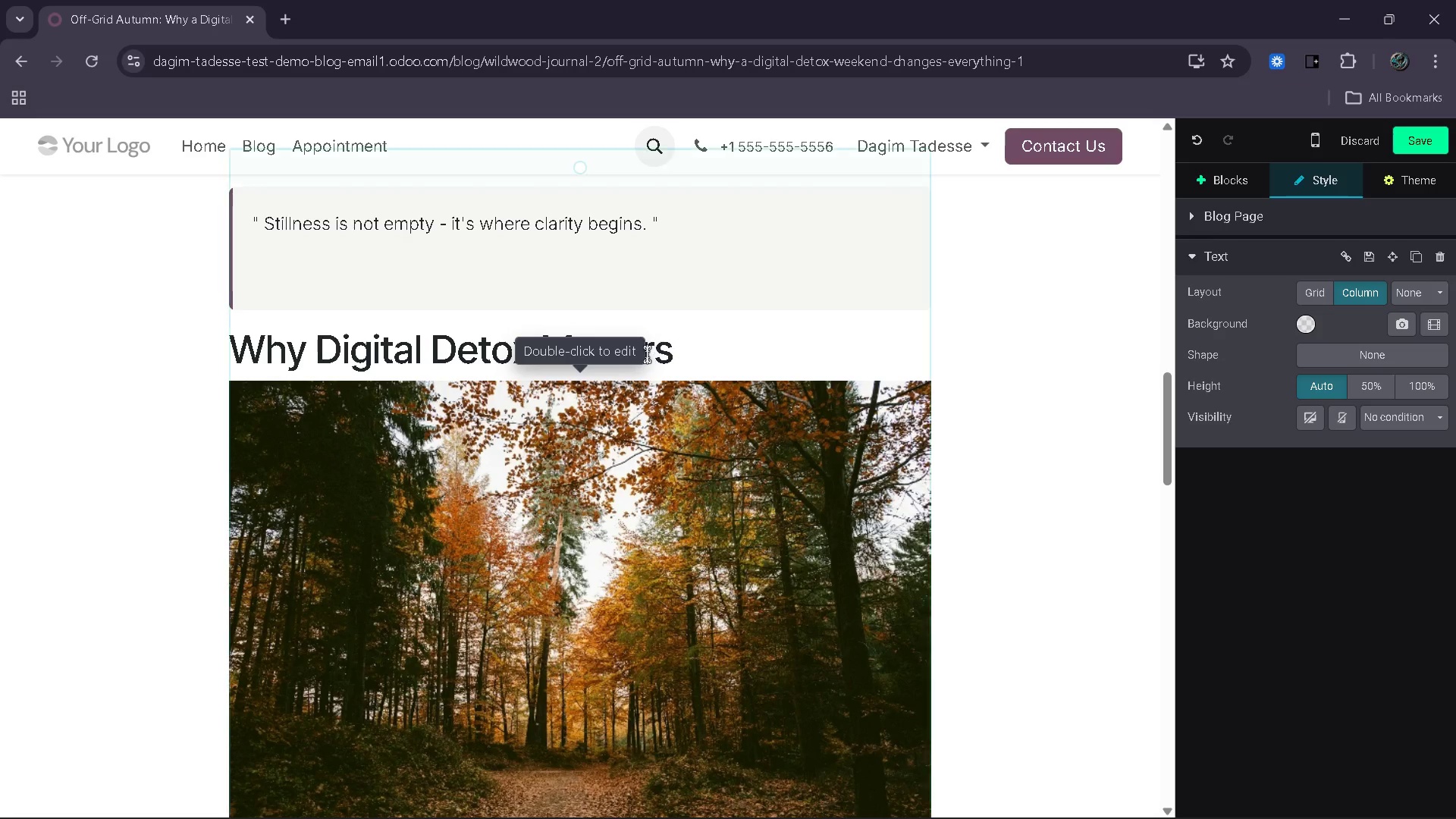 
left_click([646, 354])
 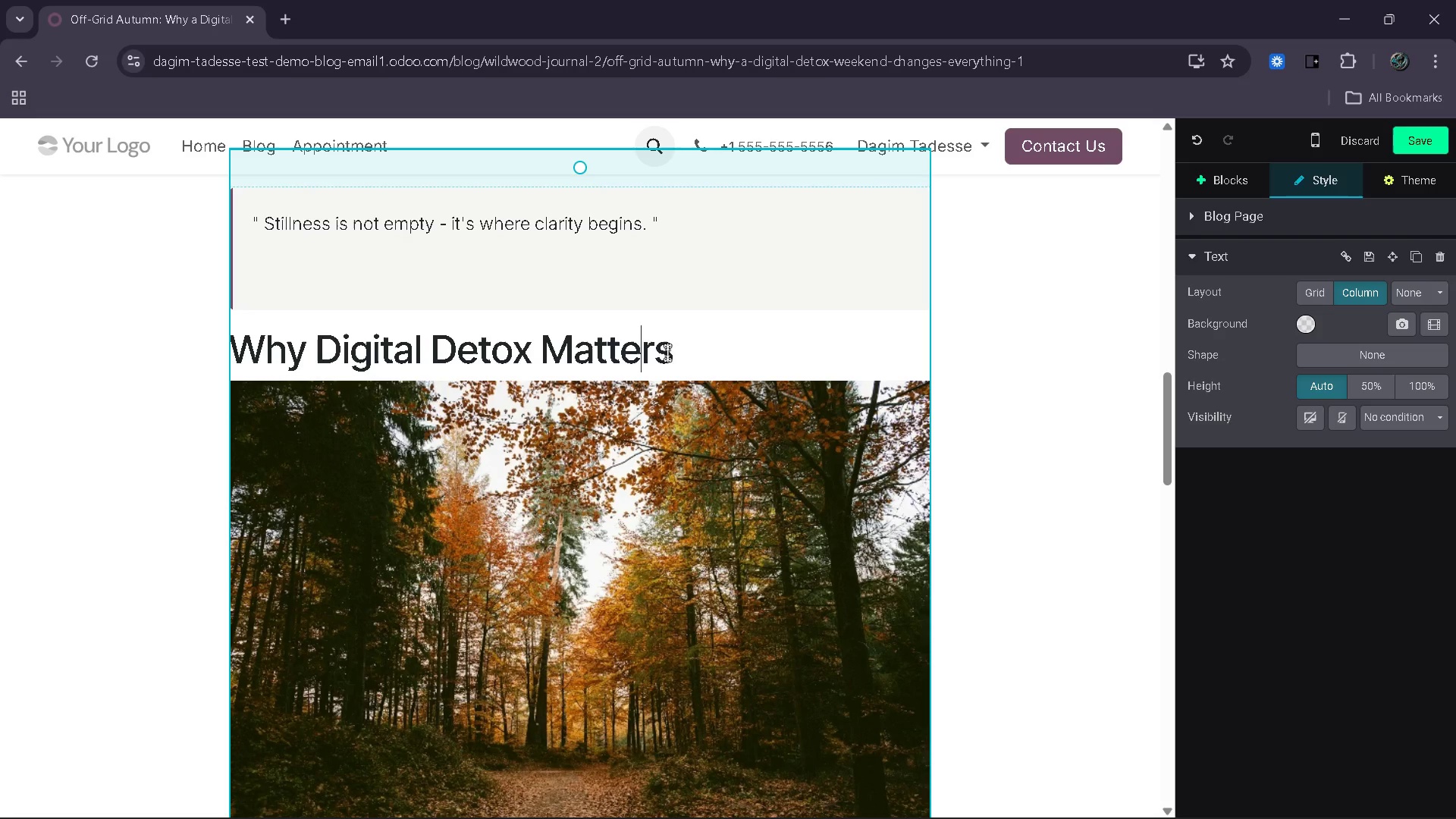 
left_click_drag(start_coordinate=[672, 353], to_coordinate=[566, 353])
 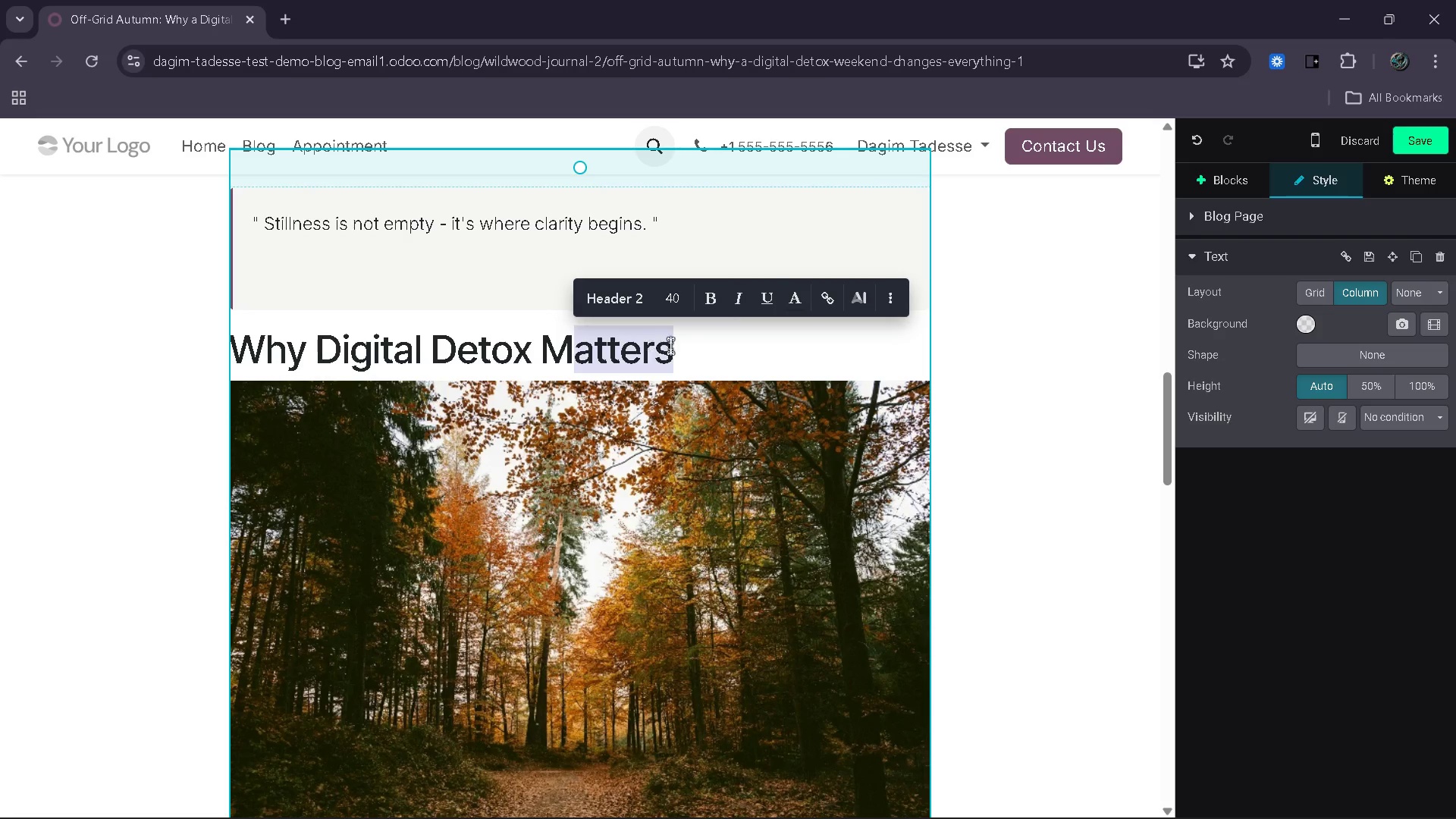 
left_click([688, 347])
 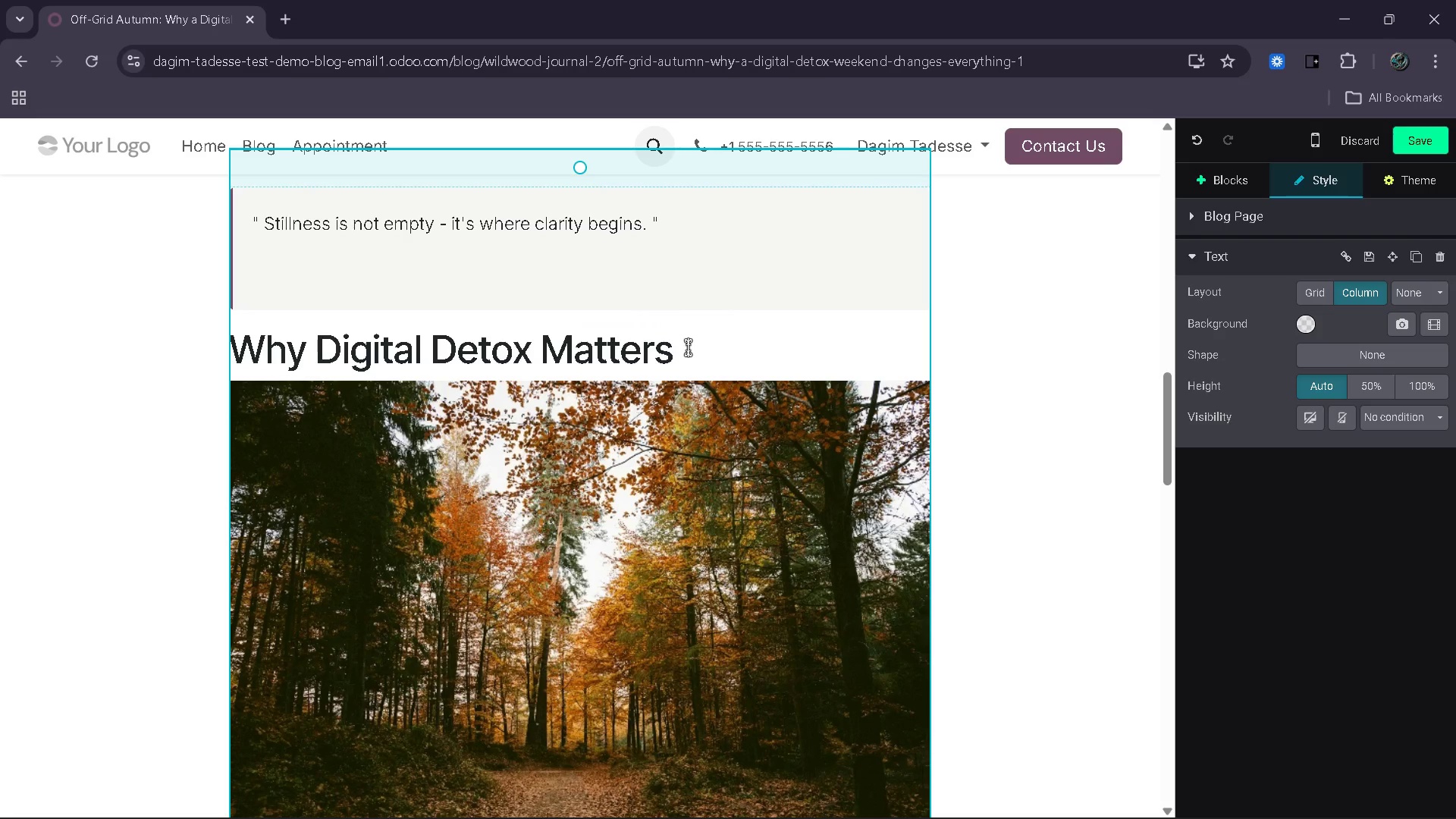 
key(Enter)
 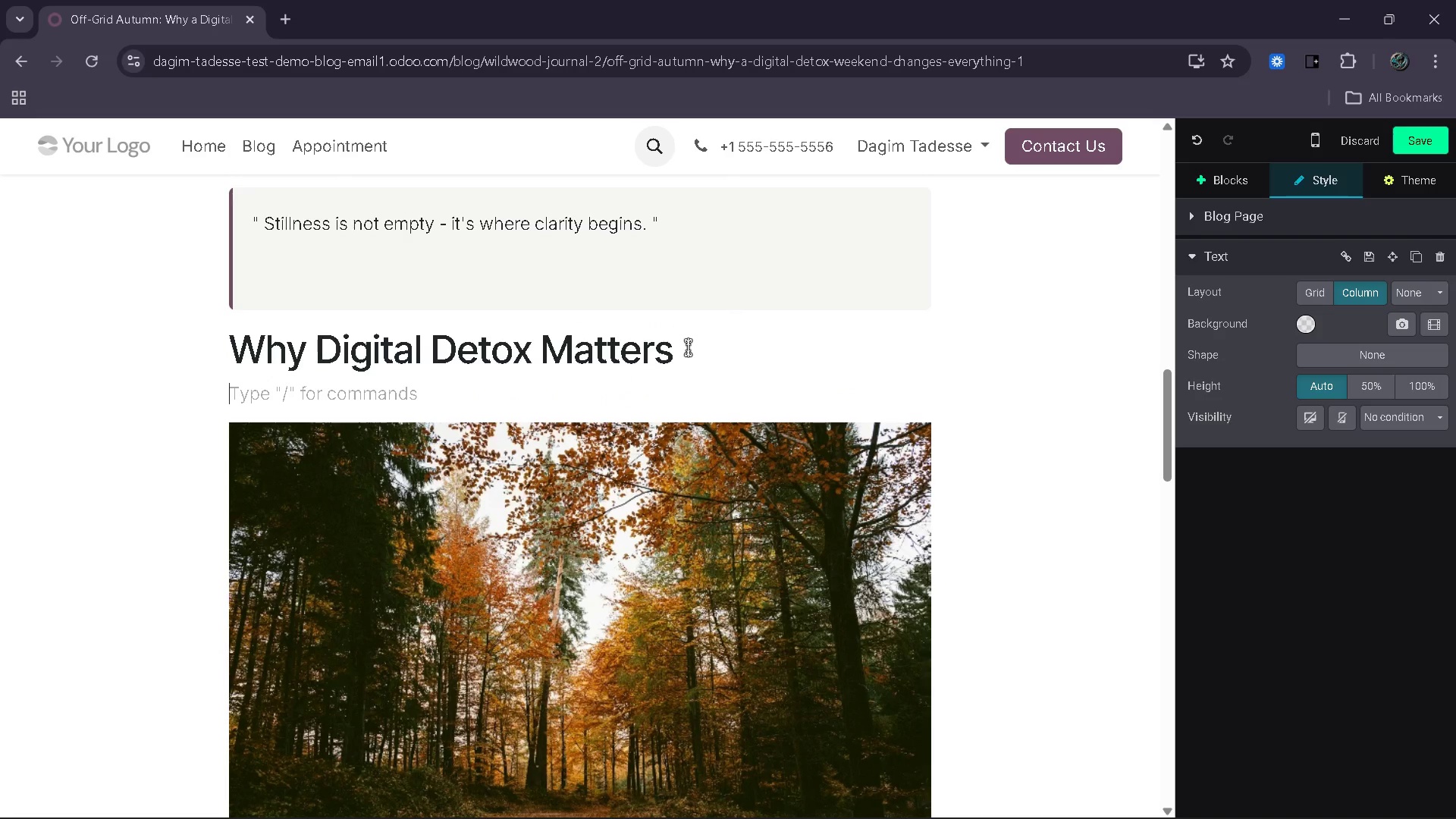 
type(Constant connectivity reduces focus, increases stress, )
key(Backspace)
key(Backspace)
type( and limits meaningful rest. Even short breaks from screens can improve mental clarity and emotional well-being.)
 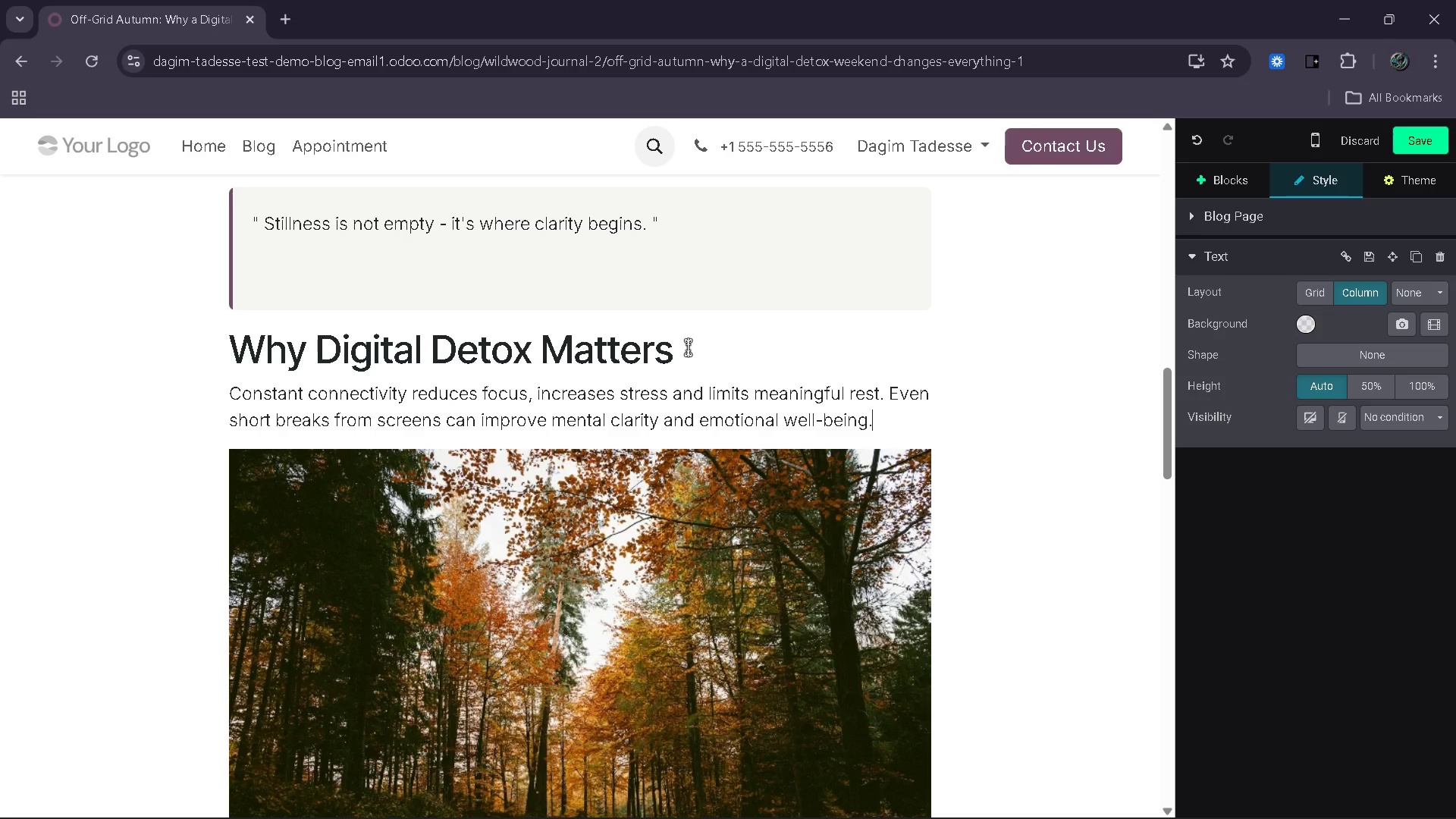 
key(Enter)
 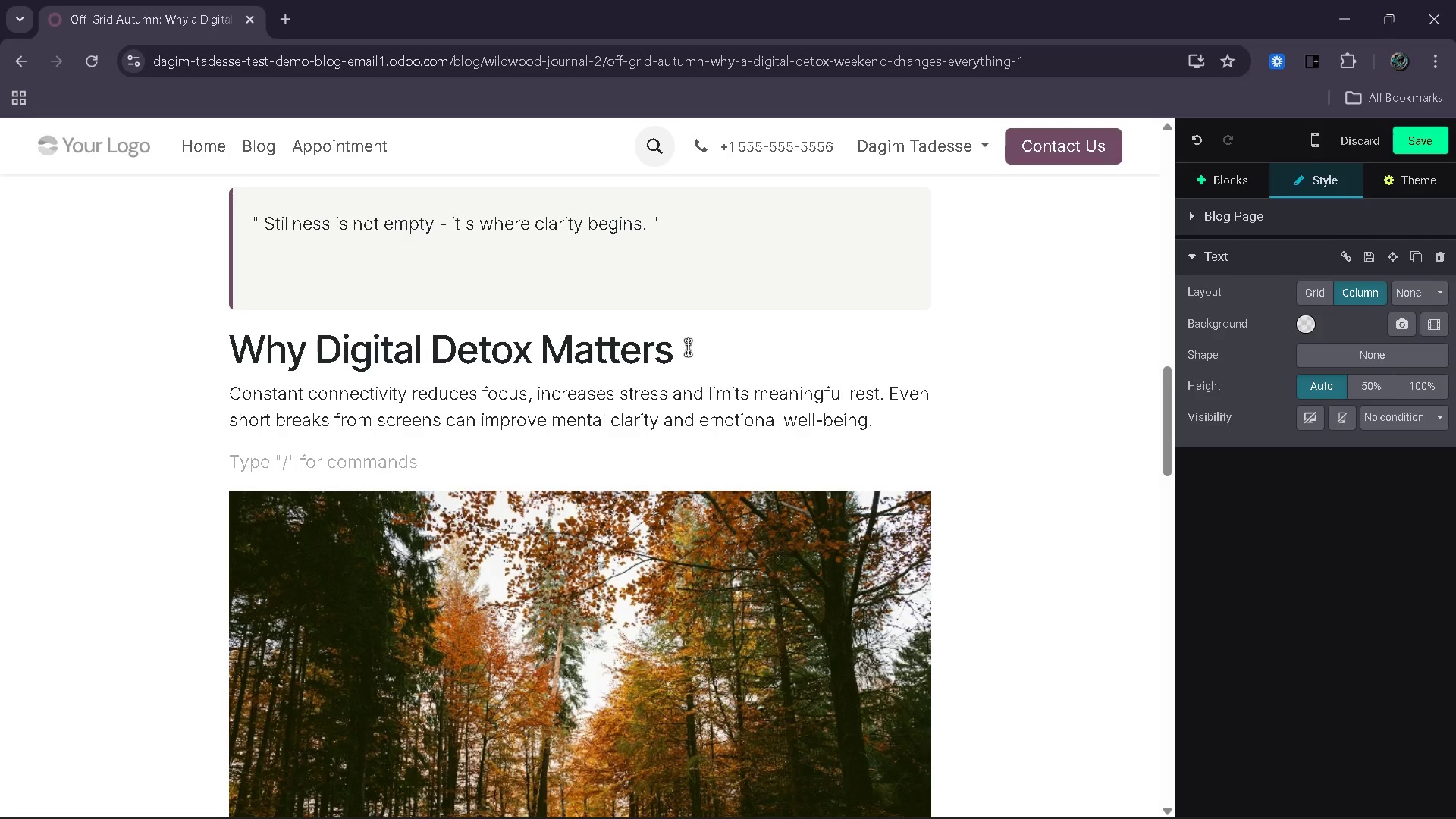 
type(Autumn is the ideal season for a reset. The slower pace, ci)
key(Backspace)
type(ooler air andchangin)
key(Backspace)
key(Backspace)
key(Backspace)
key(Backspace)
key(Backspace)
key(Backspace)
key(Backspace)
type( changing landscape create a natural e)
 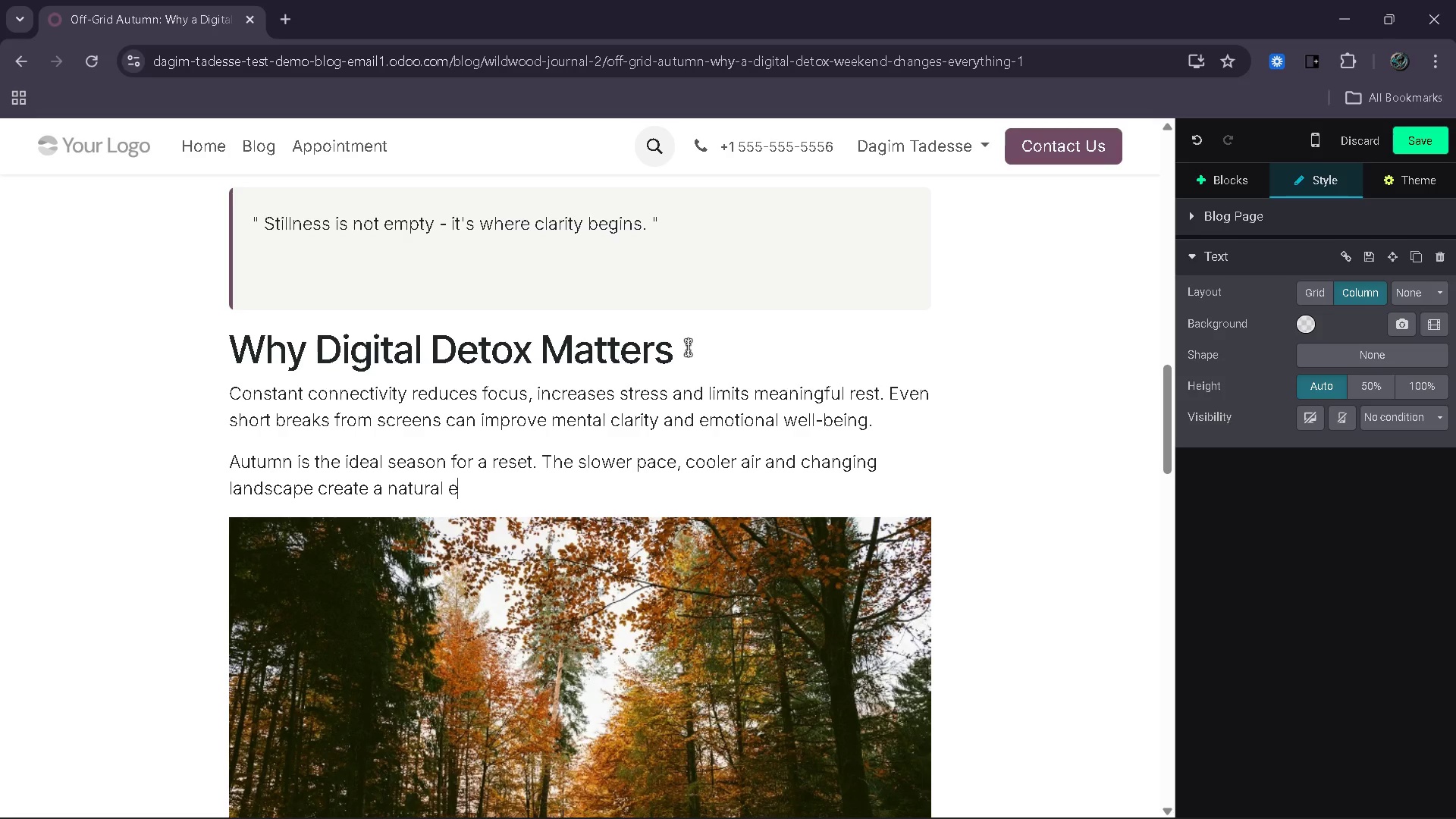 
wait(11.58)
 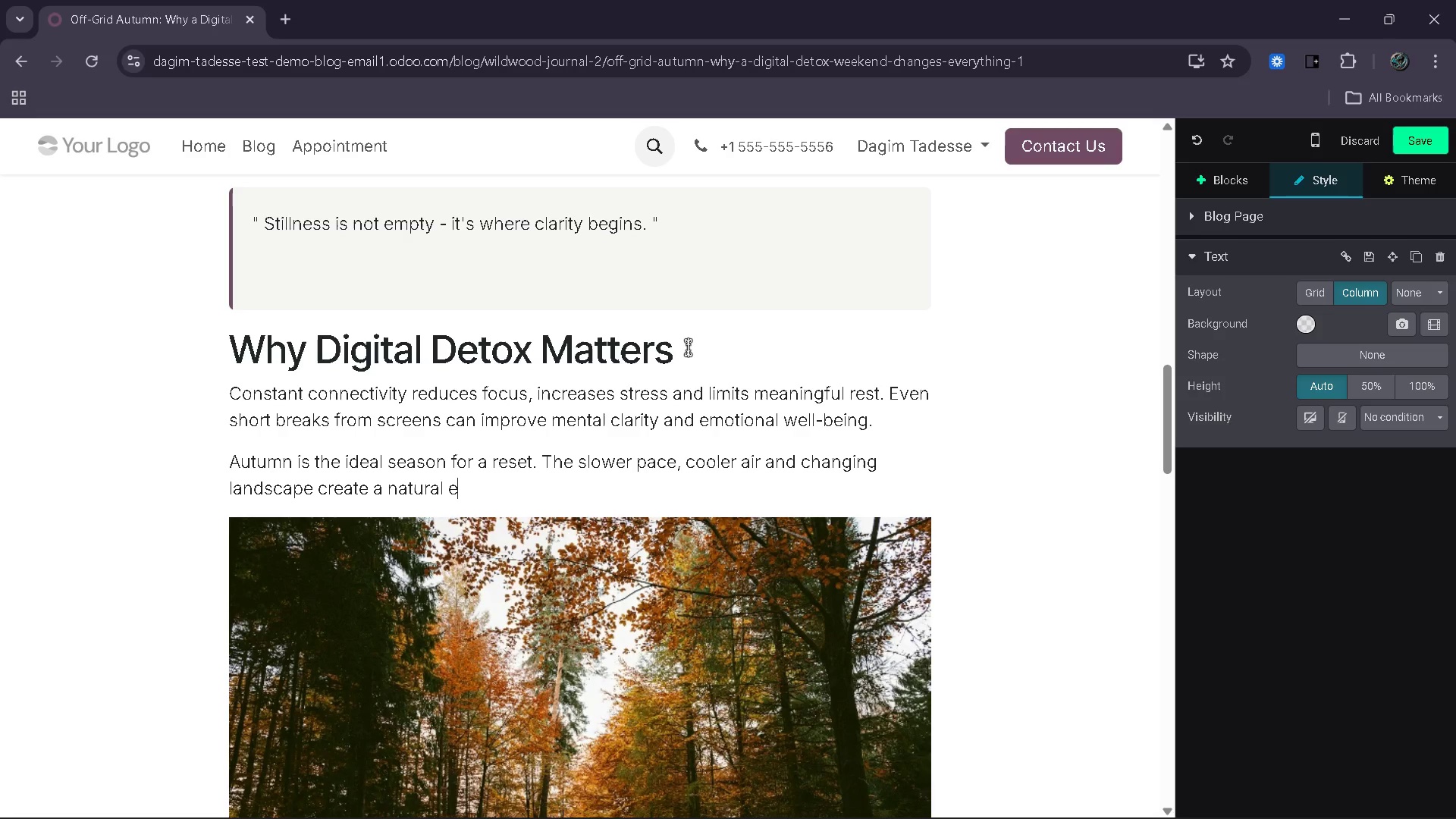 
type(nvirnment for reflection and recovery.)
 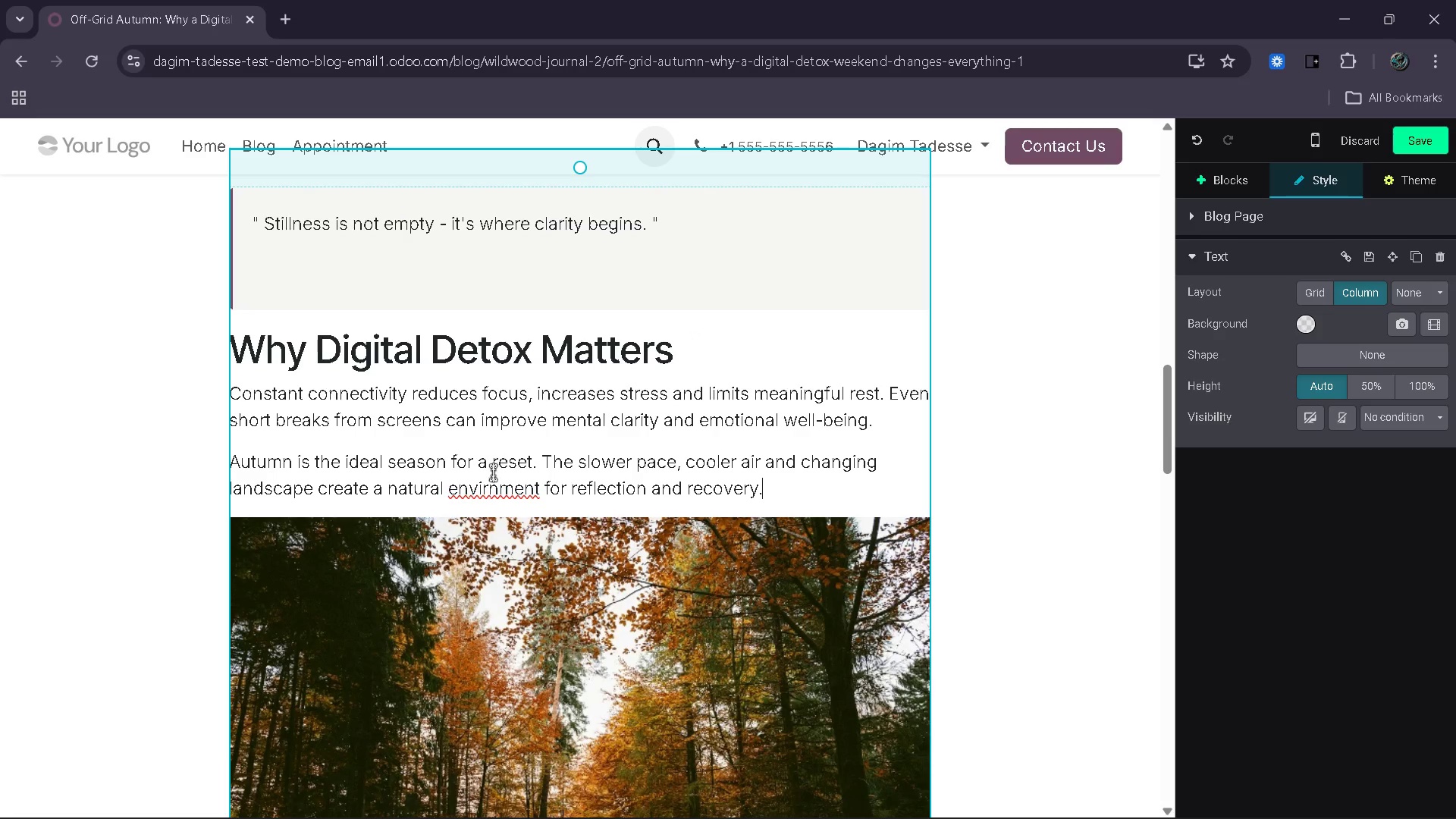 
left_click([488, 485])
 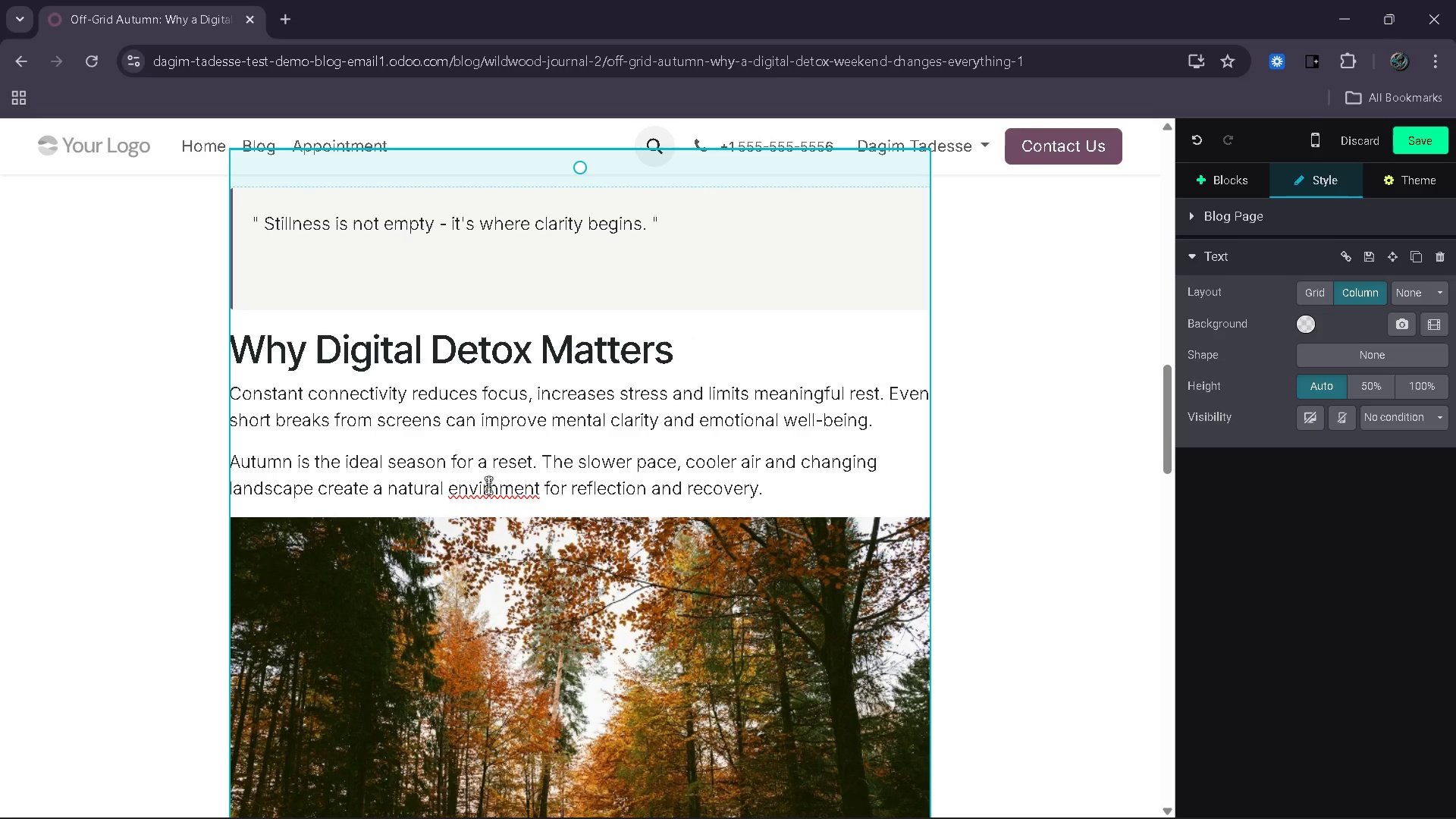 
key(O)
 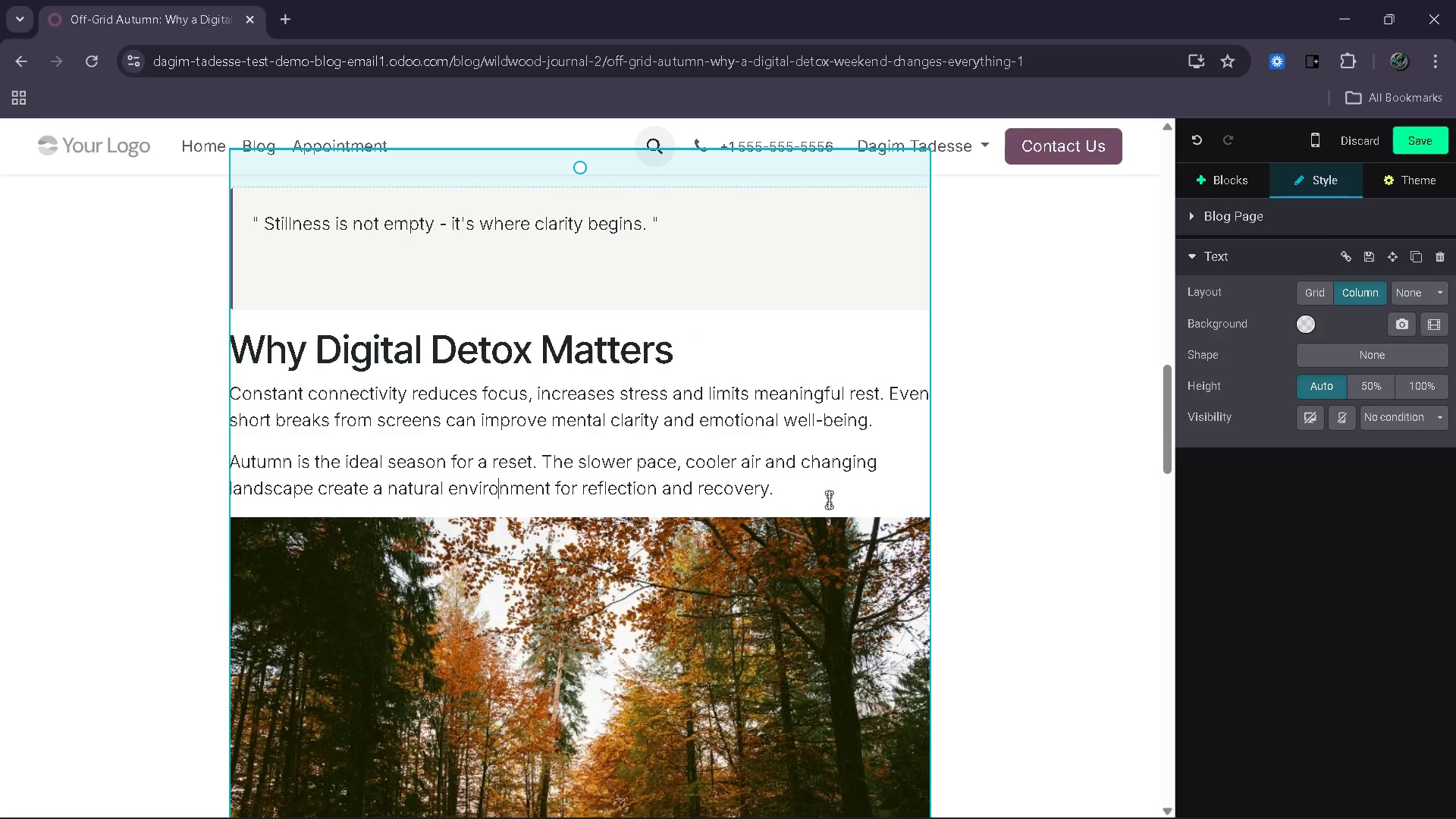 
left_click([827, 491])
 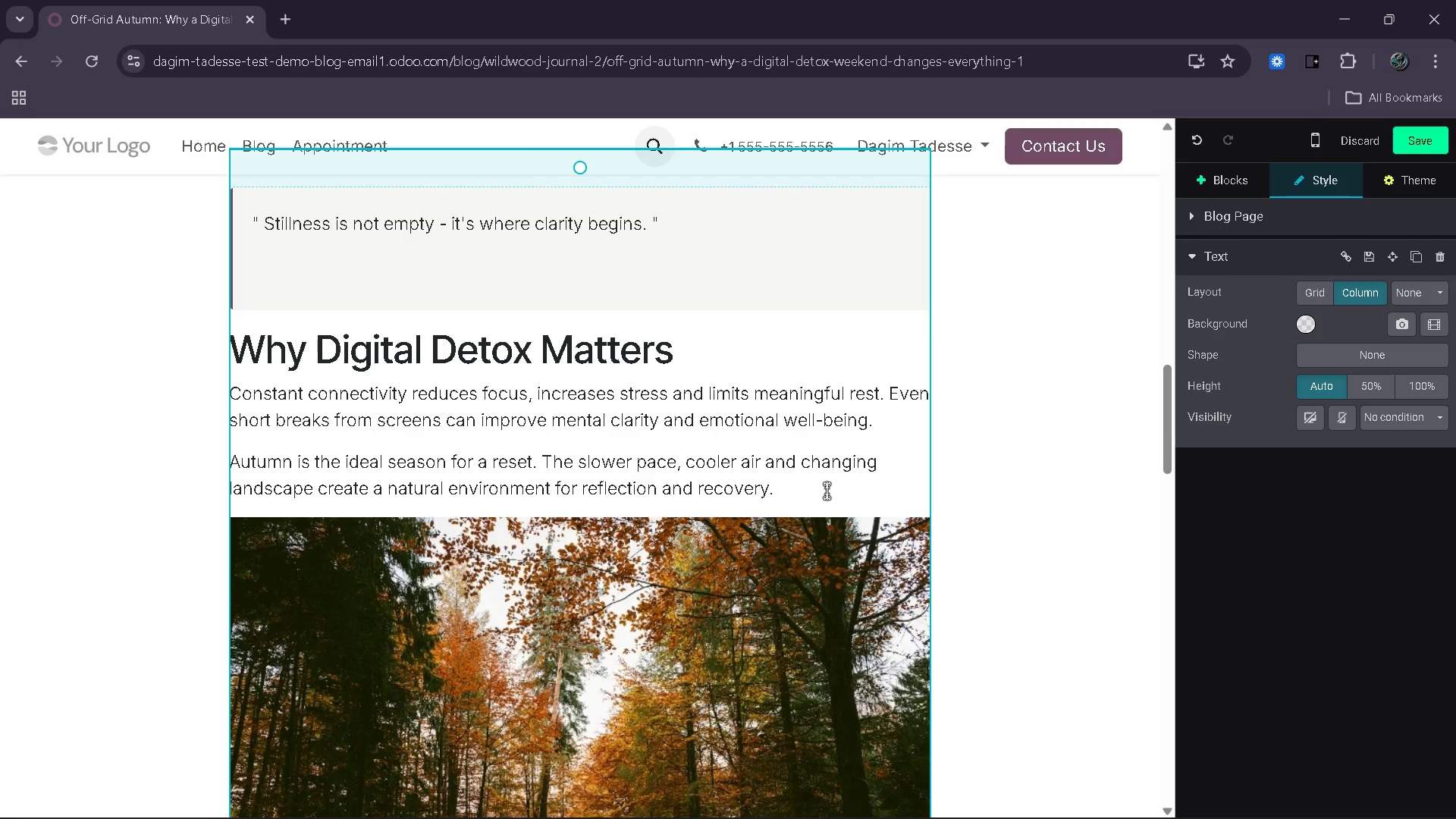 
wait(7.94)
 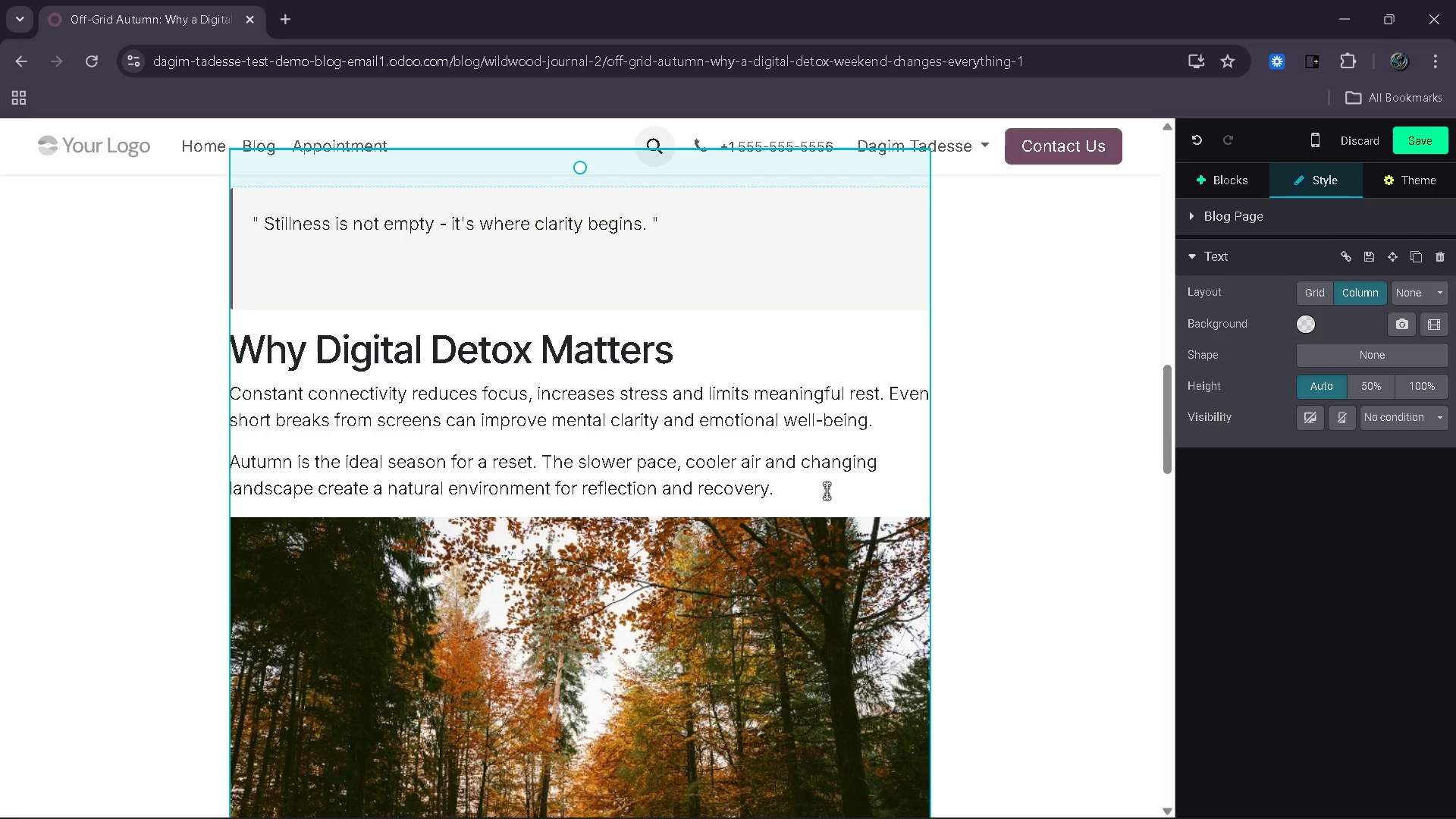 
key(Enter)
 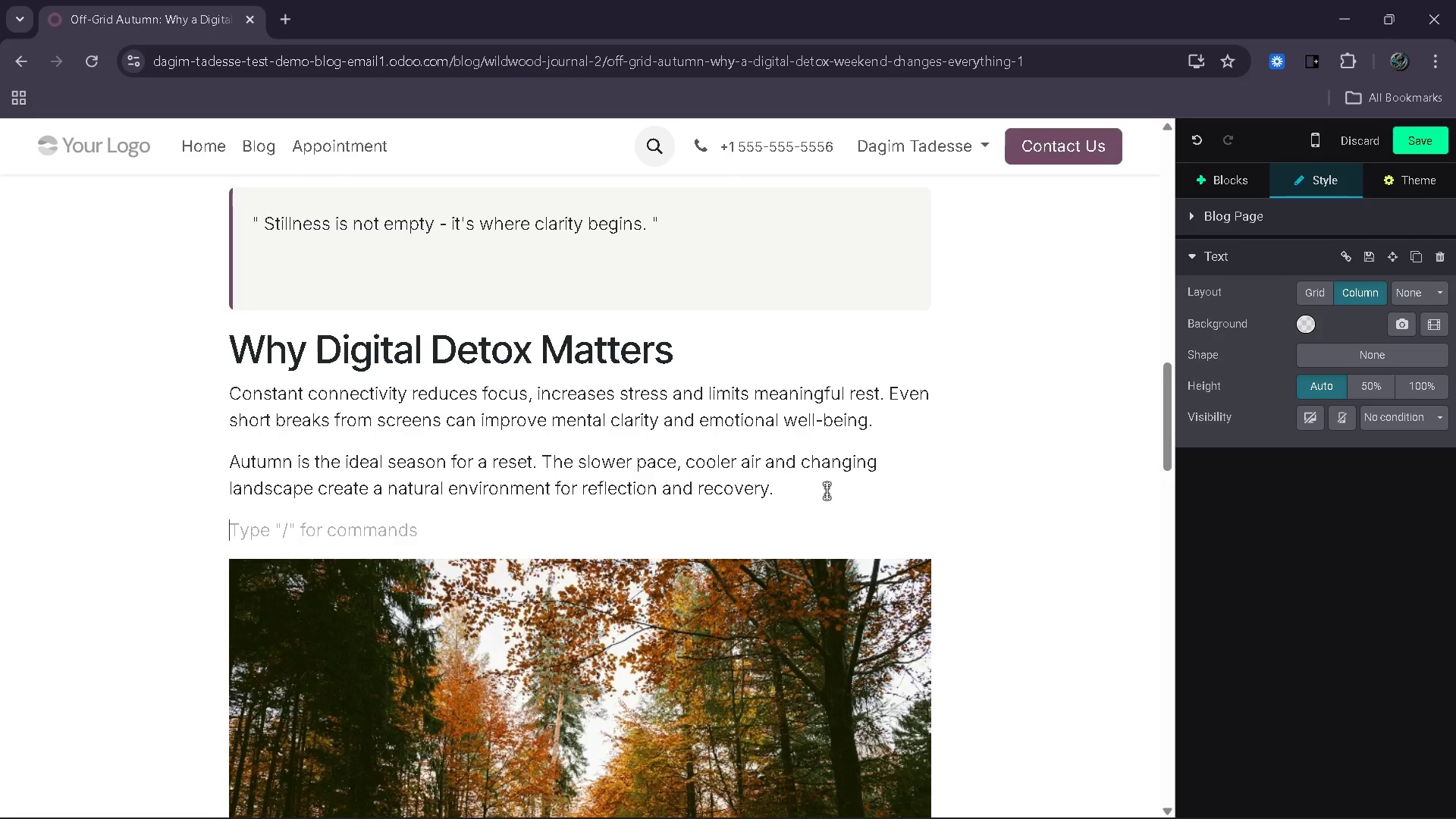 
type(Wildwood's o)
 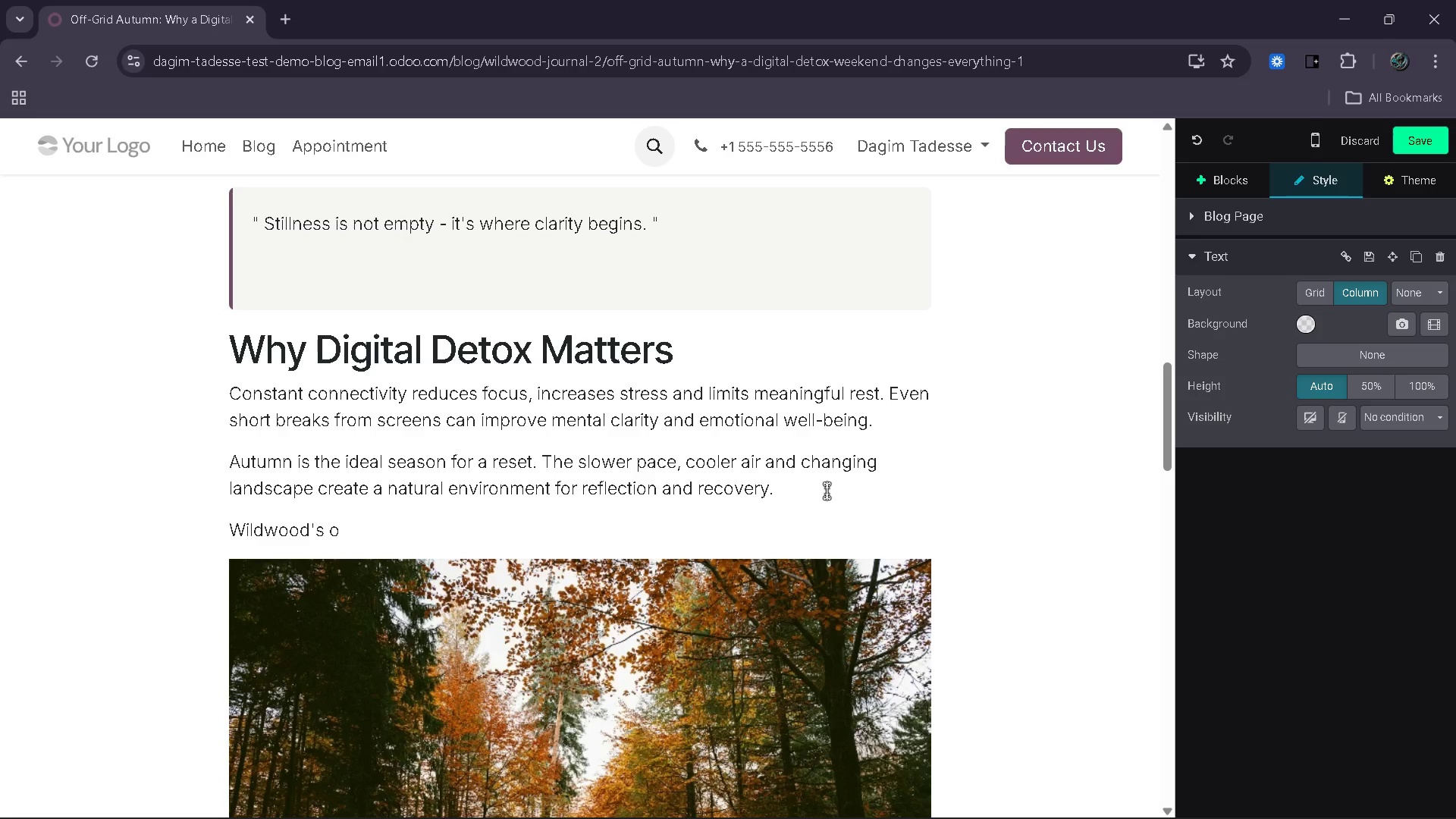 
type(ff-grid)
 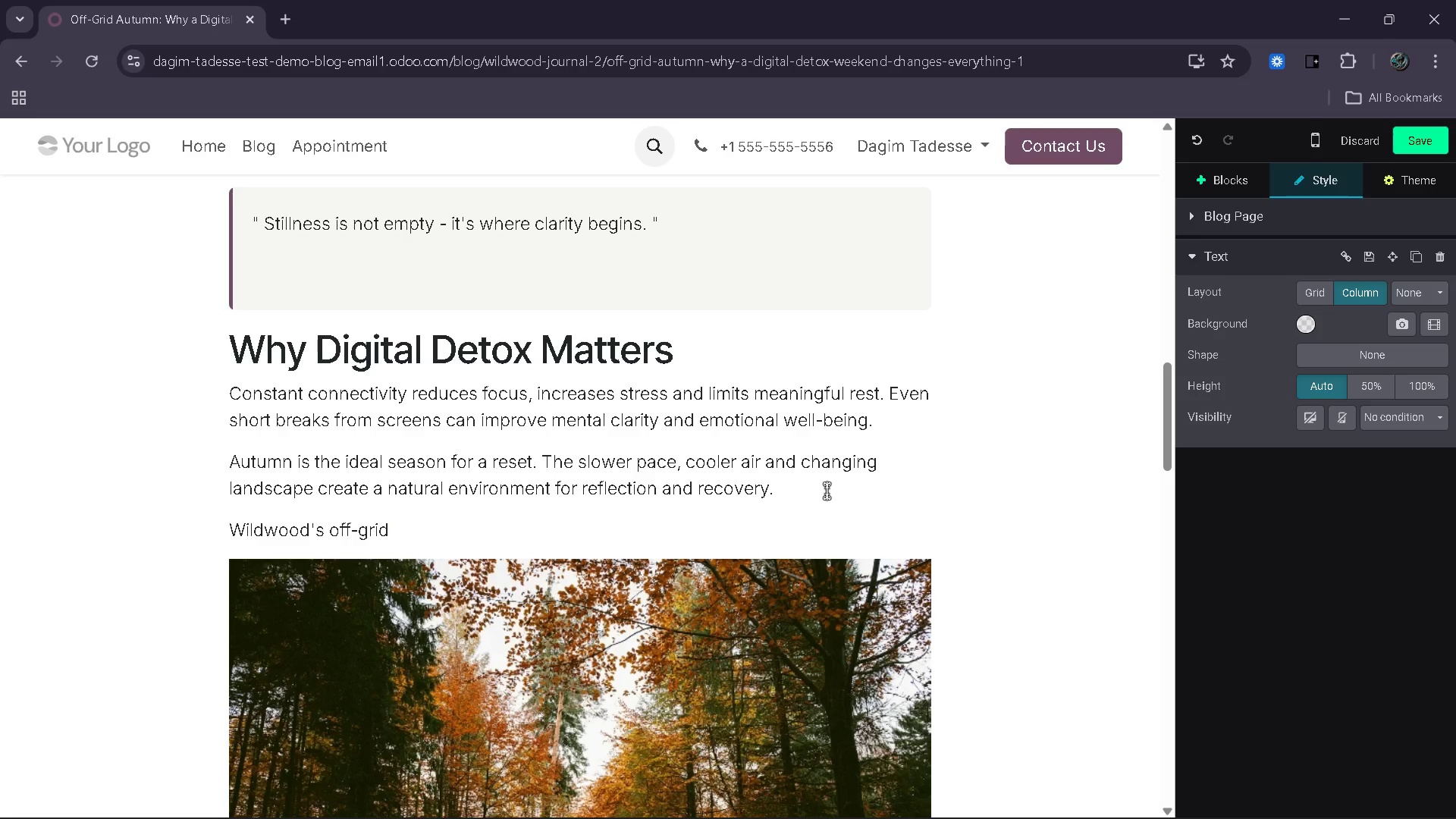 
wait(17.58)
 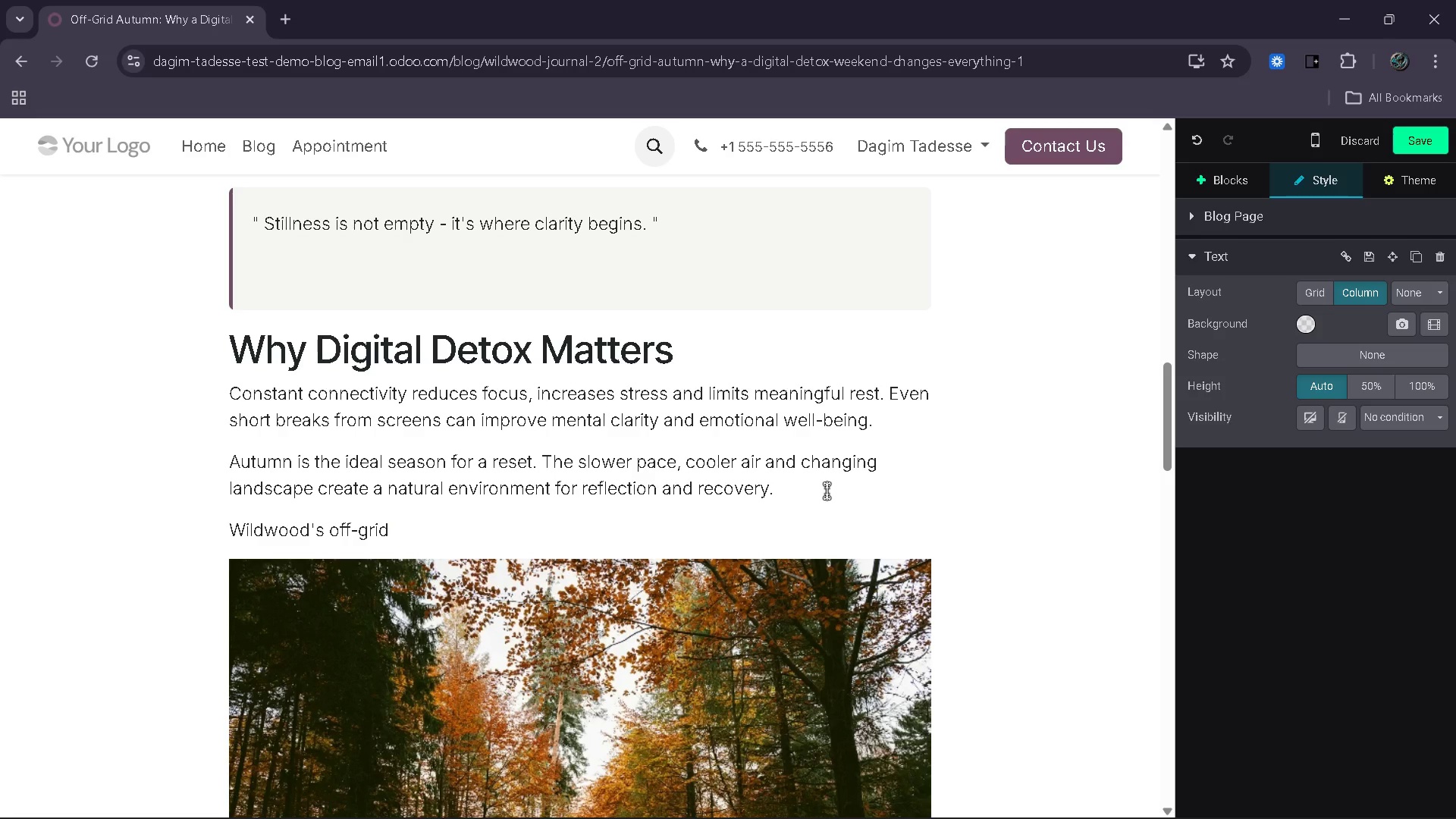 
type( cabins remove distractions while offering comfr)
key(Backspace)
type(ort - allowing guests to experience nature without sc)
key(Backspace)
type(acrificing quality.)
 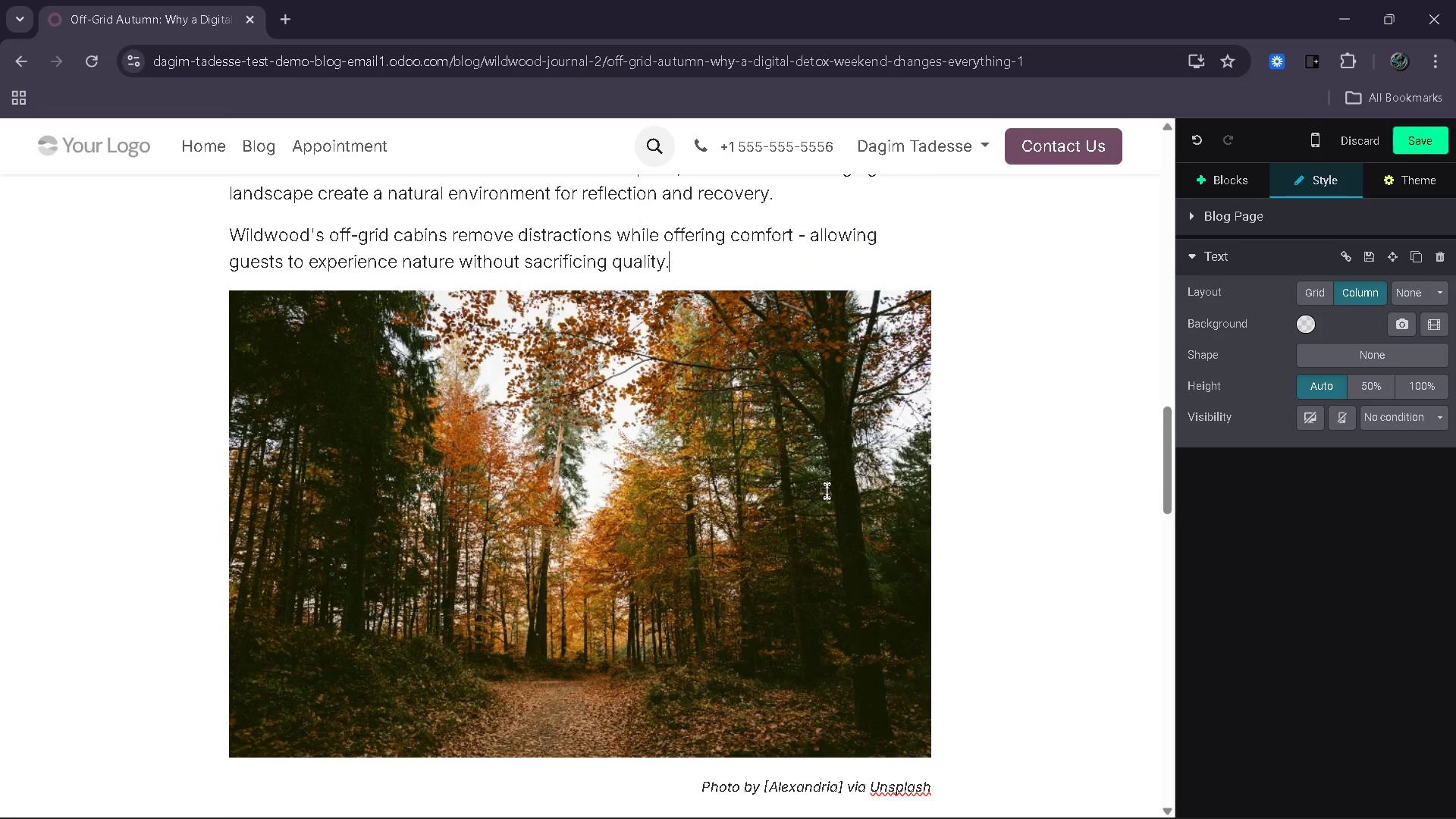 
wait(30.66)
 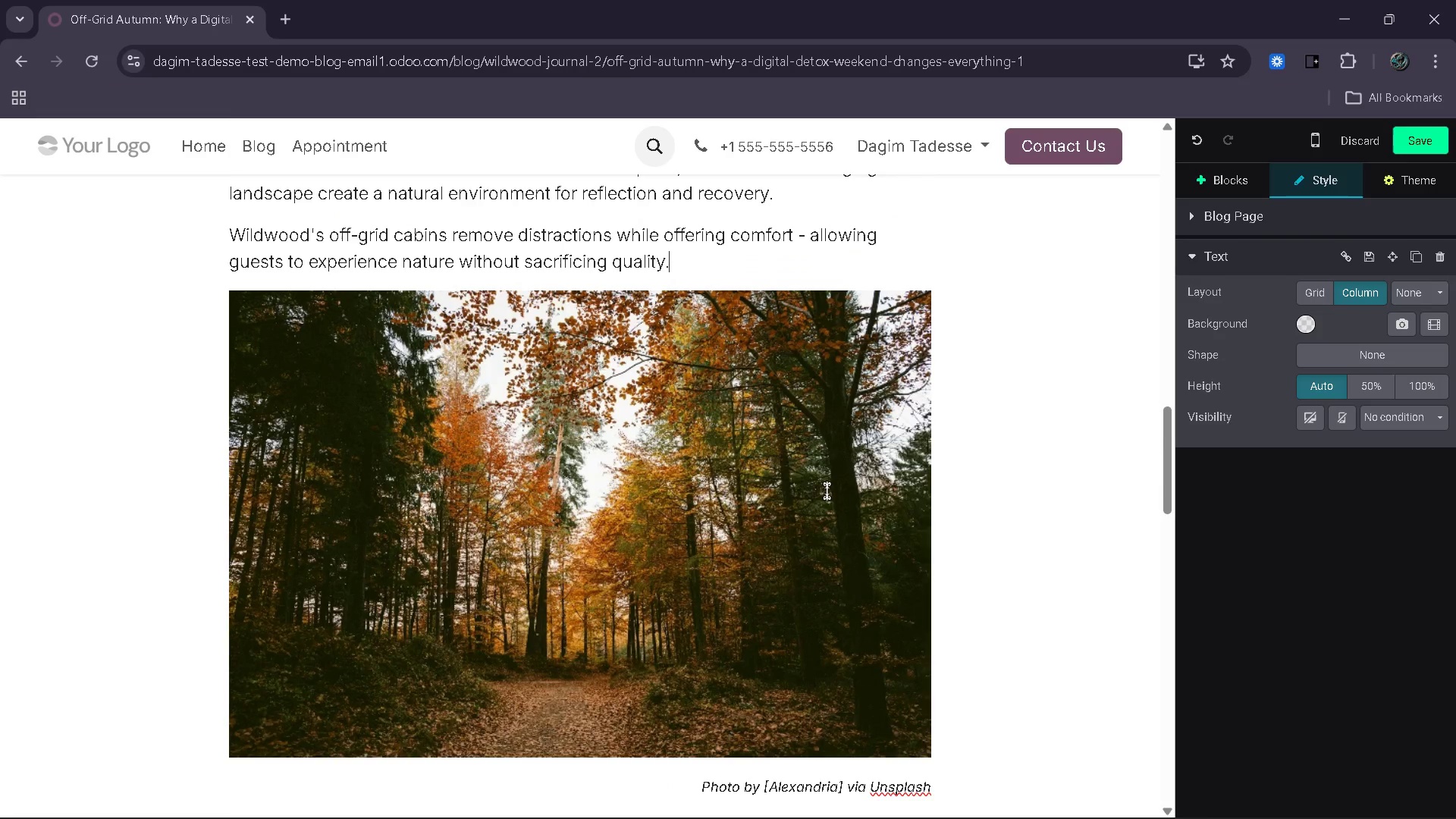 
left_click_drag(start_coordinate=[424, 673], to_coordinate=[232, 479])
 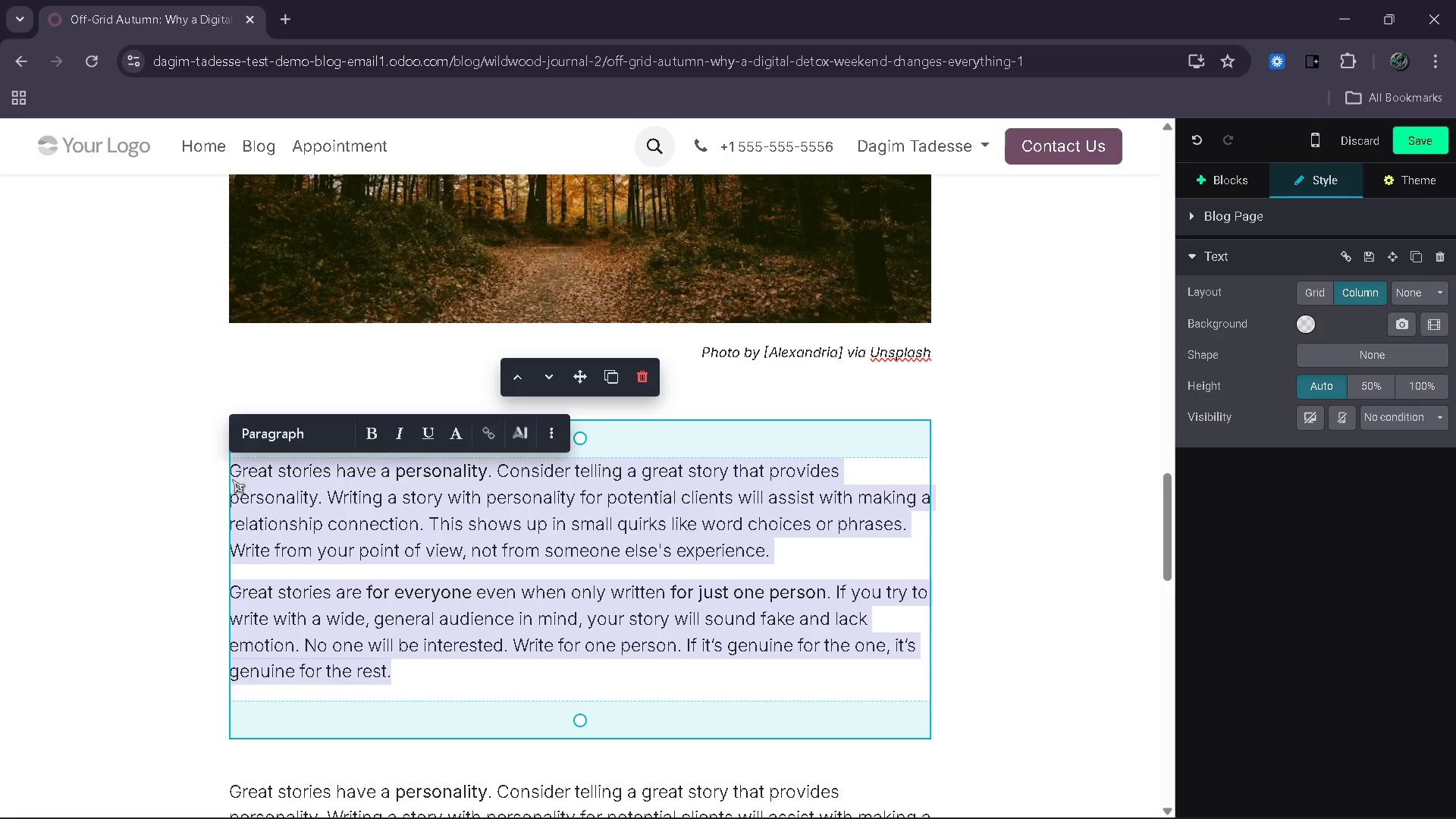 
type(What to Expect from an Off-Grid Weekend)
 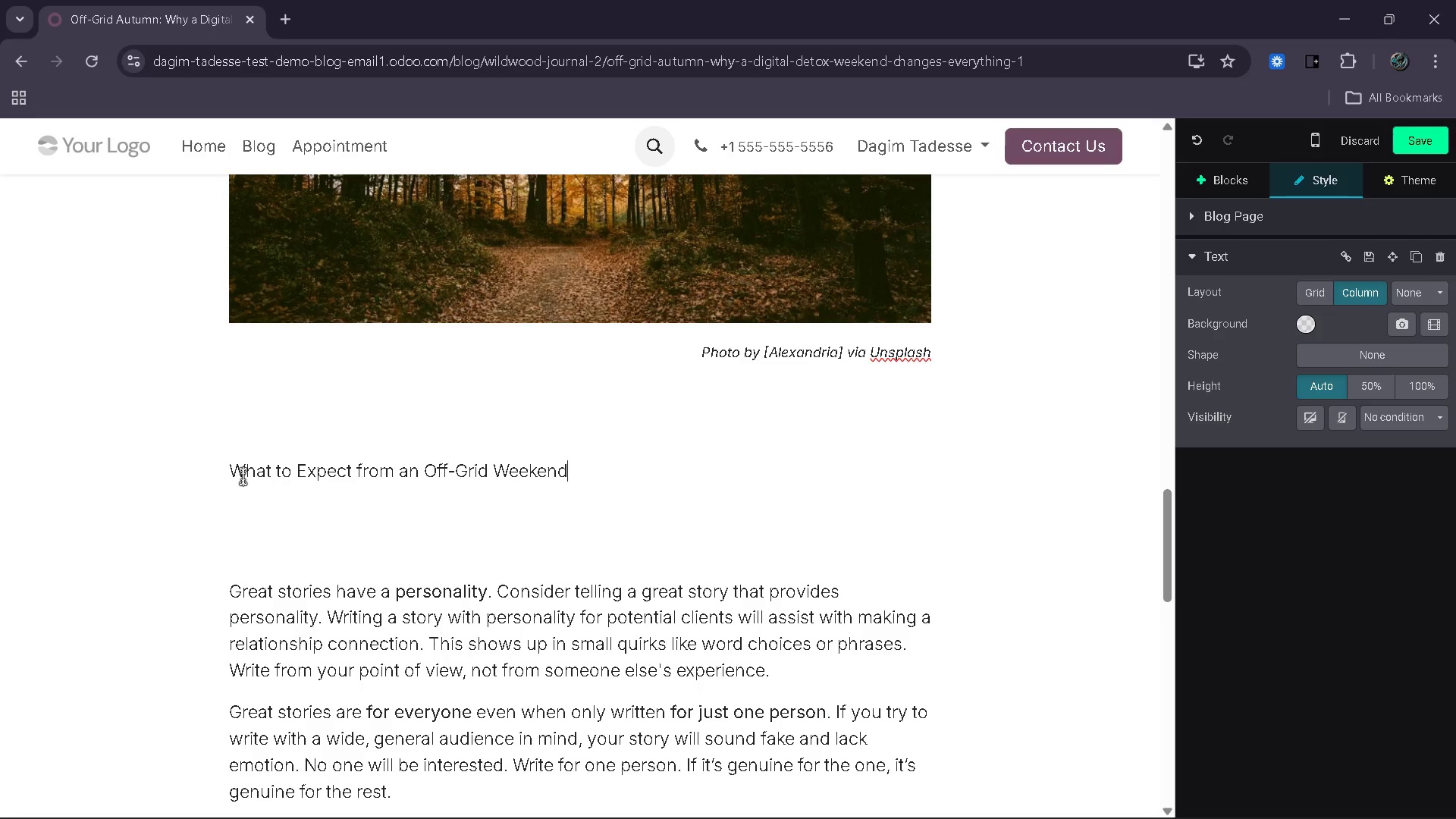 
left_click_drag(start_coordinate=[576, 466], to_coordinate=[193, 411])
 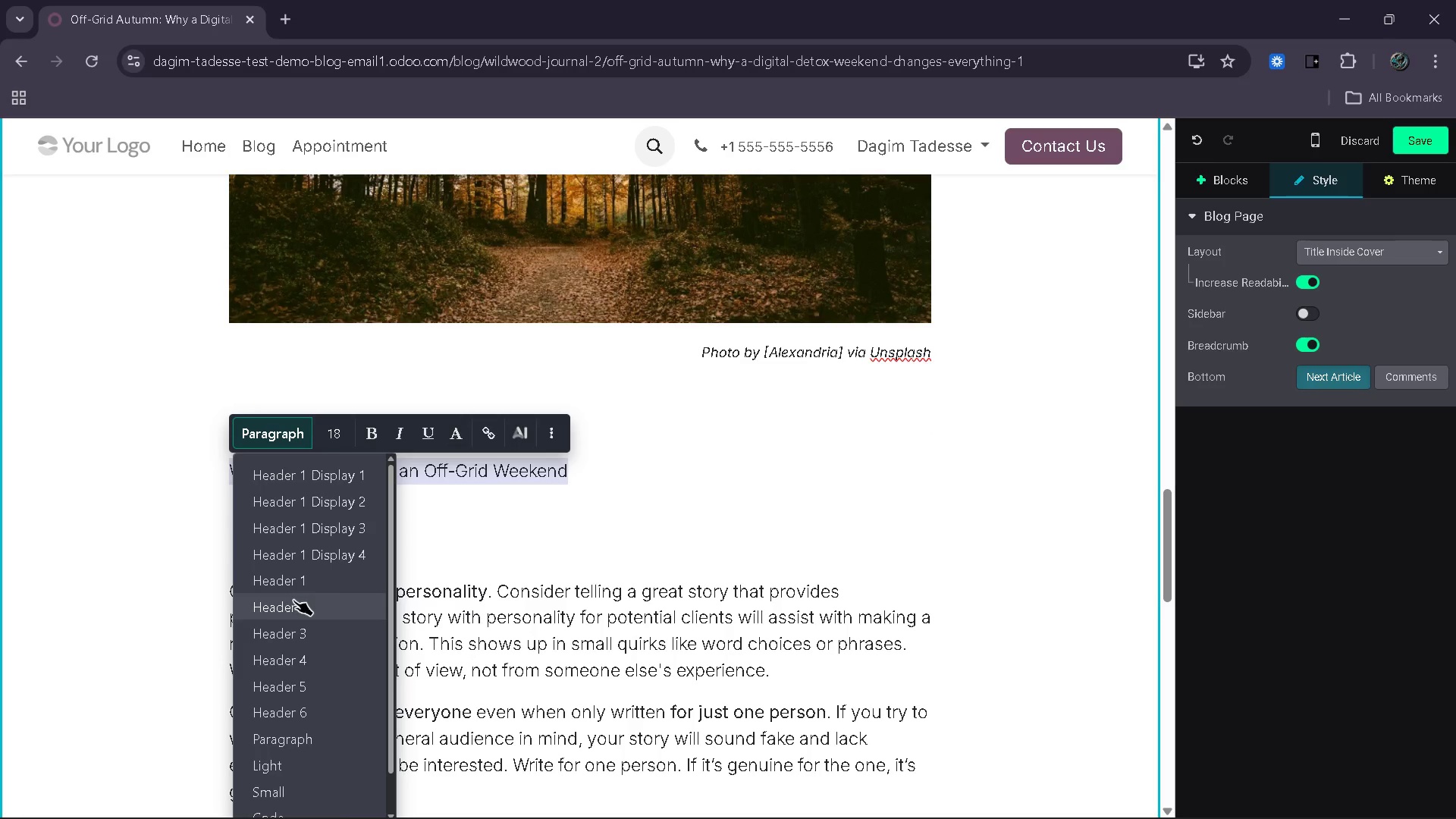 
left_click([293, 600])
 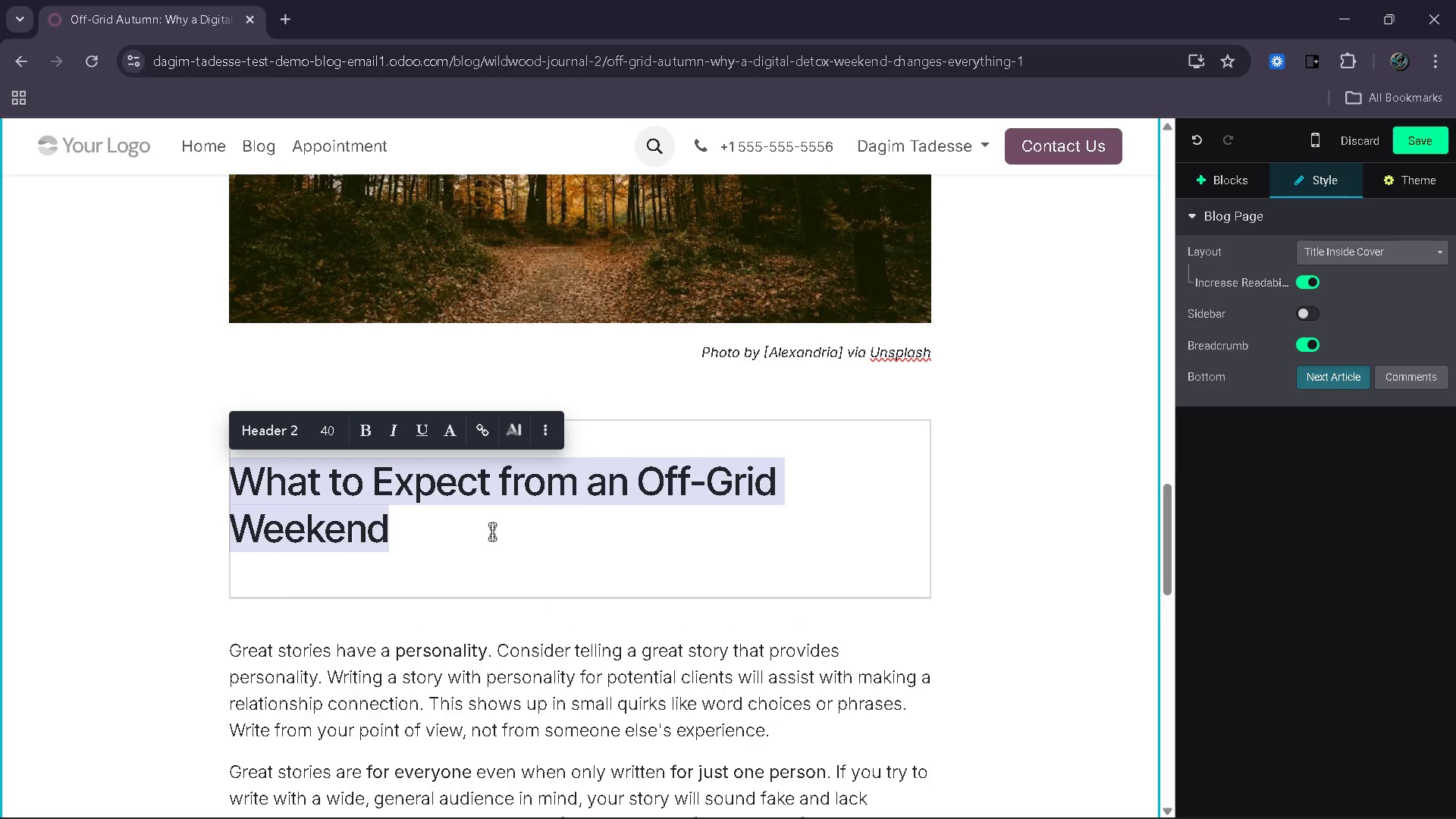 
left_click([489, 529])
 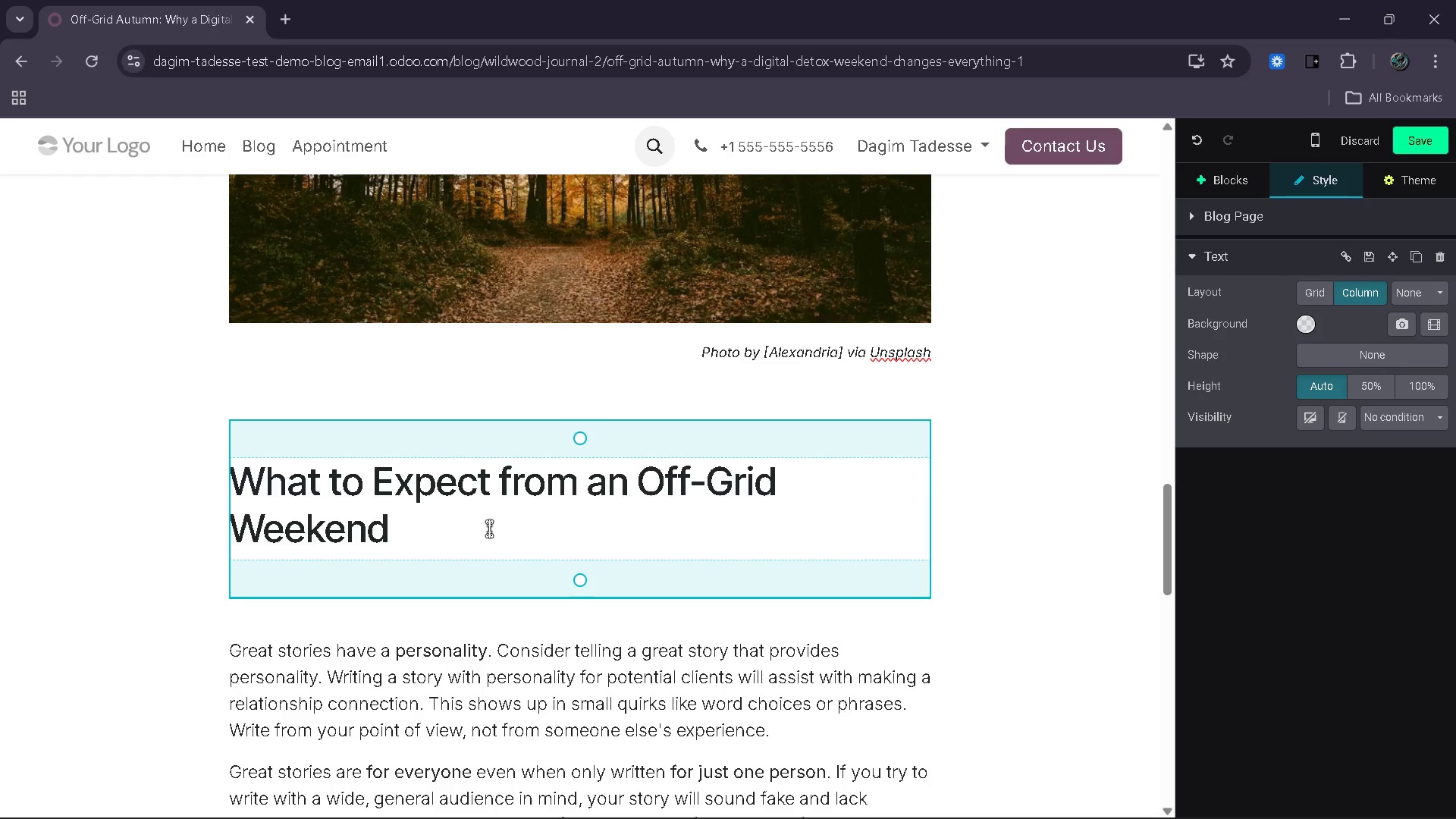 
key(Enter)
 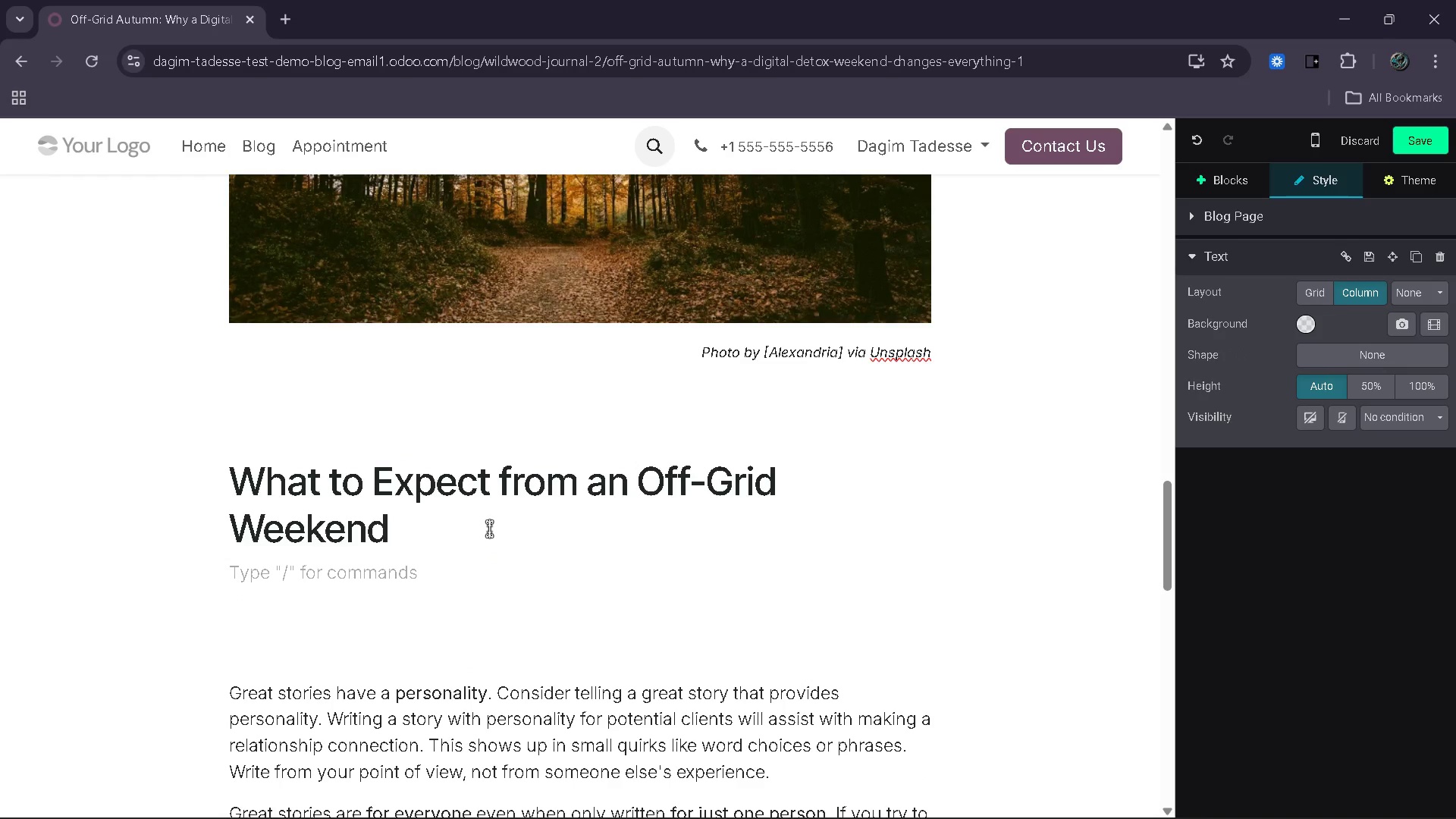 
type(Guests arrive to a fully prepared space design )
key(Backspace)
type(ed for calm and simplicity. There s)
key(Backspace)
type(is no Wi-Fi, no television and no digital interruptions.)
 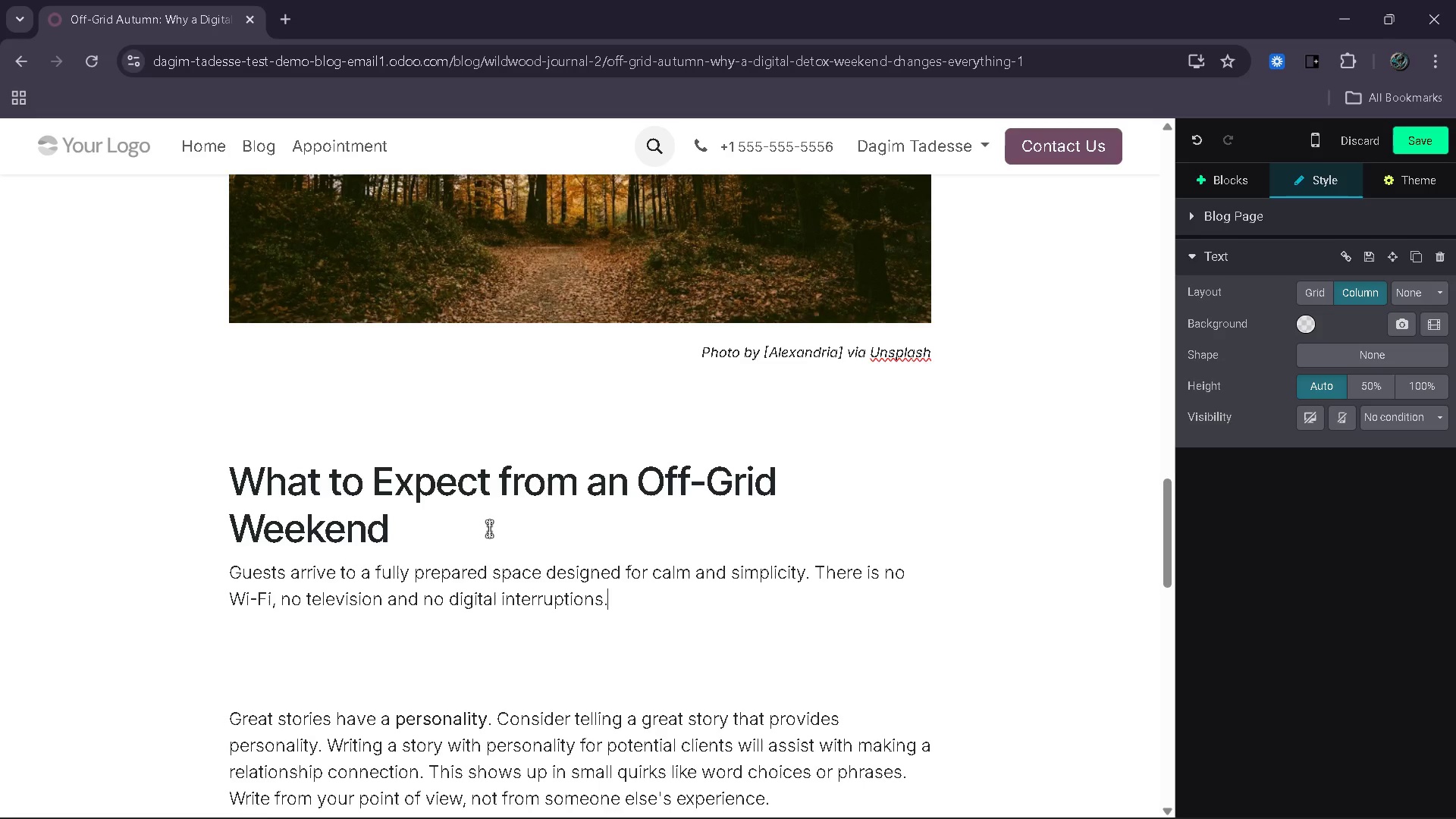 
 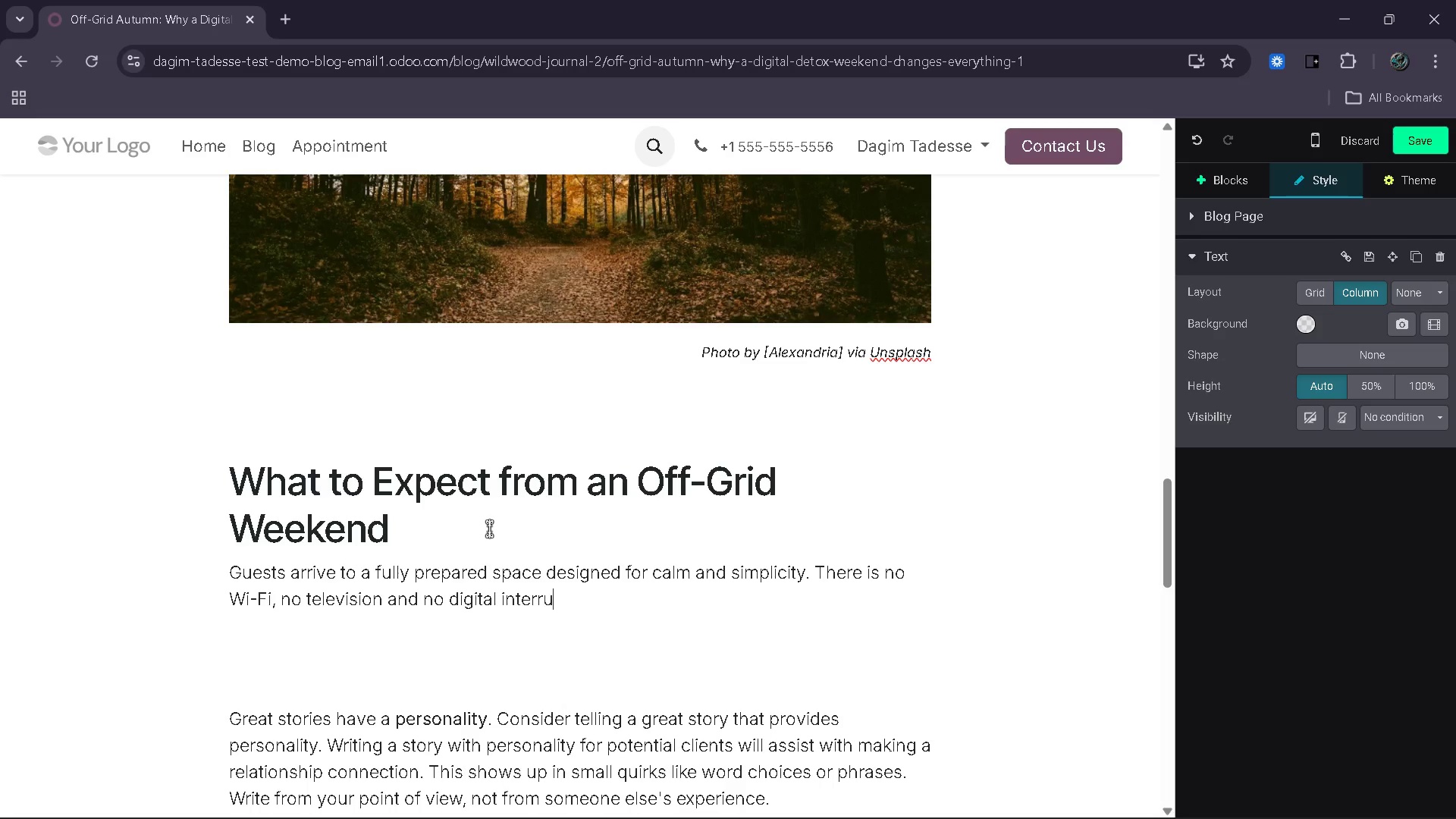 
key(Enter)
 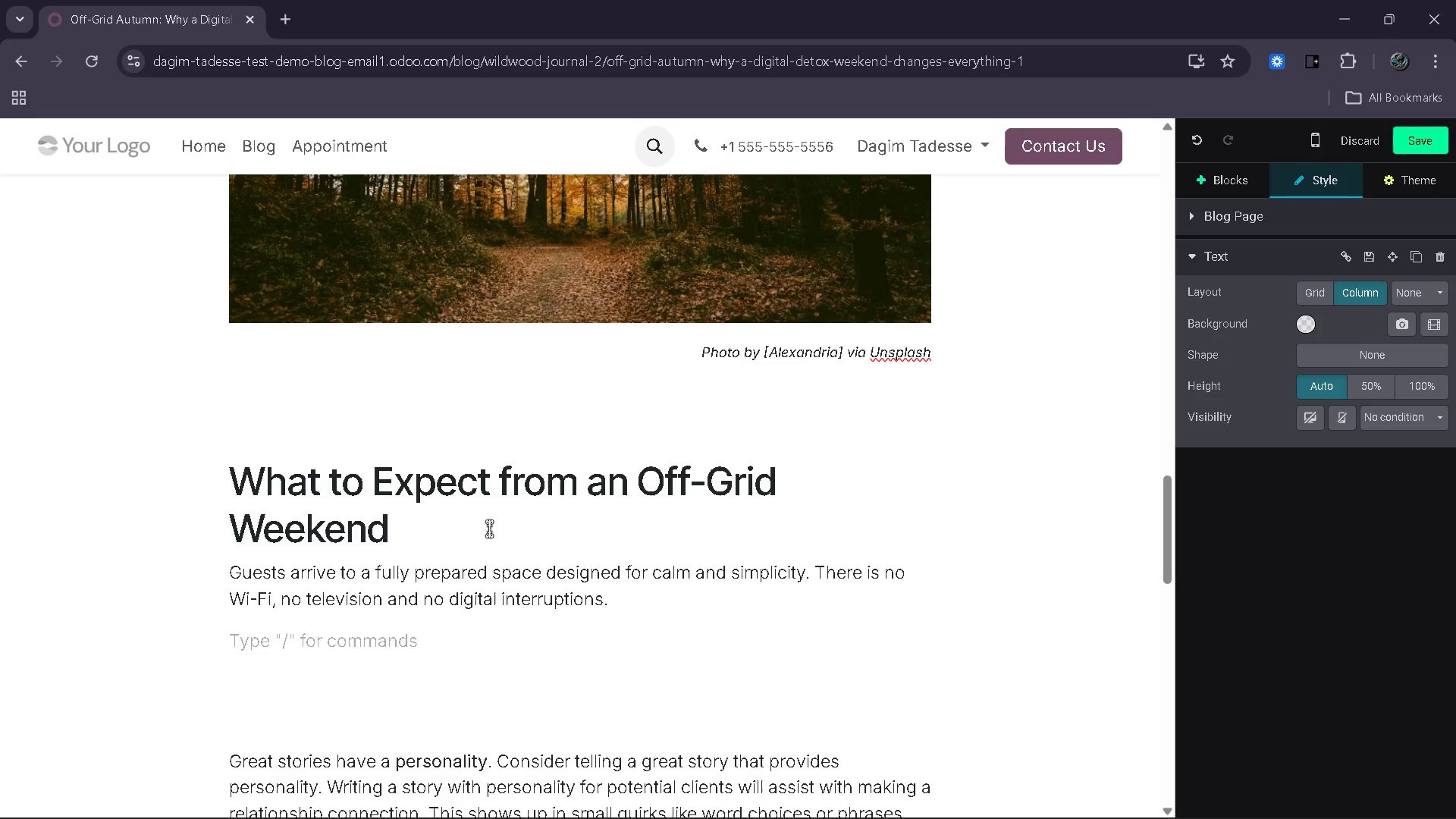 
type(Instead )
key(Backspace)
type(, the exper)
 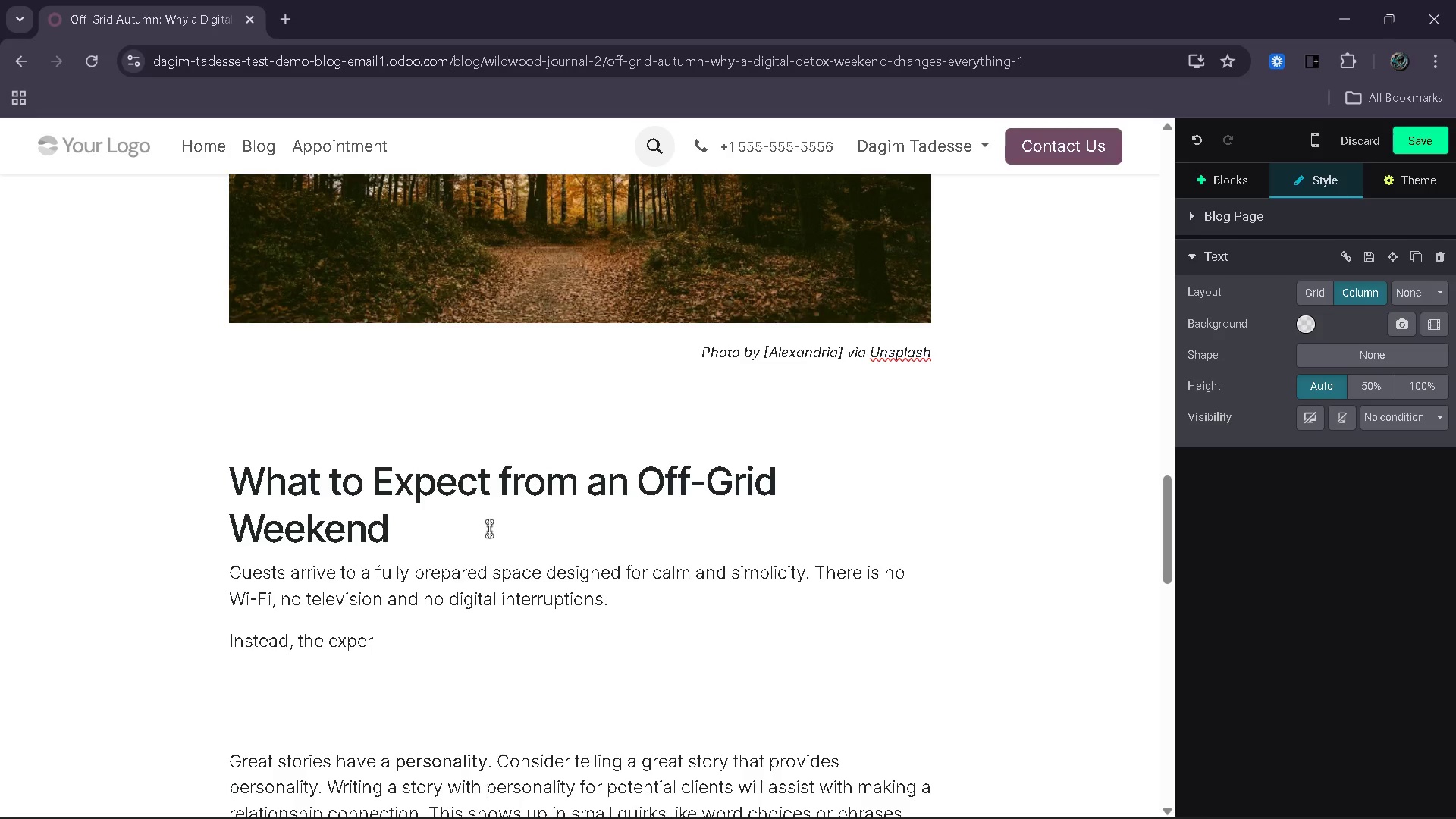 
key(Alt+Control+F22)
 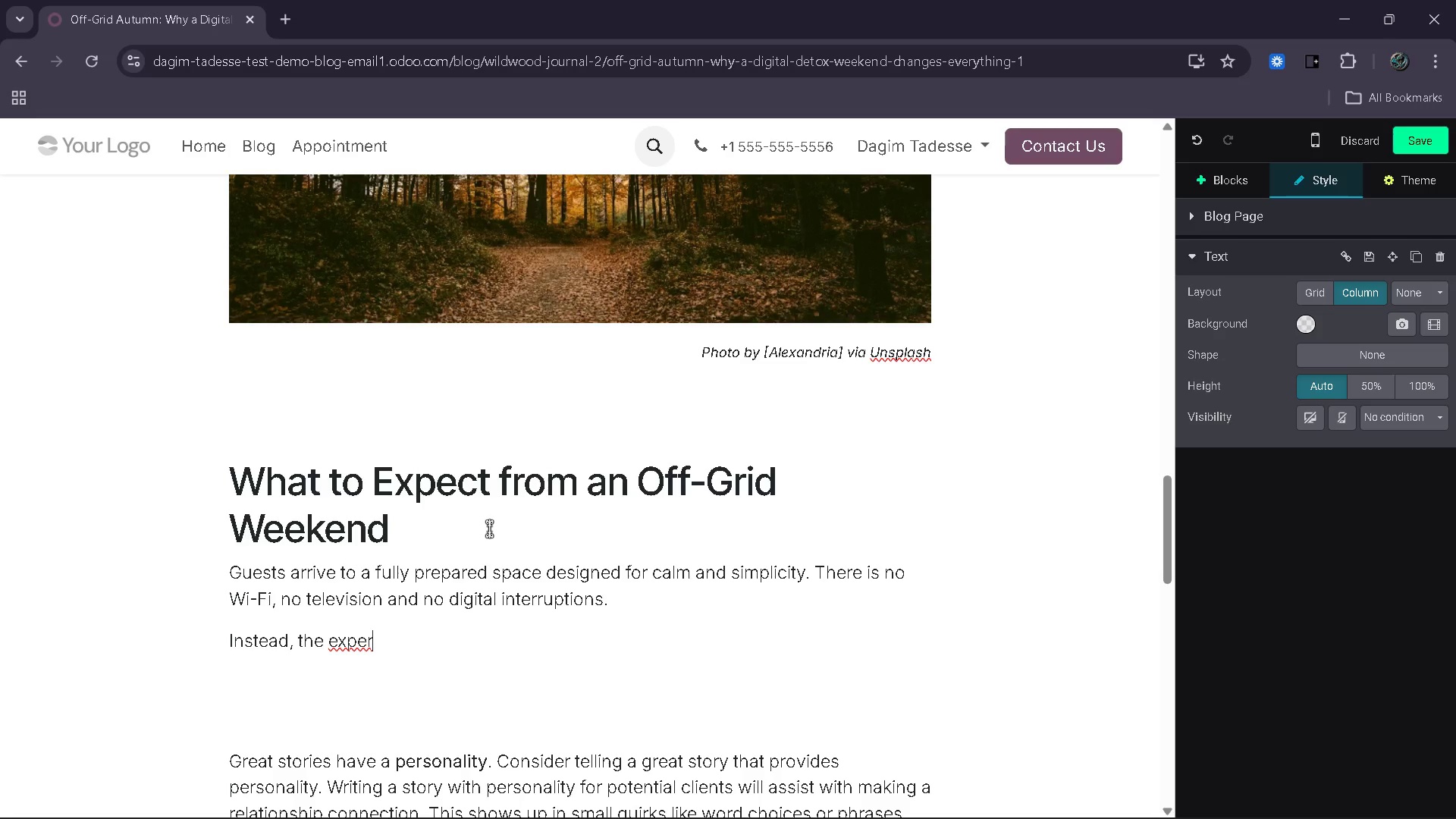 
type(ience focuses on intentional living - moring)
key(Backspace)
type(ing)
key(Backspace)
key(Backspace)
key(Backspace)
key(Backspace)
key(Backspace)
type(ning walks, journaling, fireside evenings and uninterrupted)
key(Backspace)
type( rest.)
 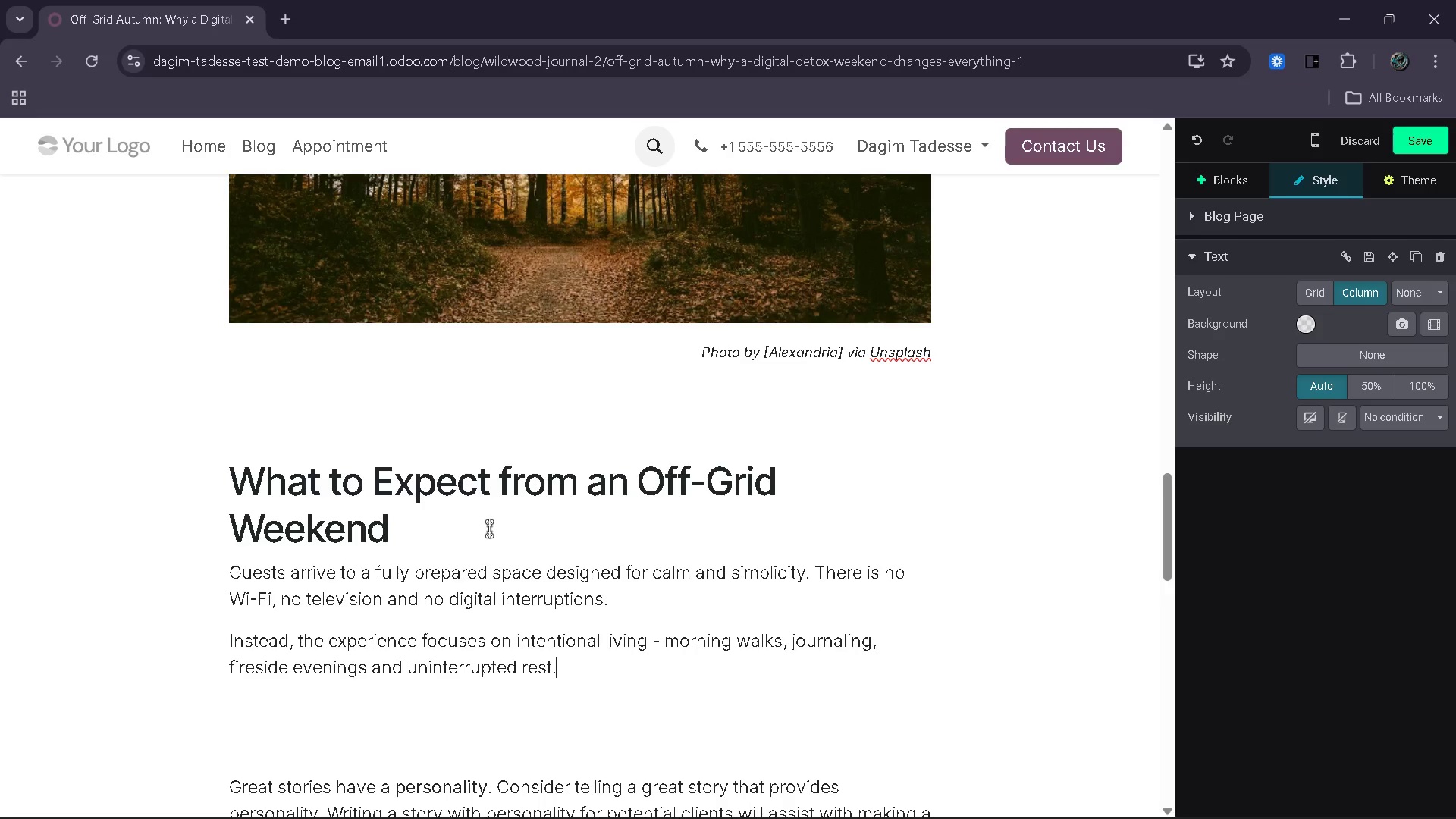 
hold_key(key=D, duration=17.61)
 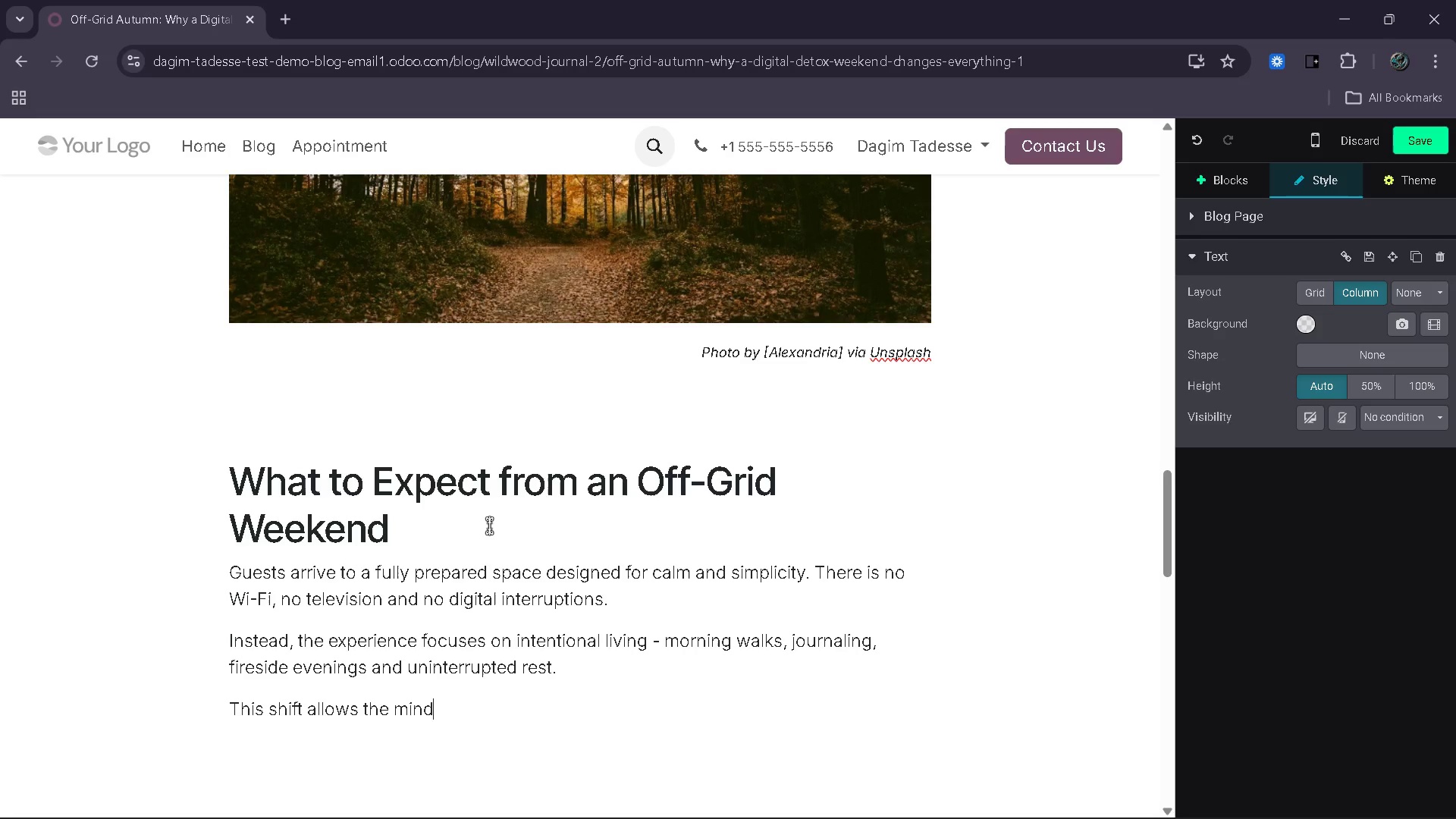 
key(Enter)
 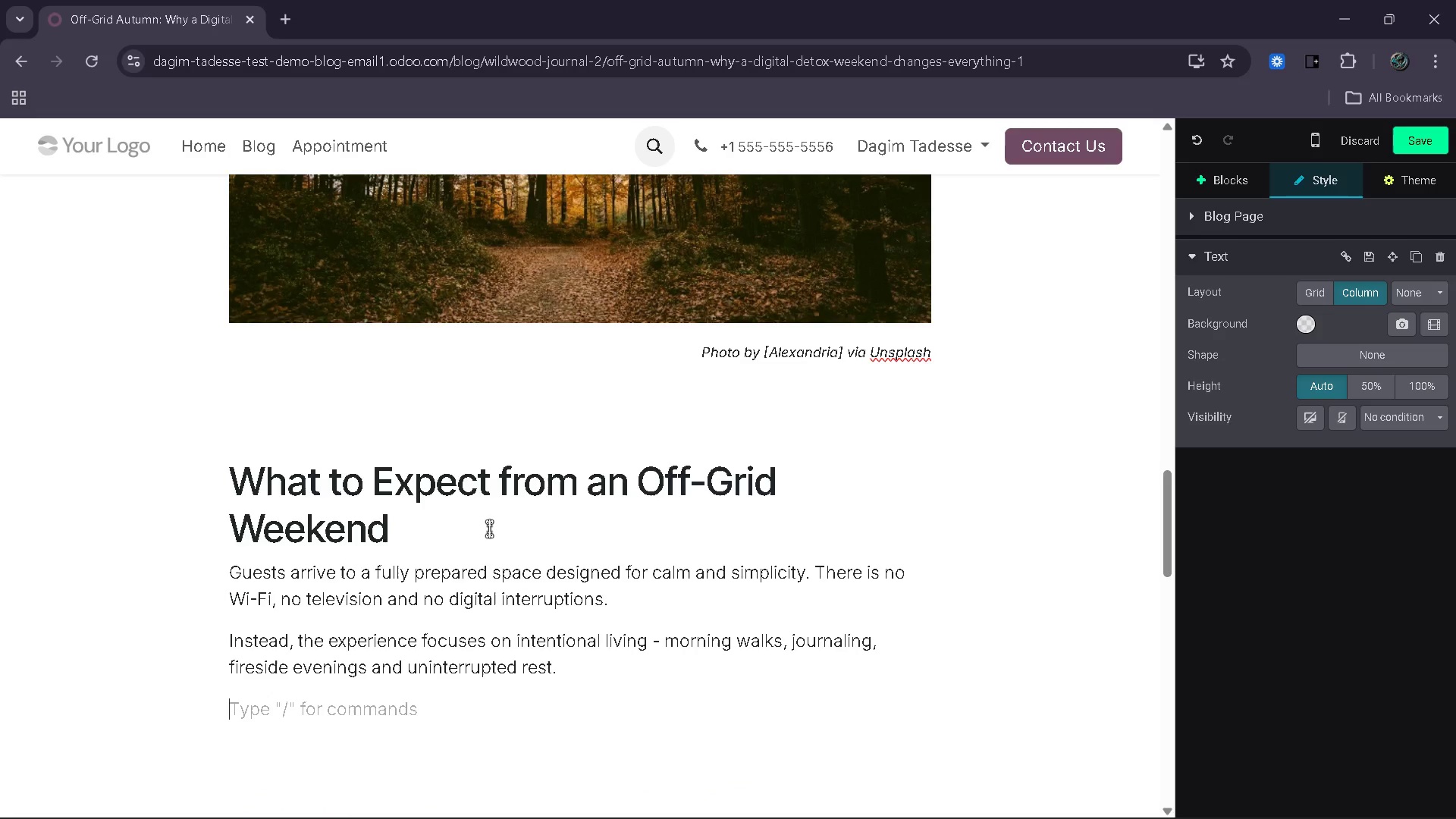 
type(This shift allows the min to slow down and reset, creating space for deeper awareness and creativity.)
 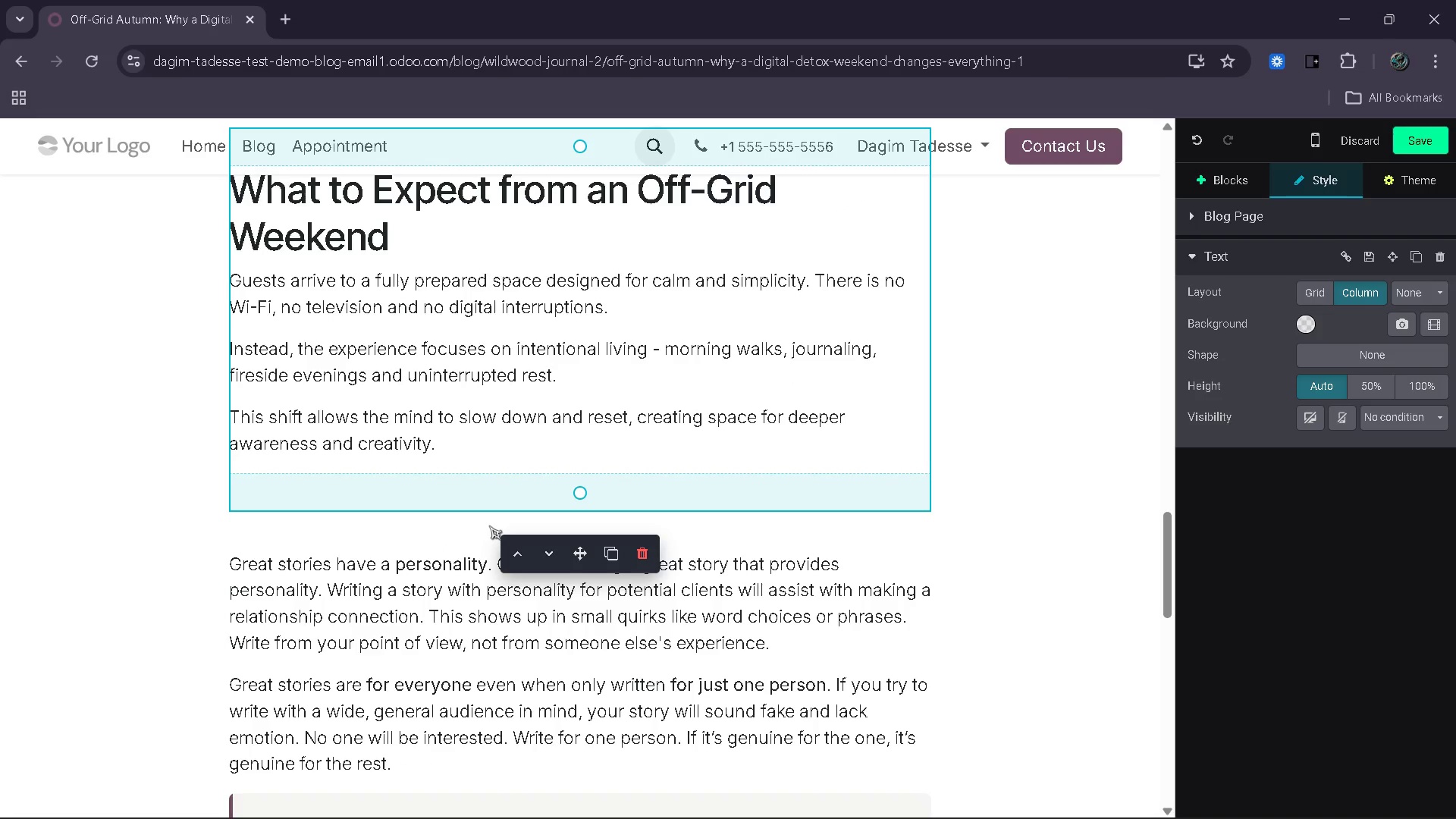 
left_click_drag(start_coordinate=[444, 776], to_coordinate=[228, 563])
 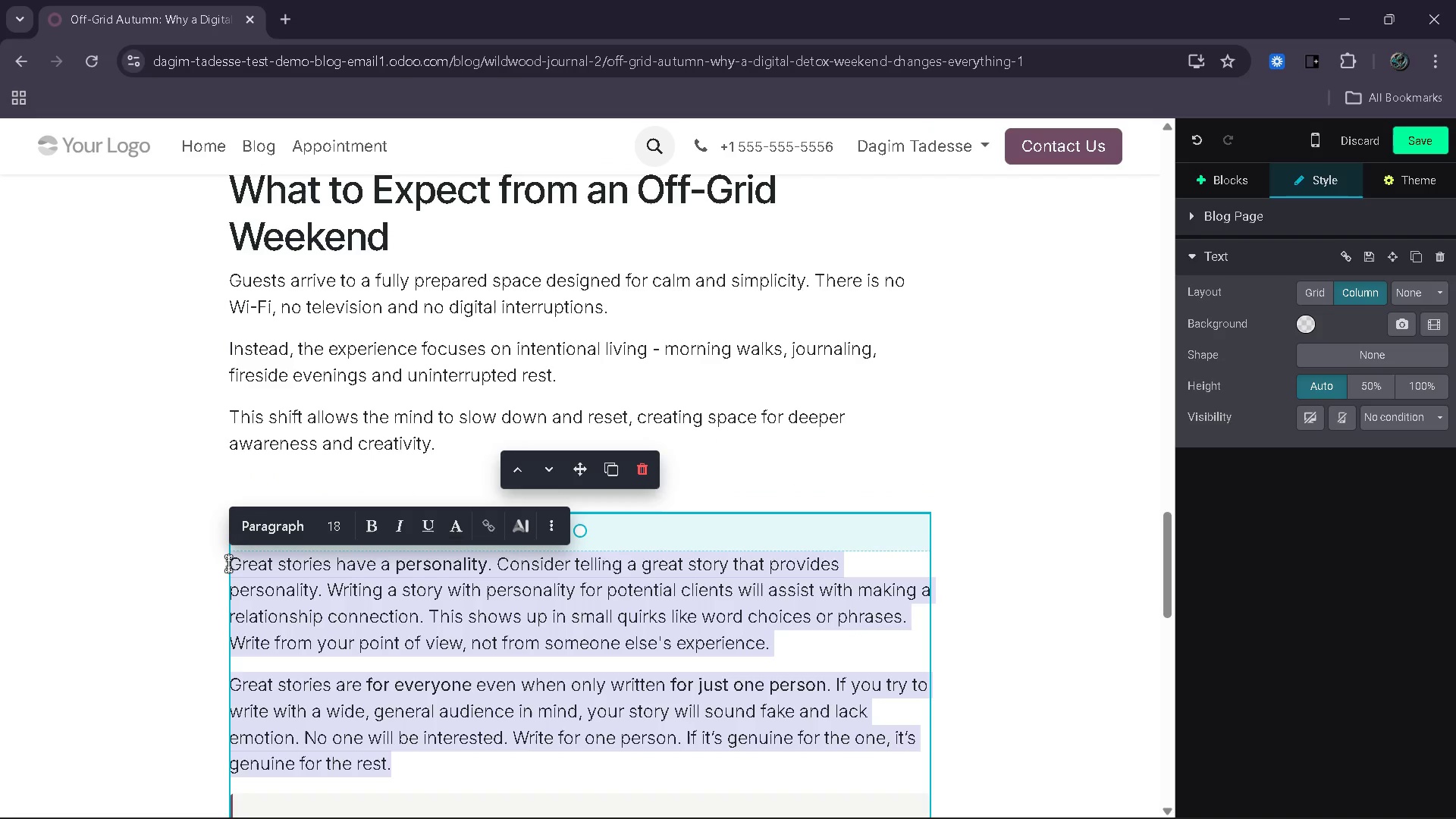 
key(Backspace)
type(Simlpe)
key(Backspace)
key(Backspace)
key(Backspace)
type(ple Rituals That Make the Difference)
 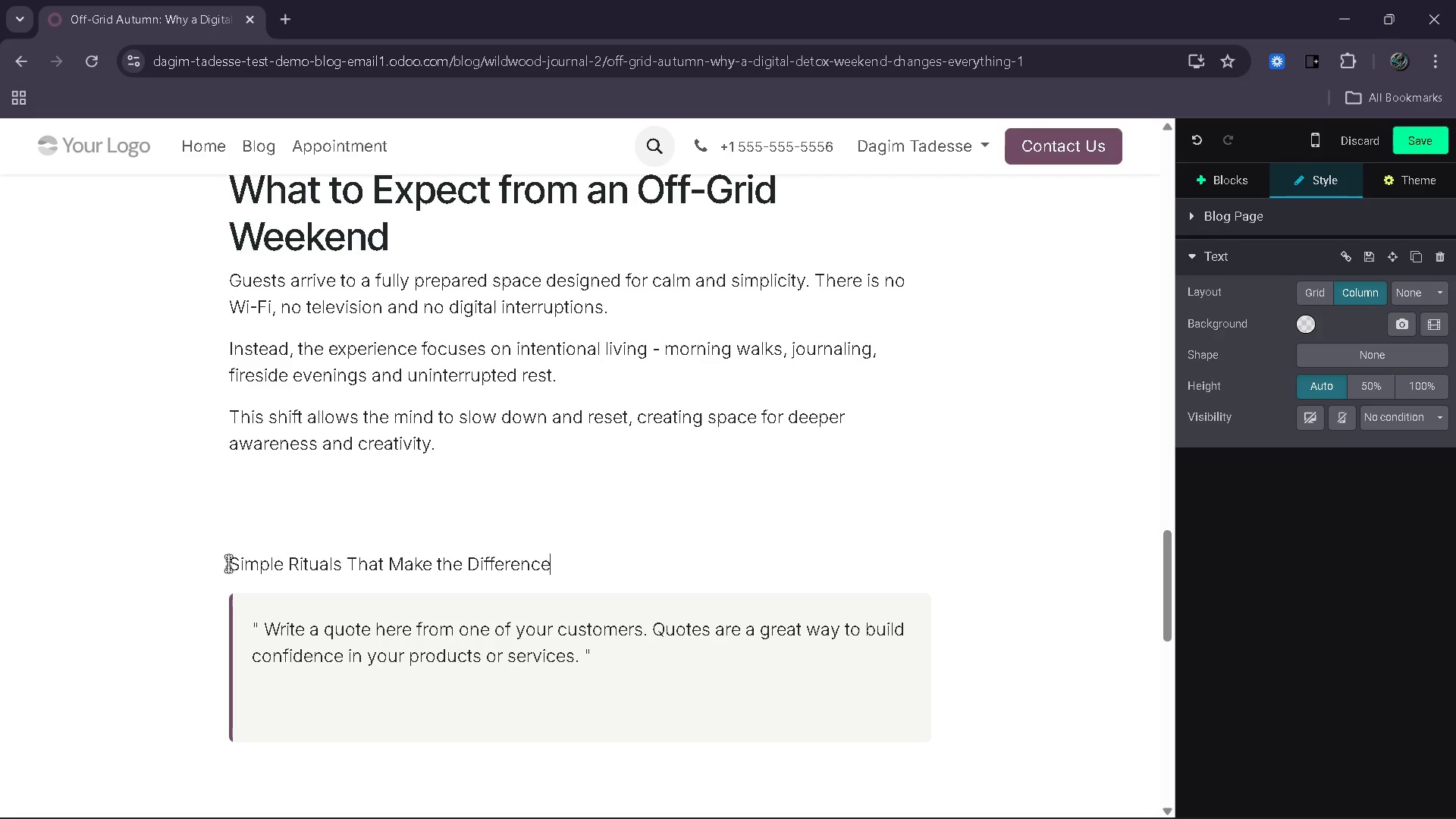 
left_click_drag(start_coordinate=[551, 567], to_coordinate=[223, 556])
 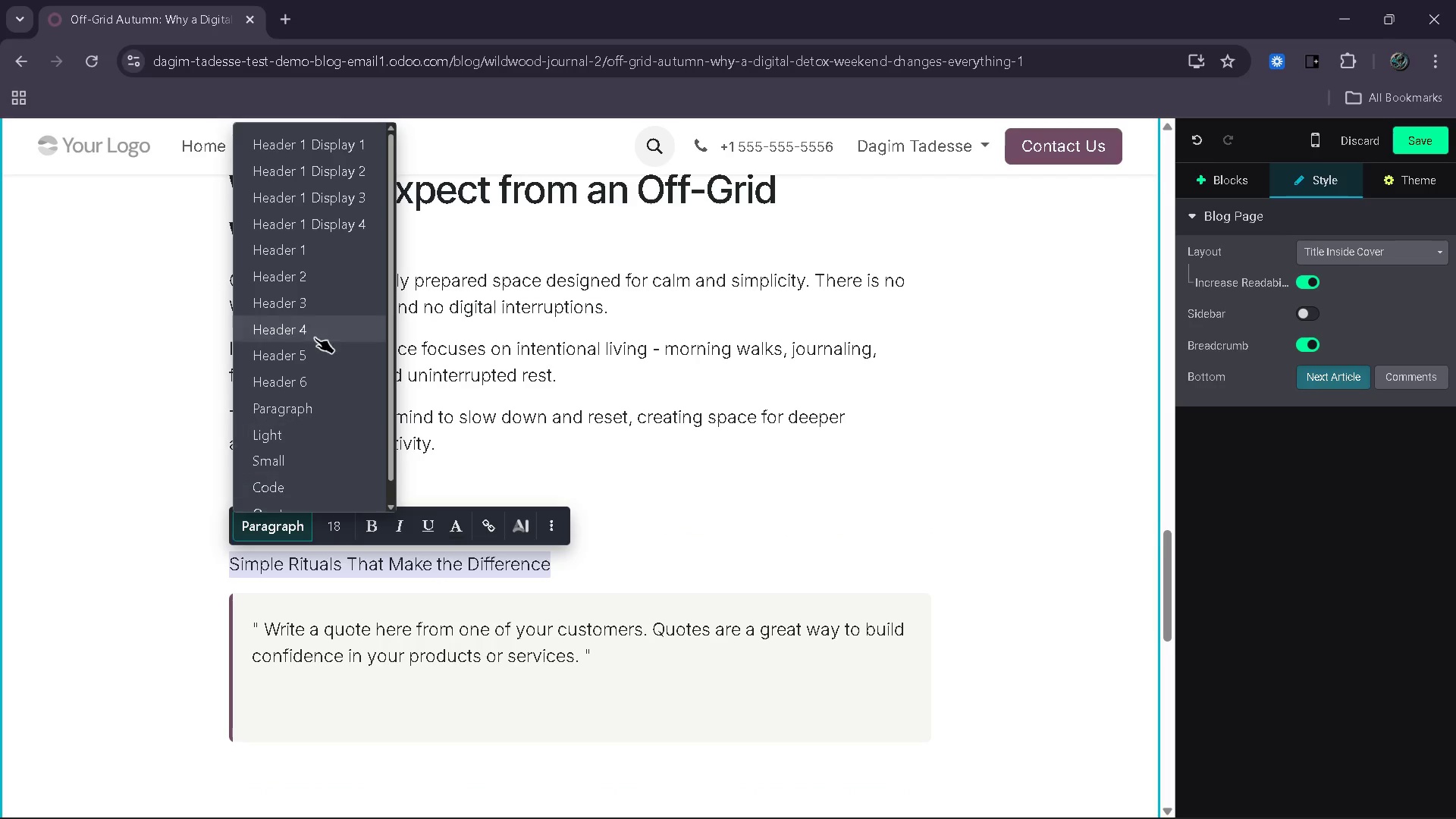 
left_click([334, 271])
 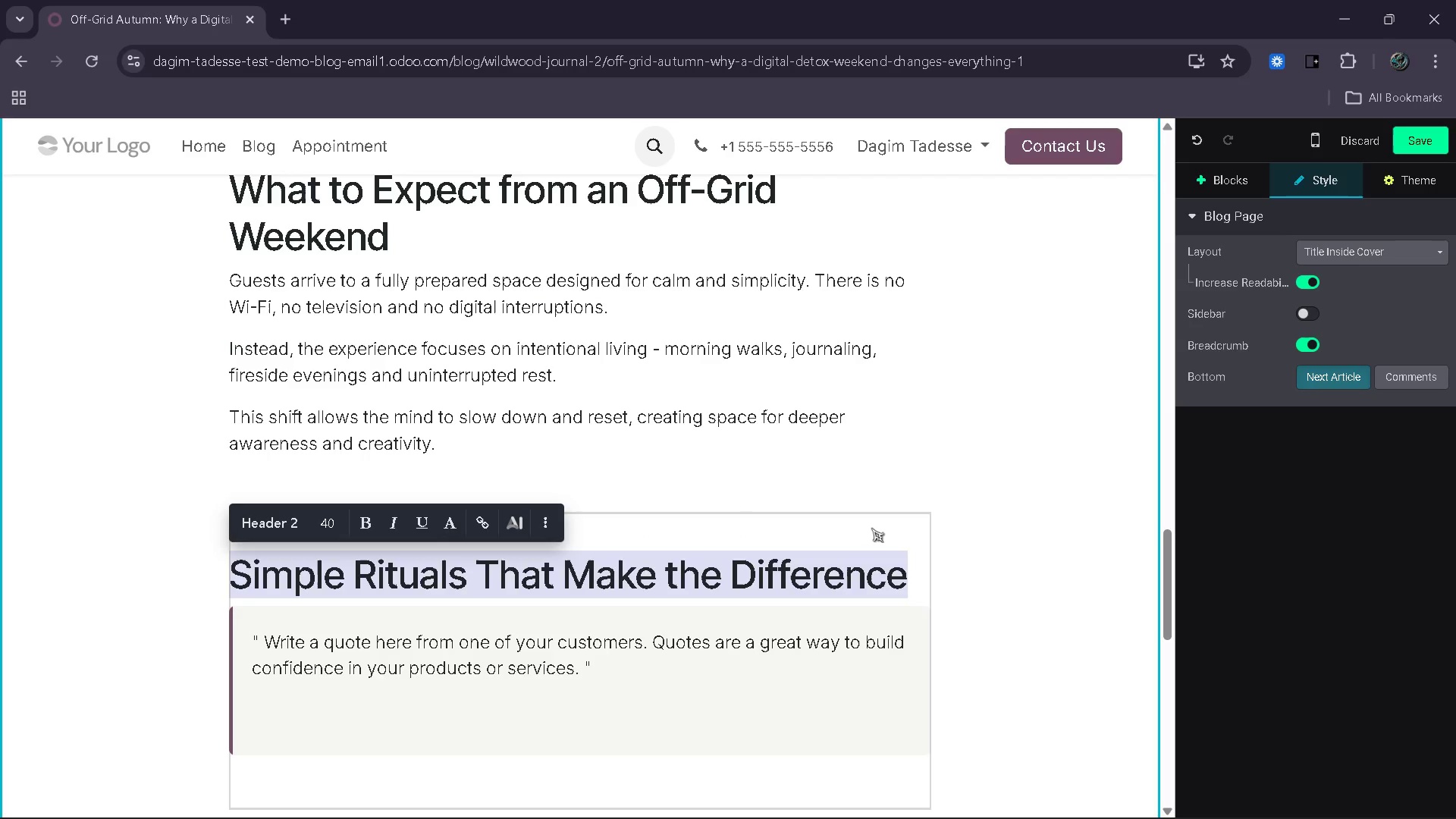 
left_click([905, 570])
 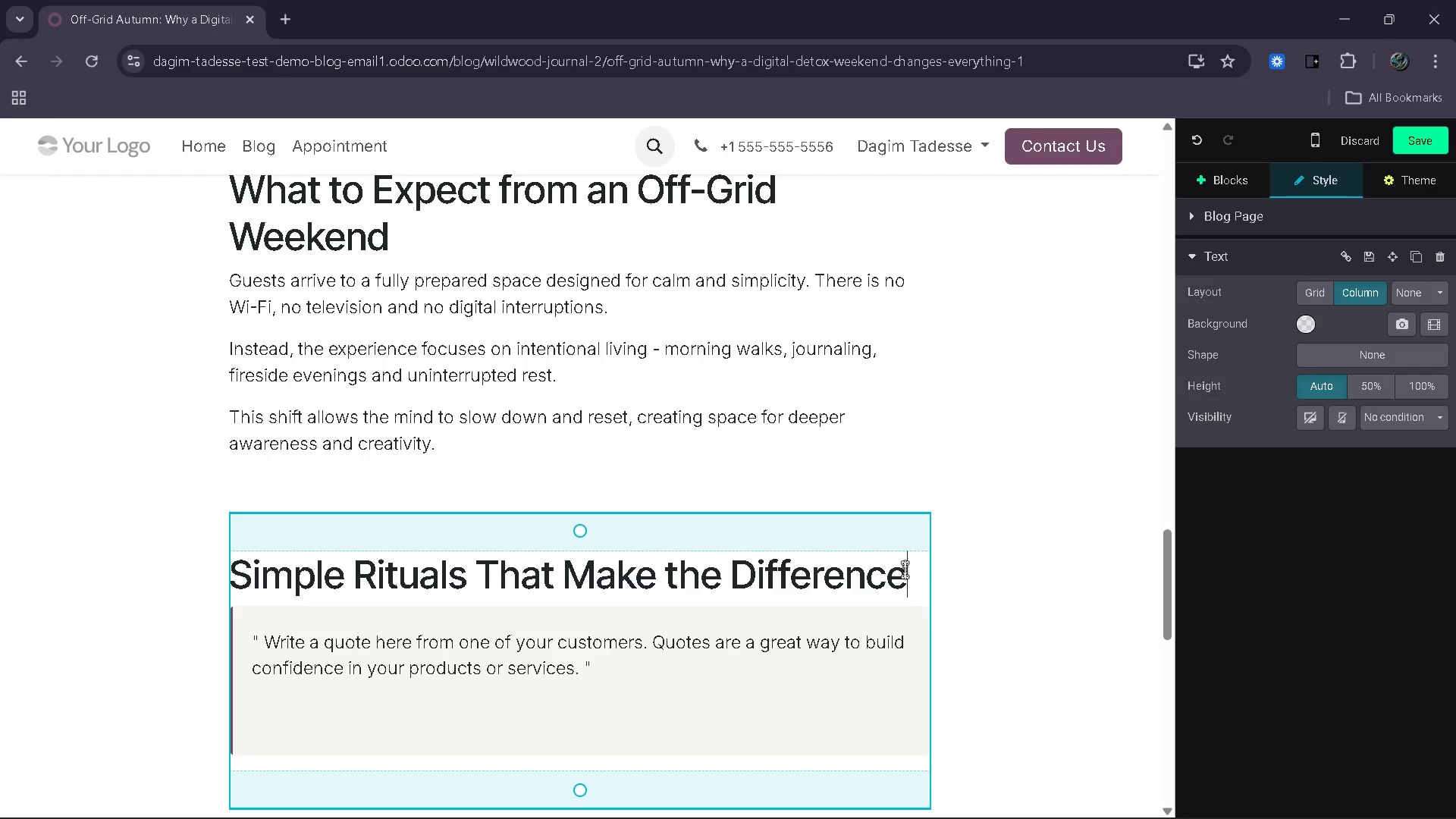 
left_click([905, 570])
 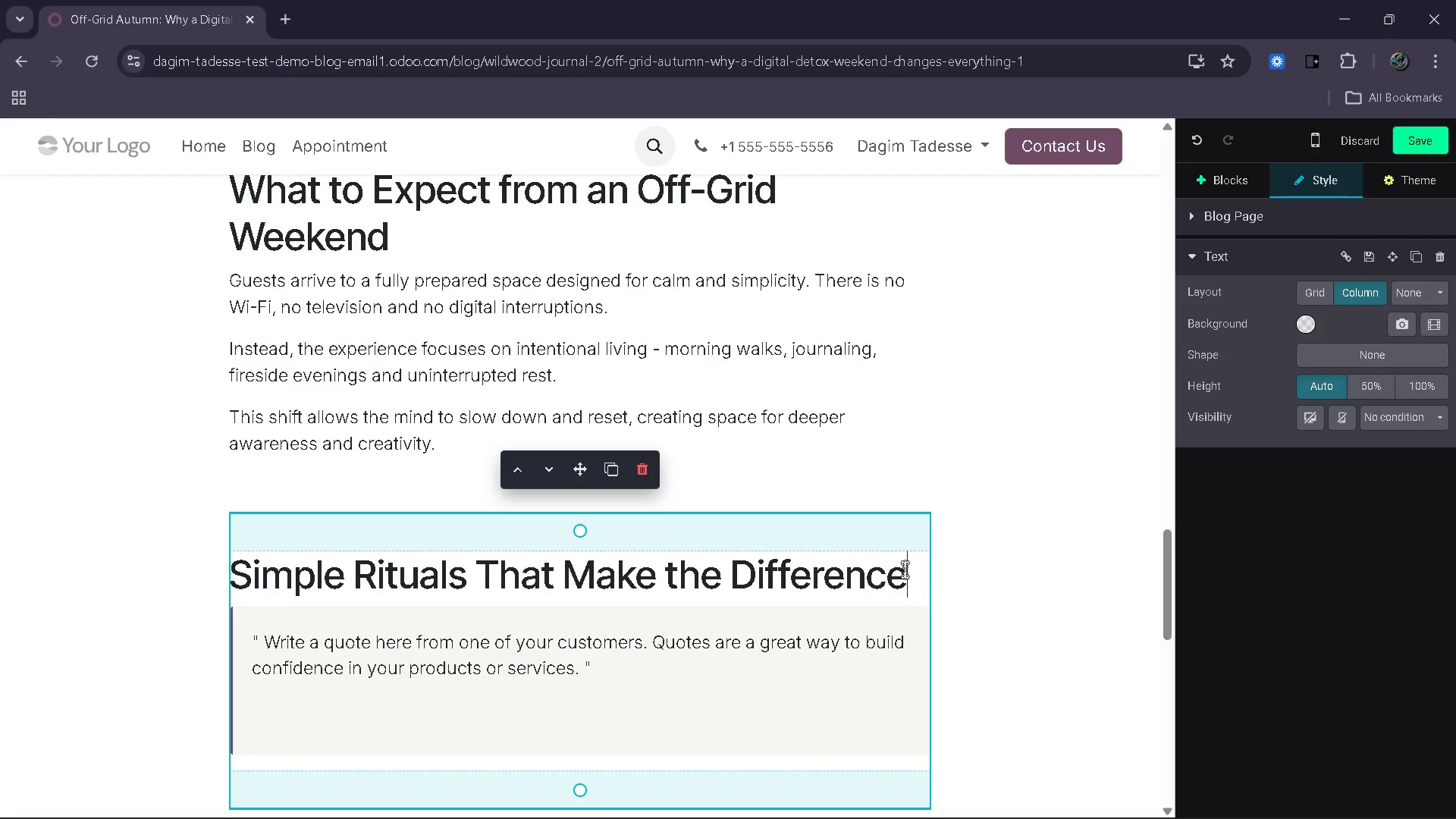 
key(Enter)
 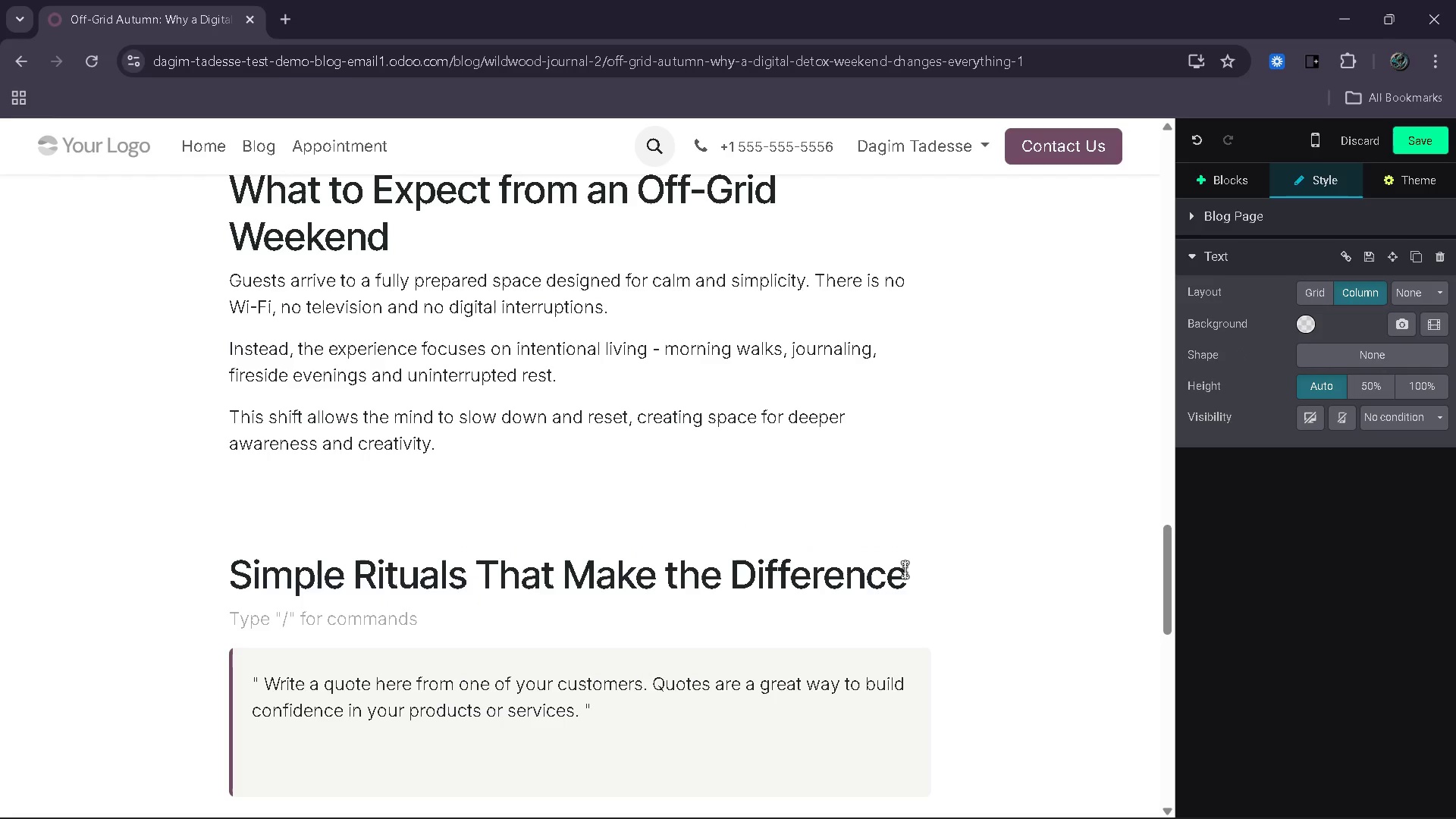 
key(Shift+ShiftRight)
 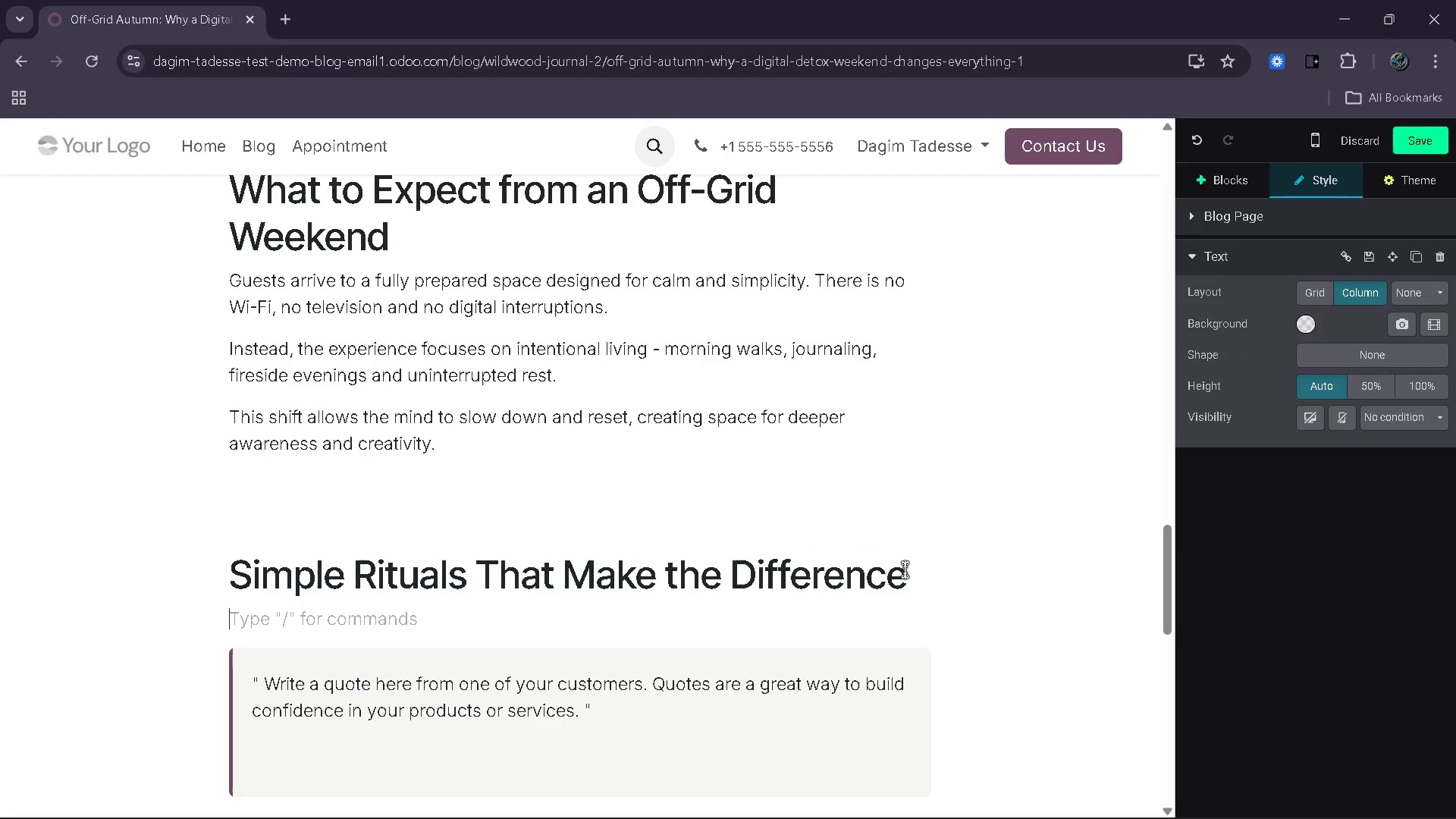 
key(Slash)
 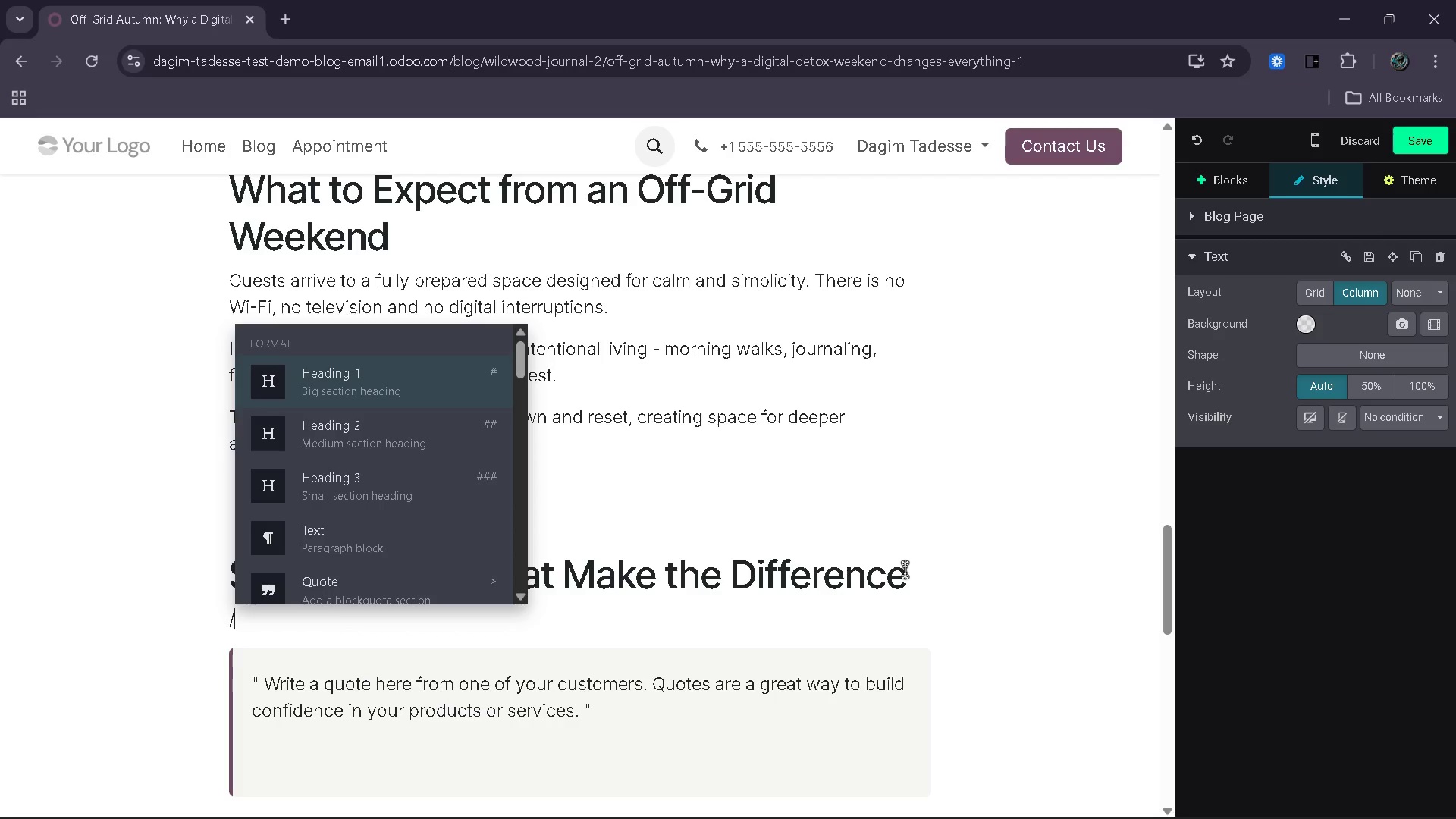 
hold_key(key=ArrowDown, duration=0.81)
 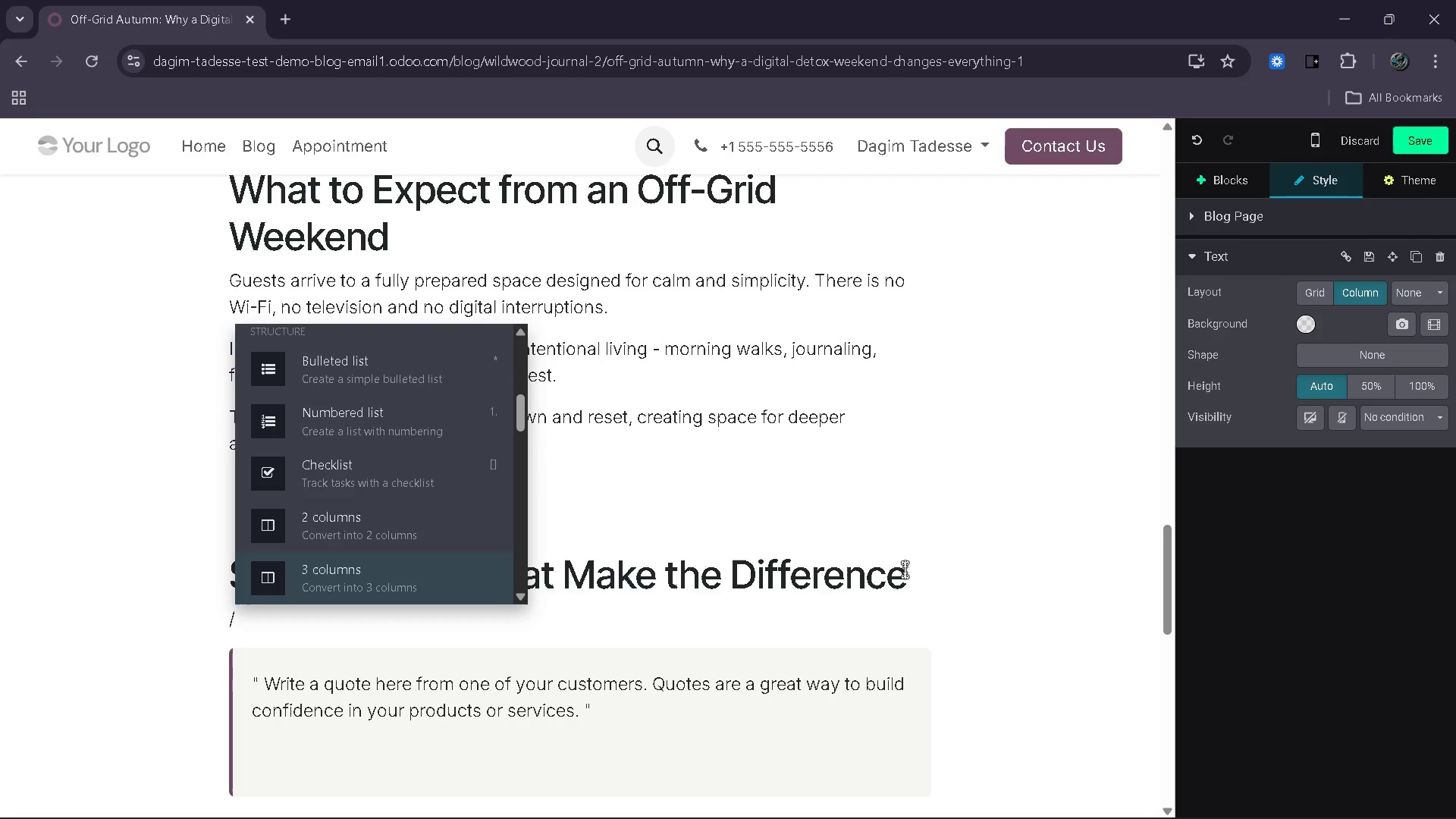 
key(ArrowUp)
 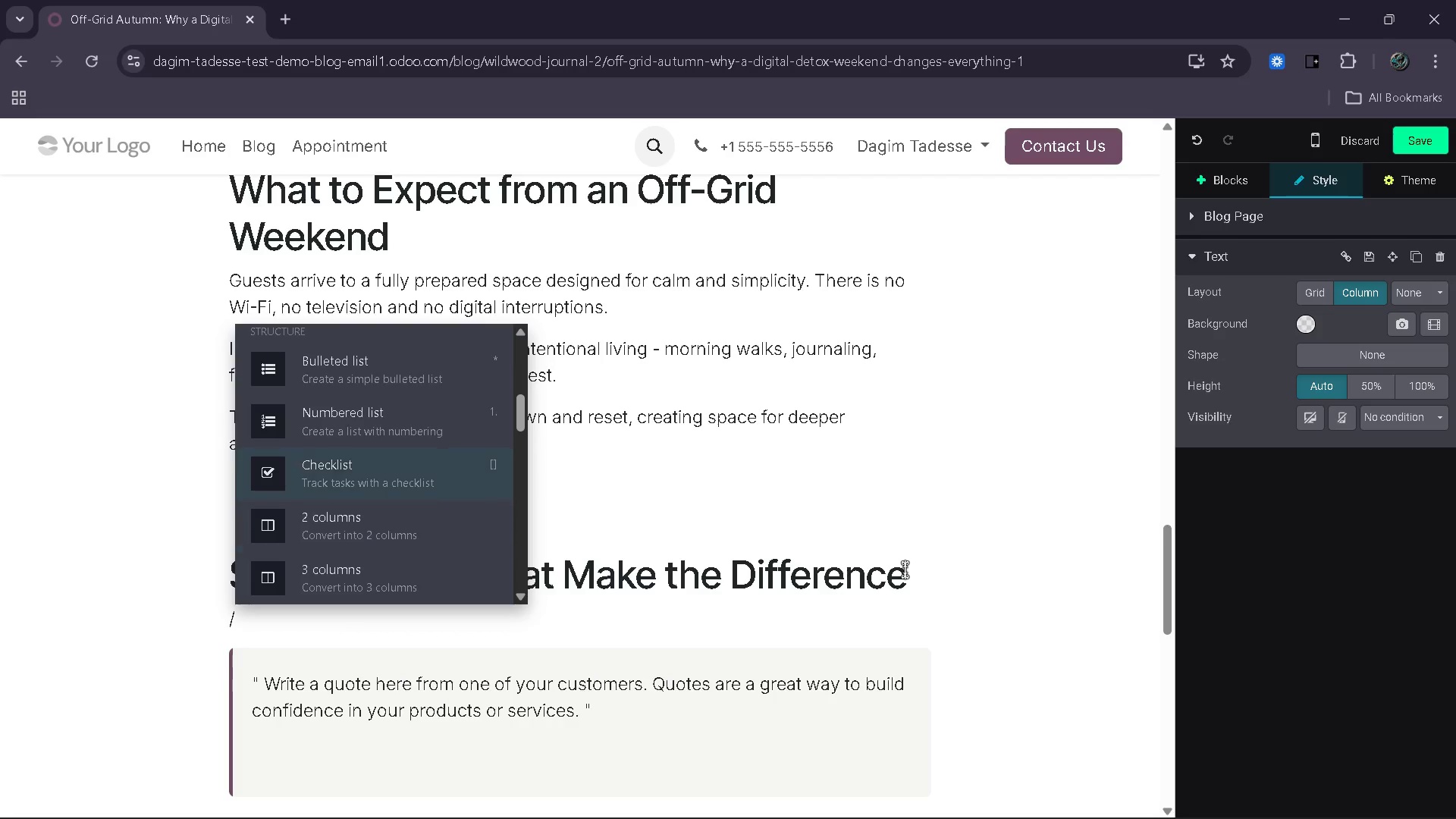 
key(ArrowUp)
 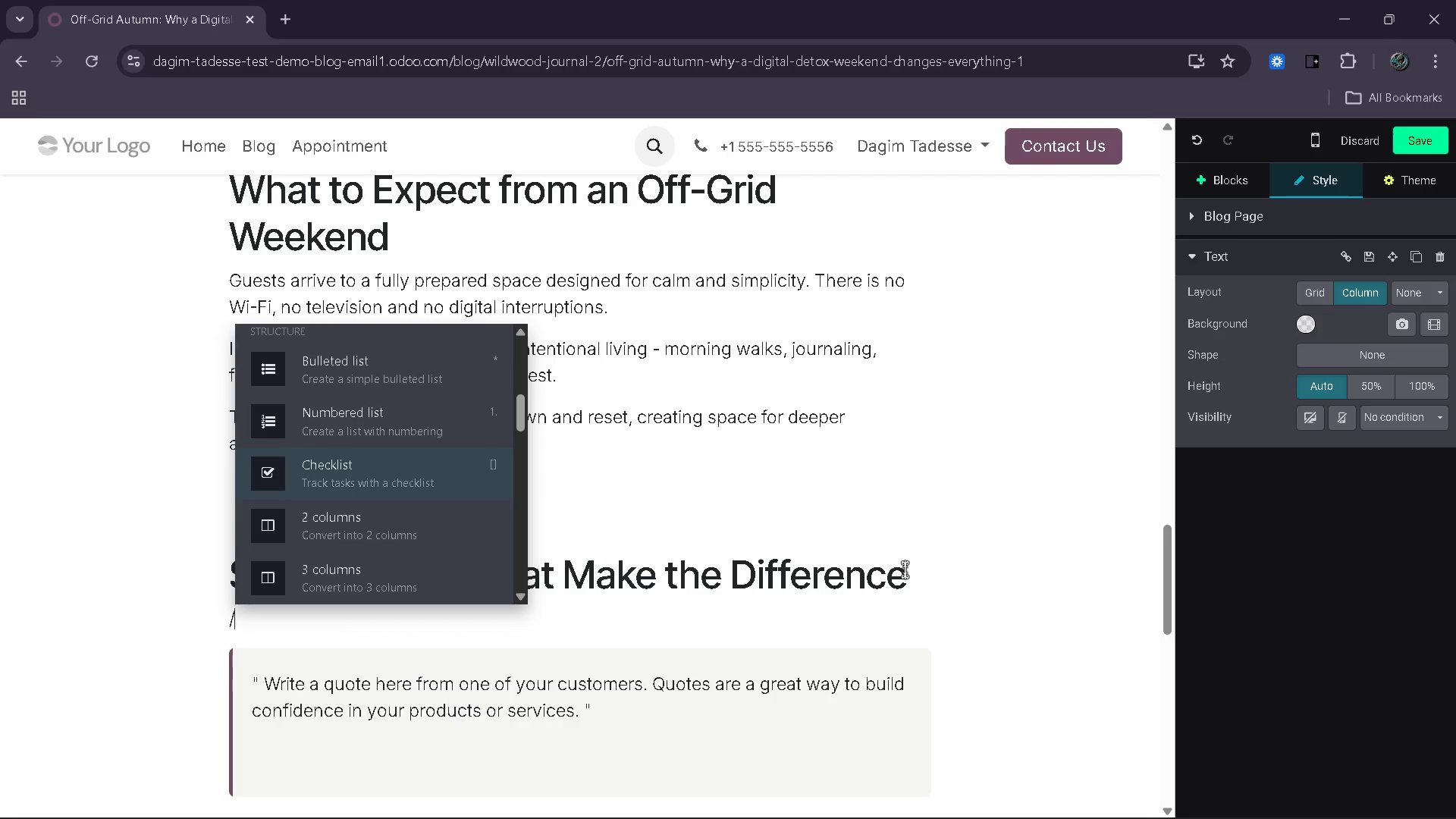 
key(ArrowUp)
 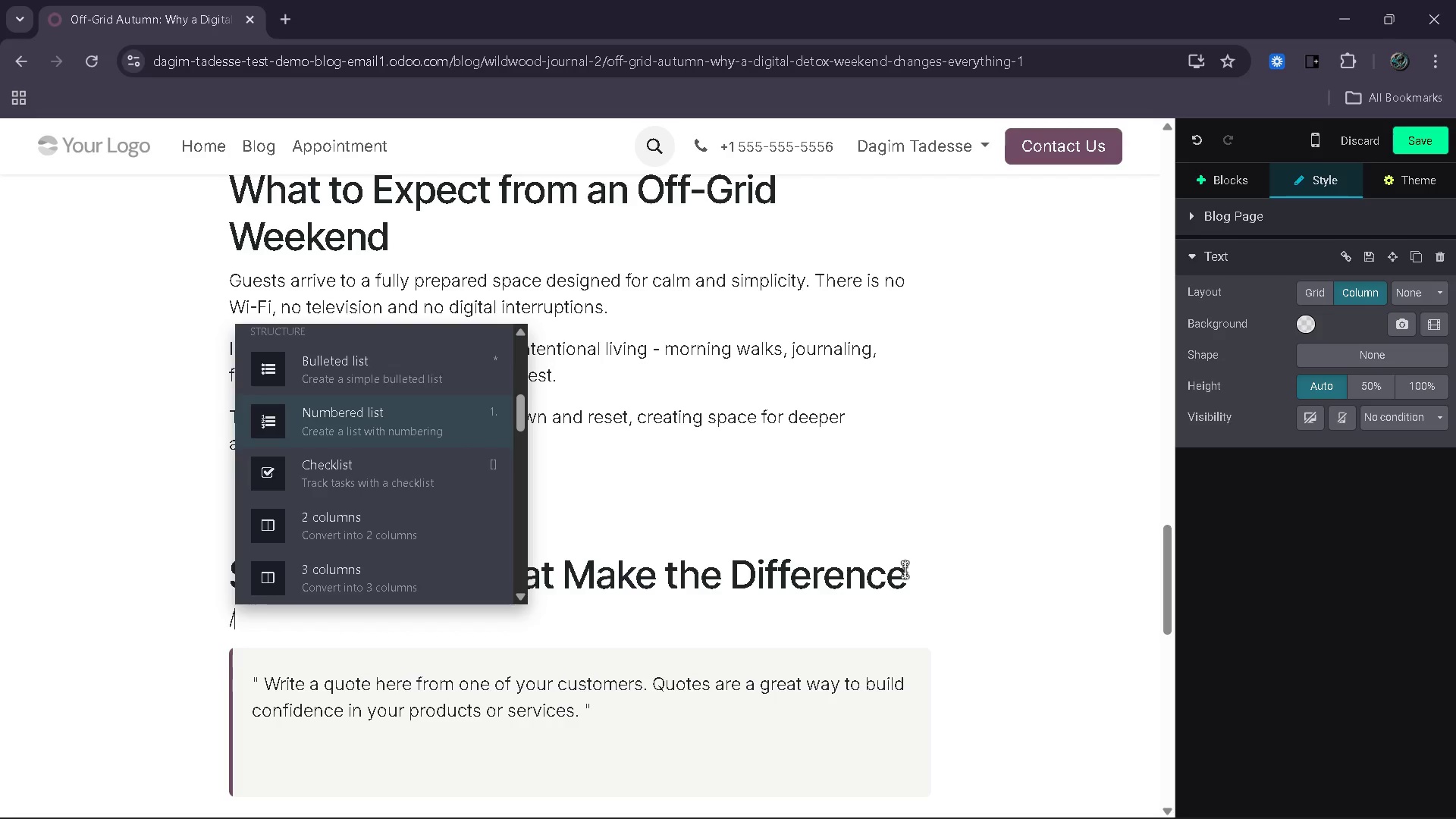 
key(ArrowUp)
 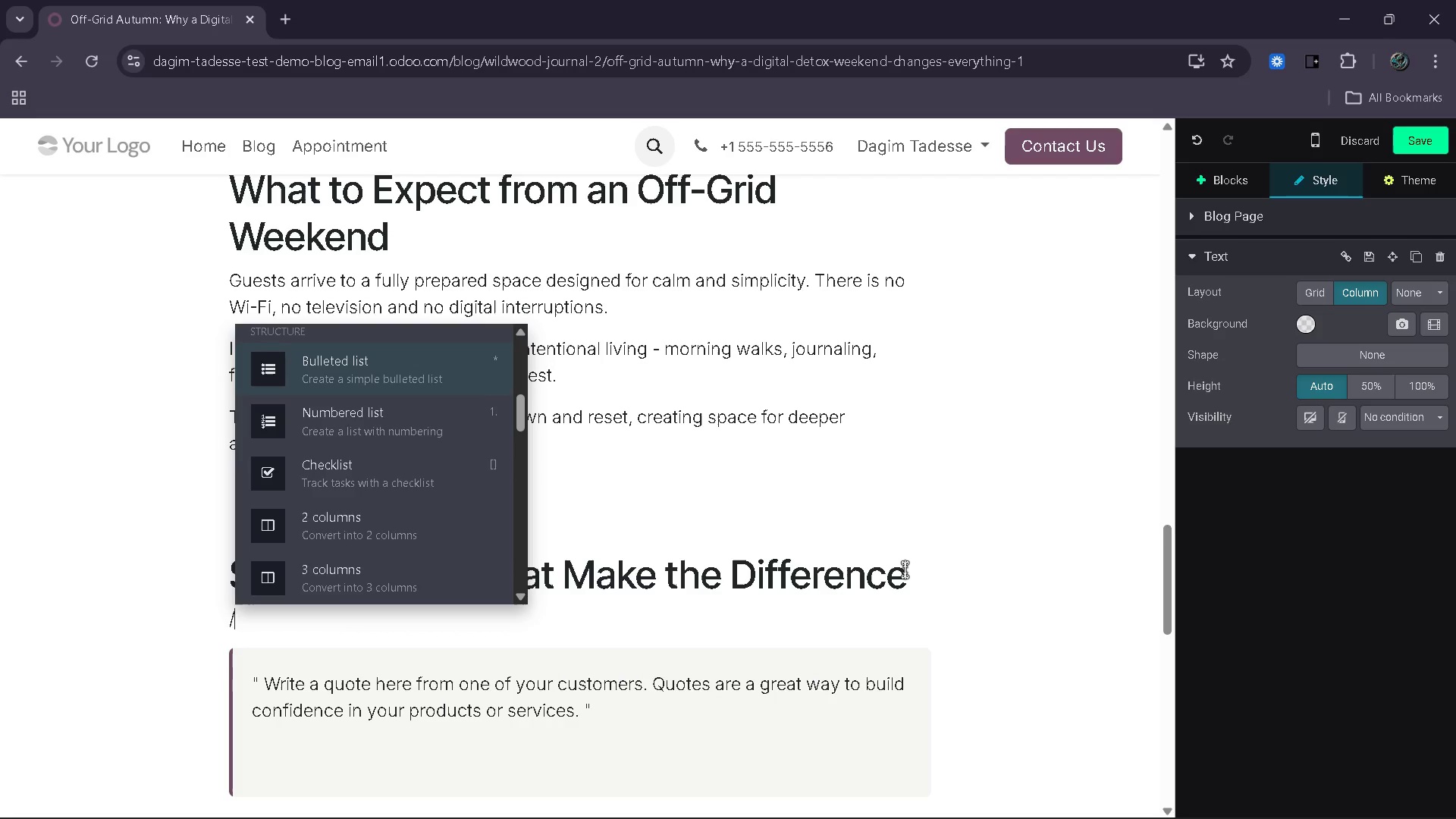 
key(Enter)
 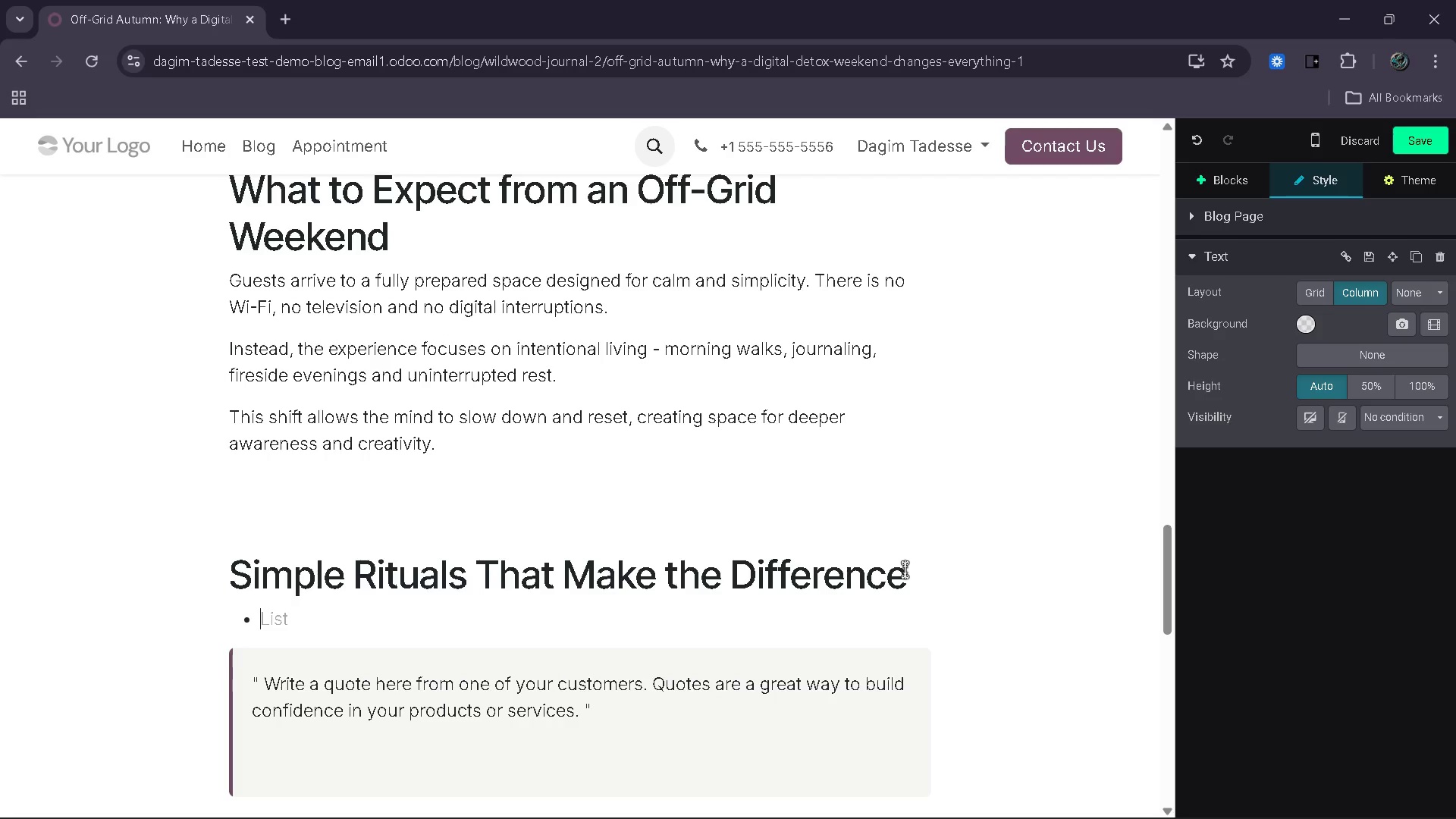 
type(Morning alks )
key(Backspace)
key(Backspace)
key(Backspace)
key(Backspace)
key(Backspace)
type(walks without devices)
 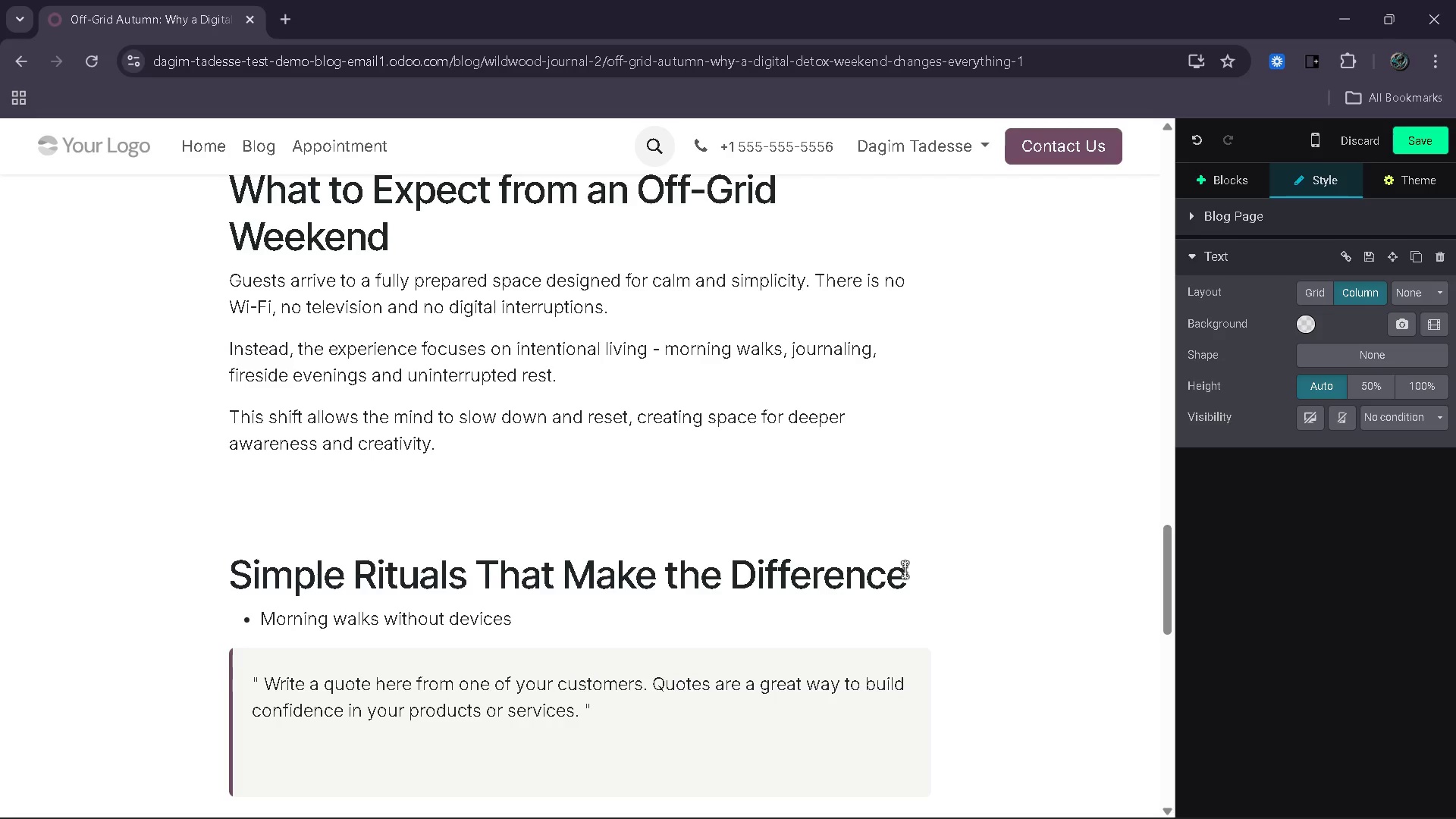 
key(Enter)
 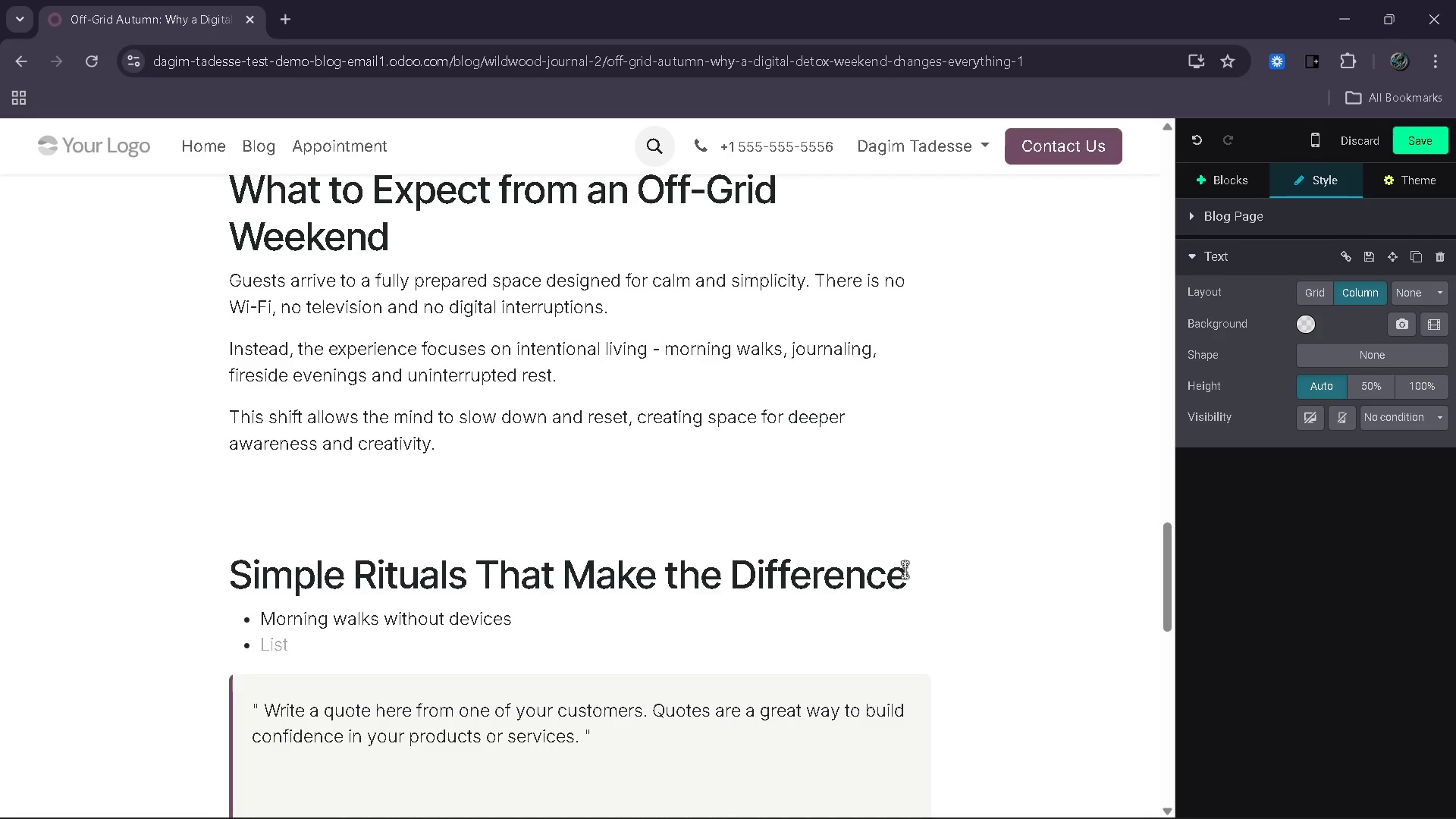 
type(Journaling in natural light)
 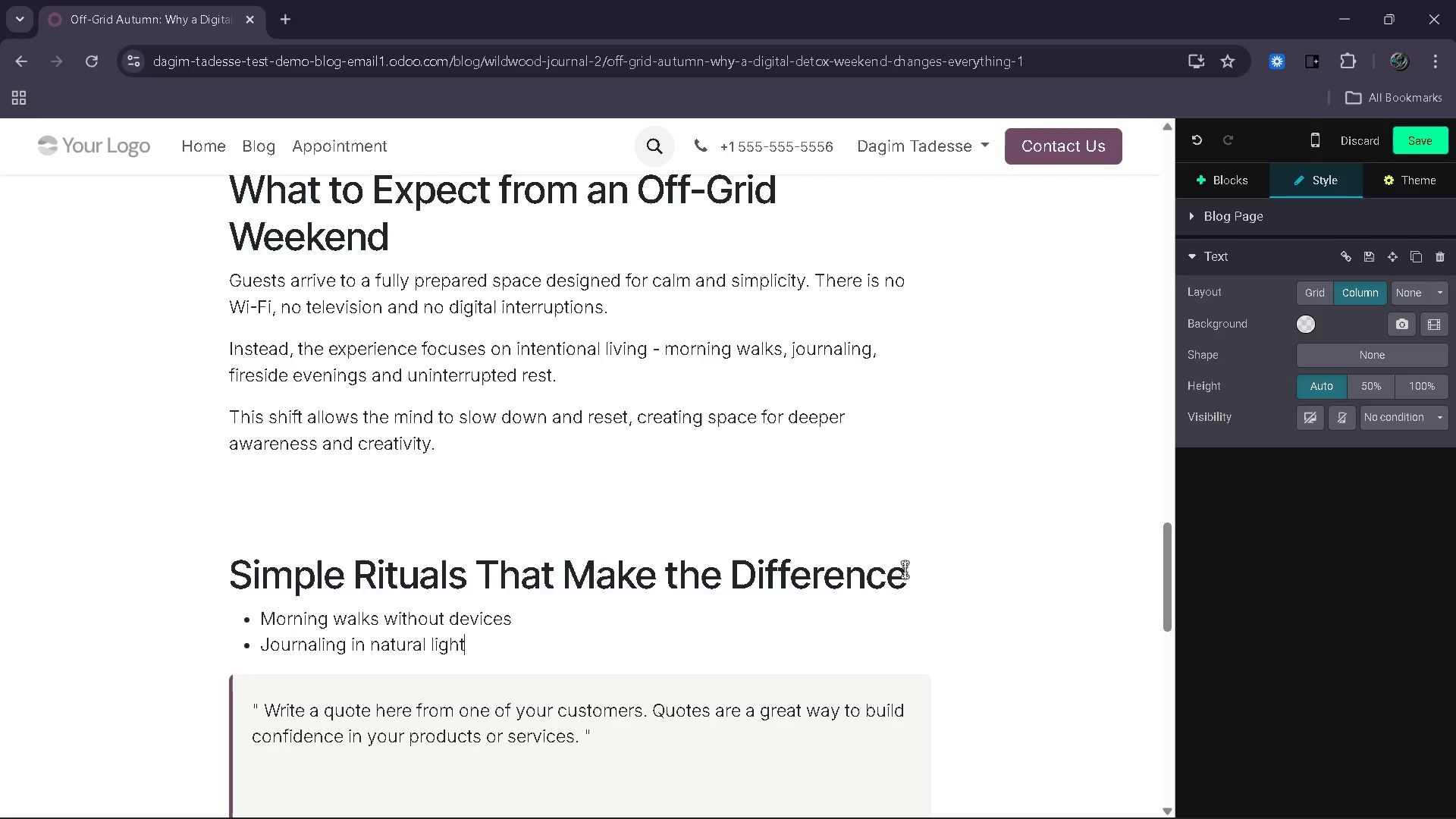 
key(Enter)
 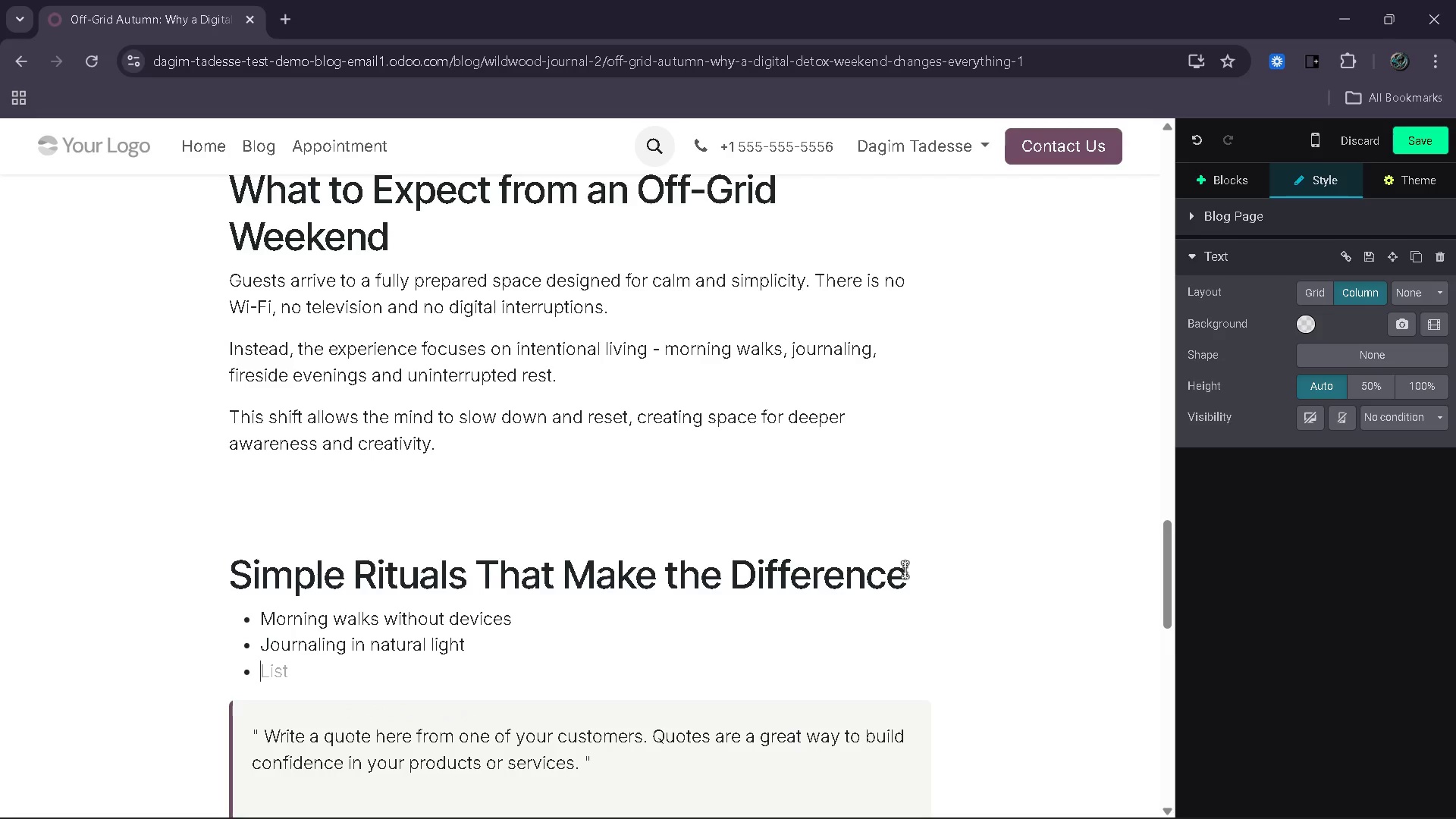 
type(Reading without interruptions)
 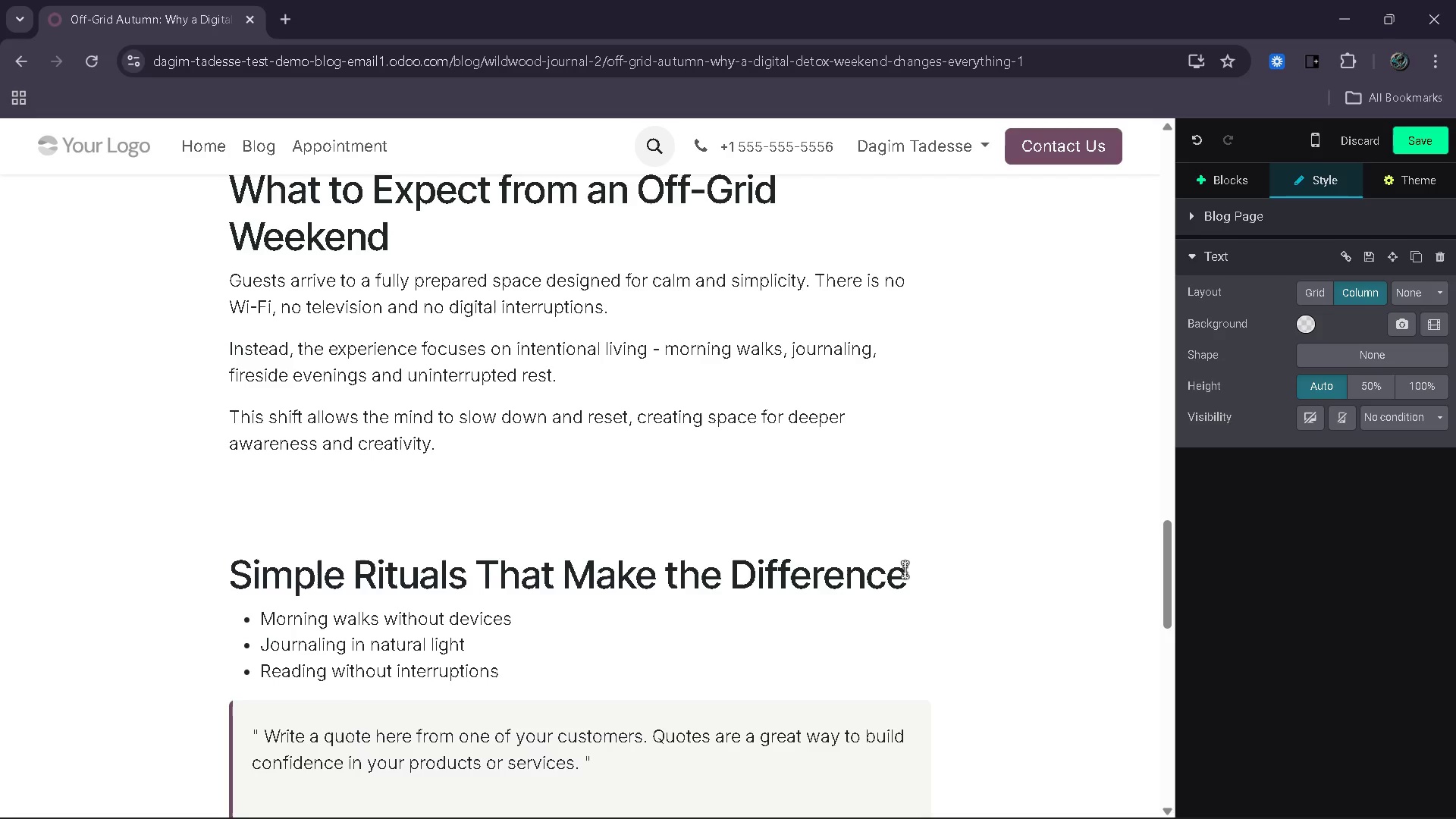 
key(Enter)
 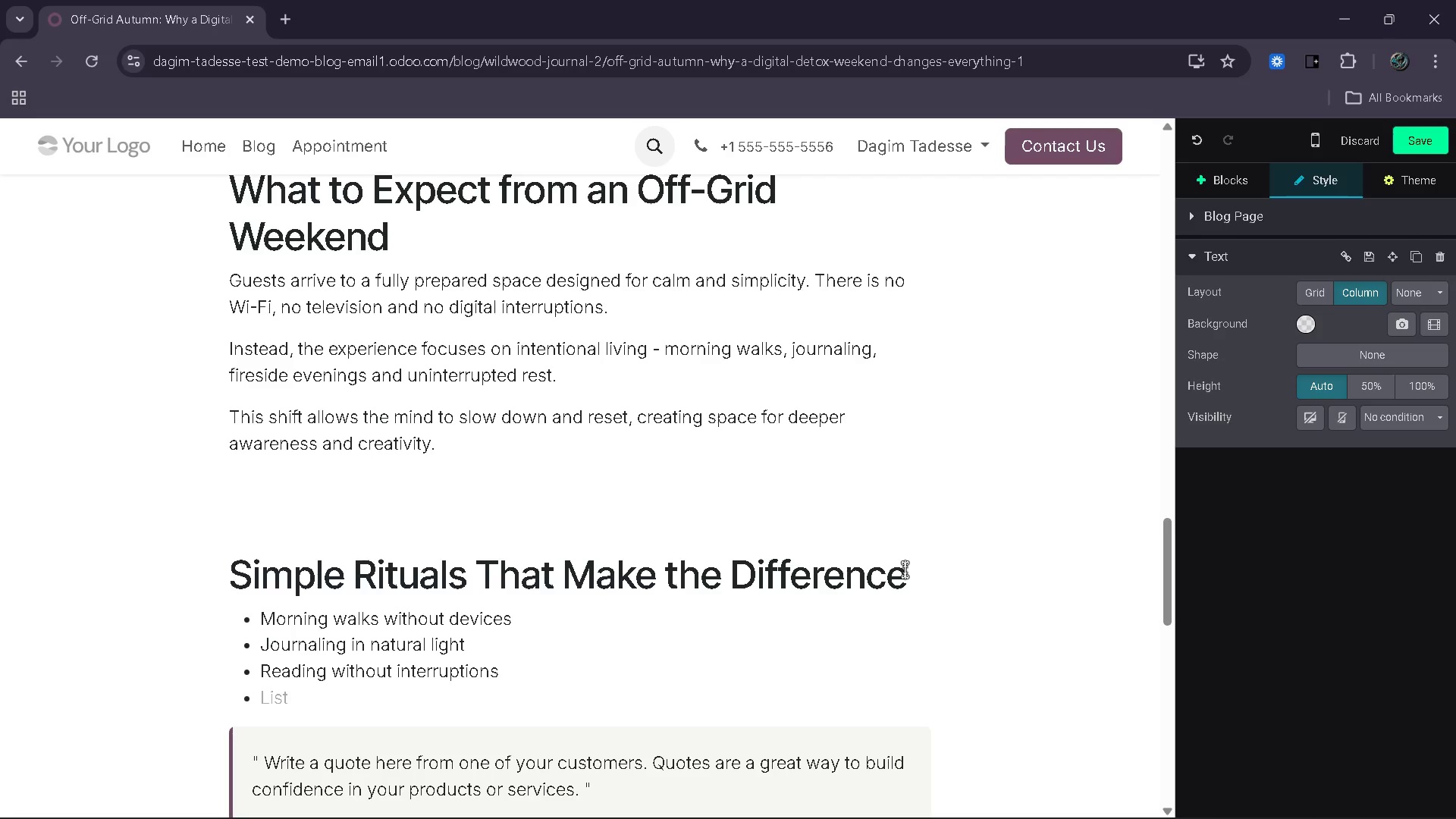 
type(Evening by the fire)
 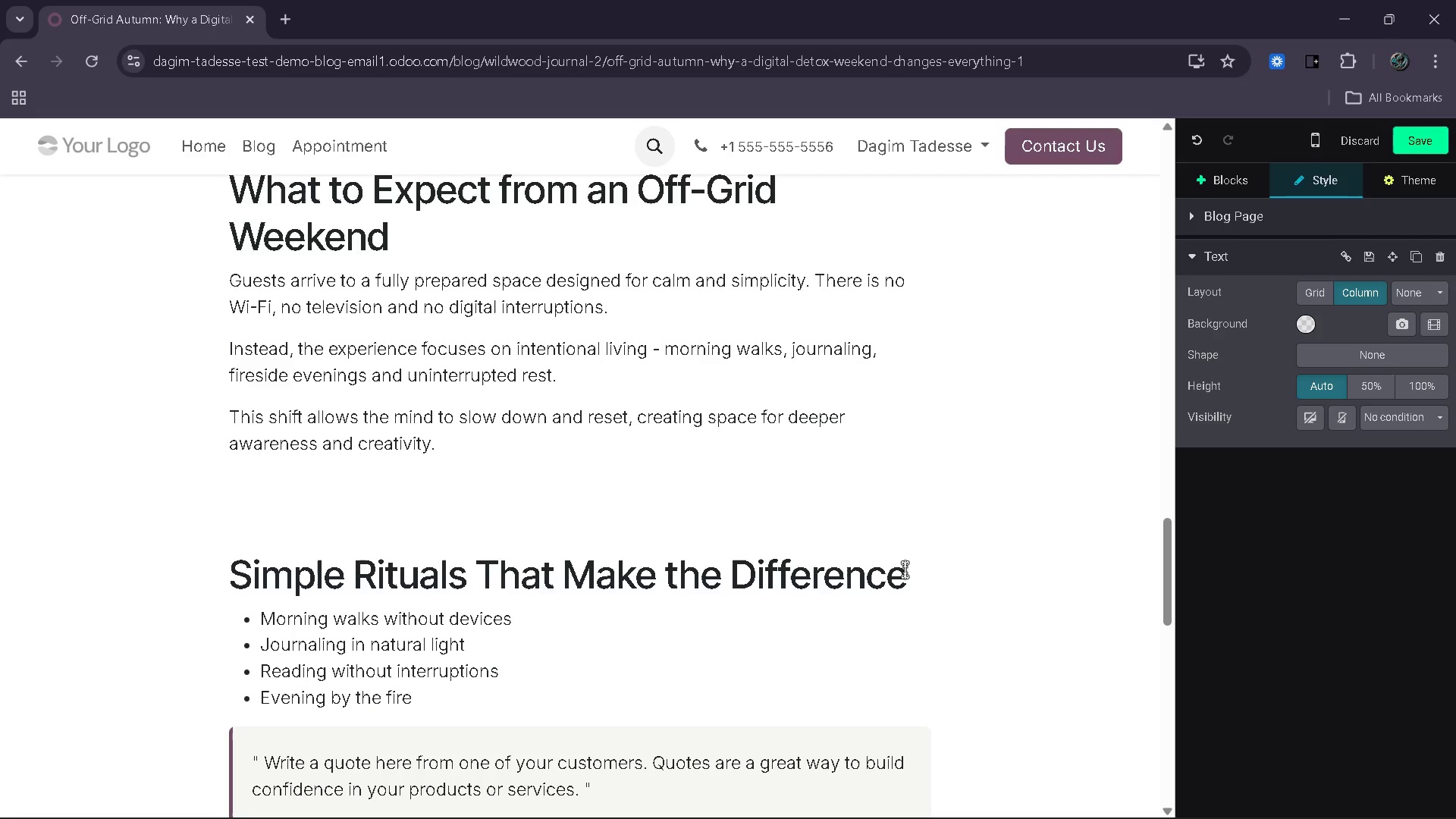 
key(Enter)
 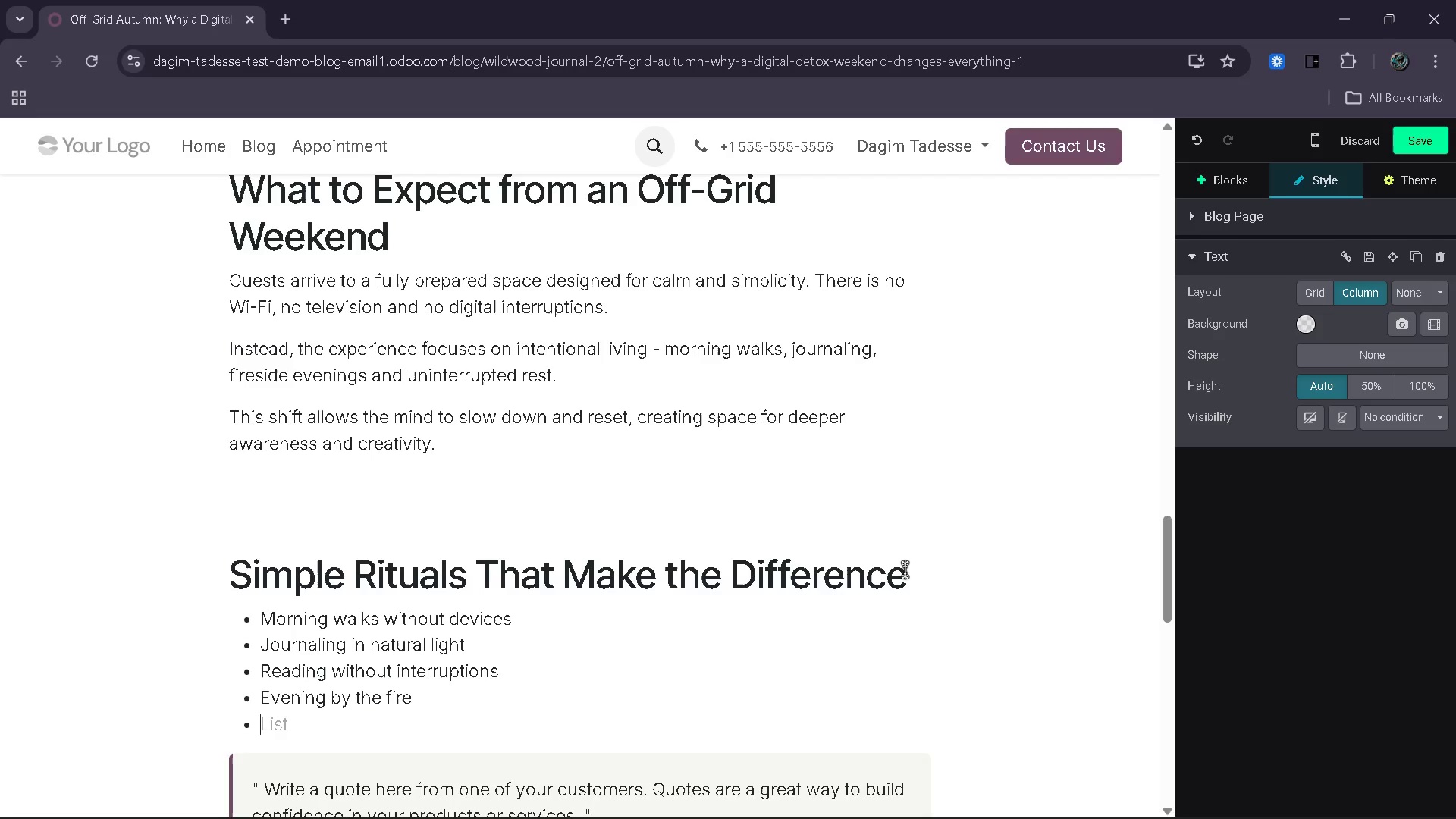 
type(Esa)
key(Backspace)
key(Backspace)
type(aly sleep aligned with natural ryth)
key(Backspace)
key(Backspace)
key(Backspace)
type(hythms)
 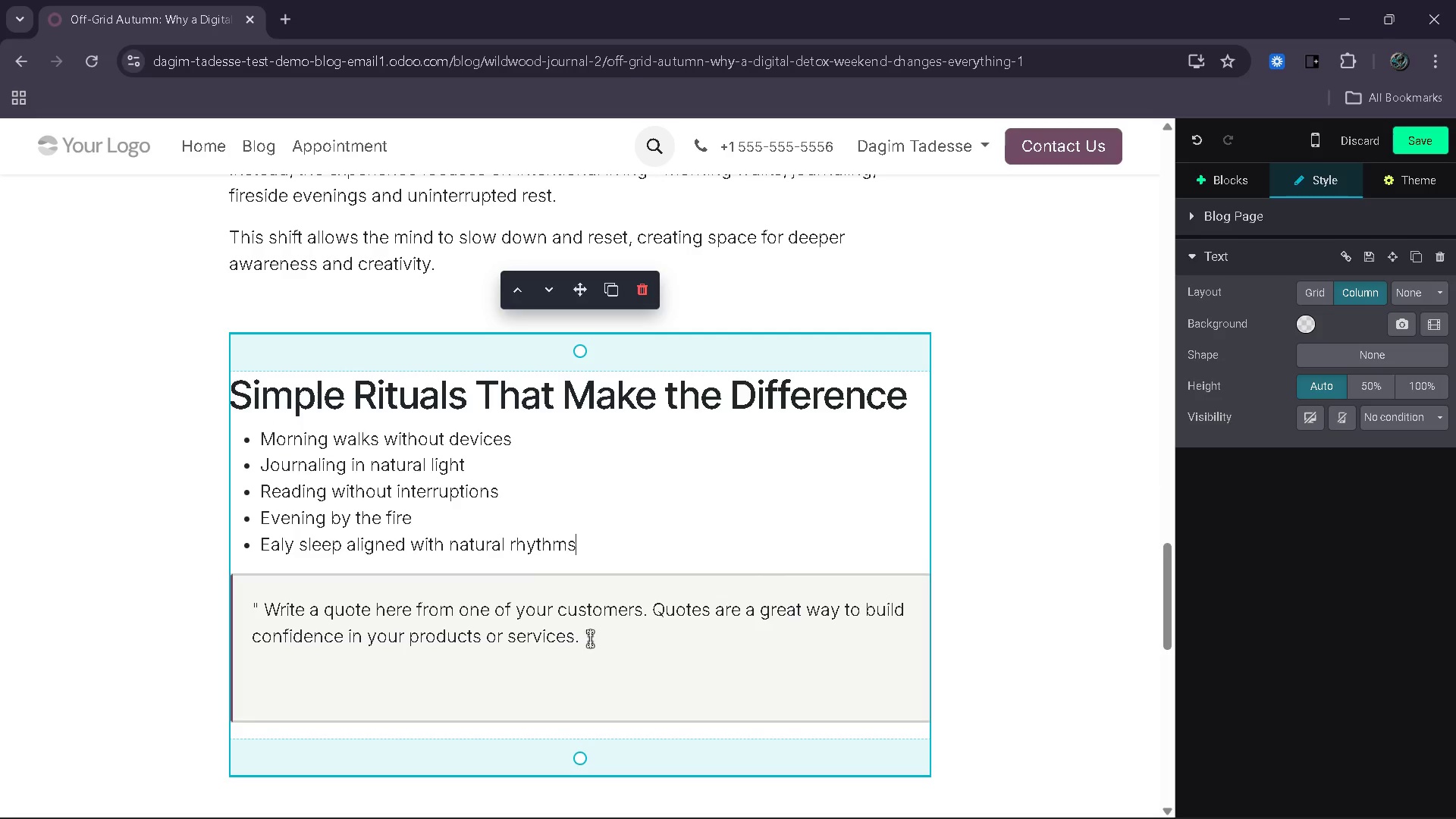 
key(Enter)
 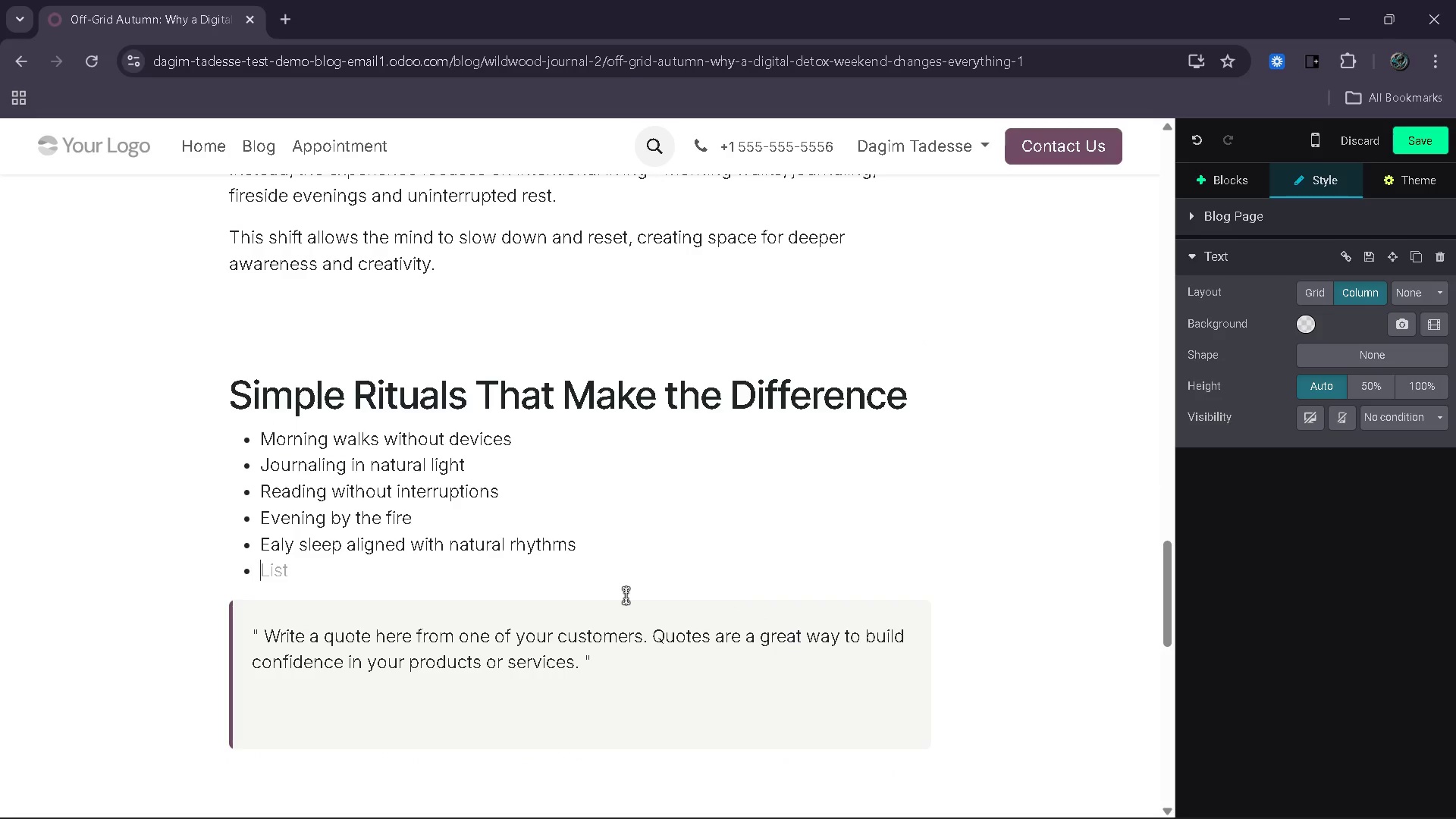 
key(Enter)
 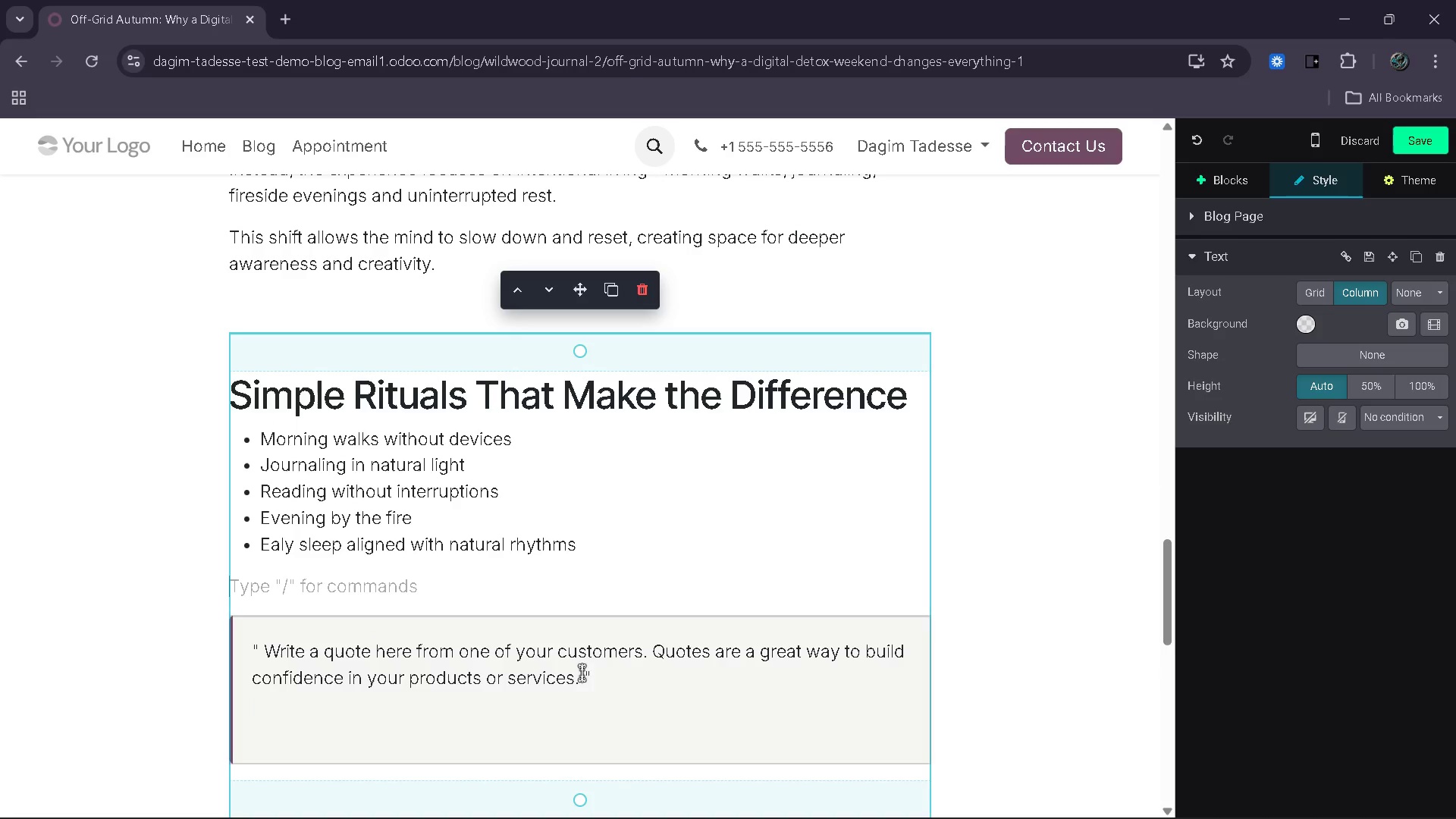 
left_click_drag(start_coordinate=[578, 682], to_coordinate=[268, 660])
 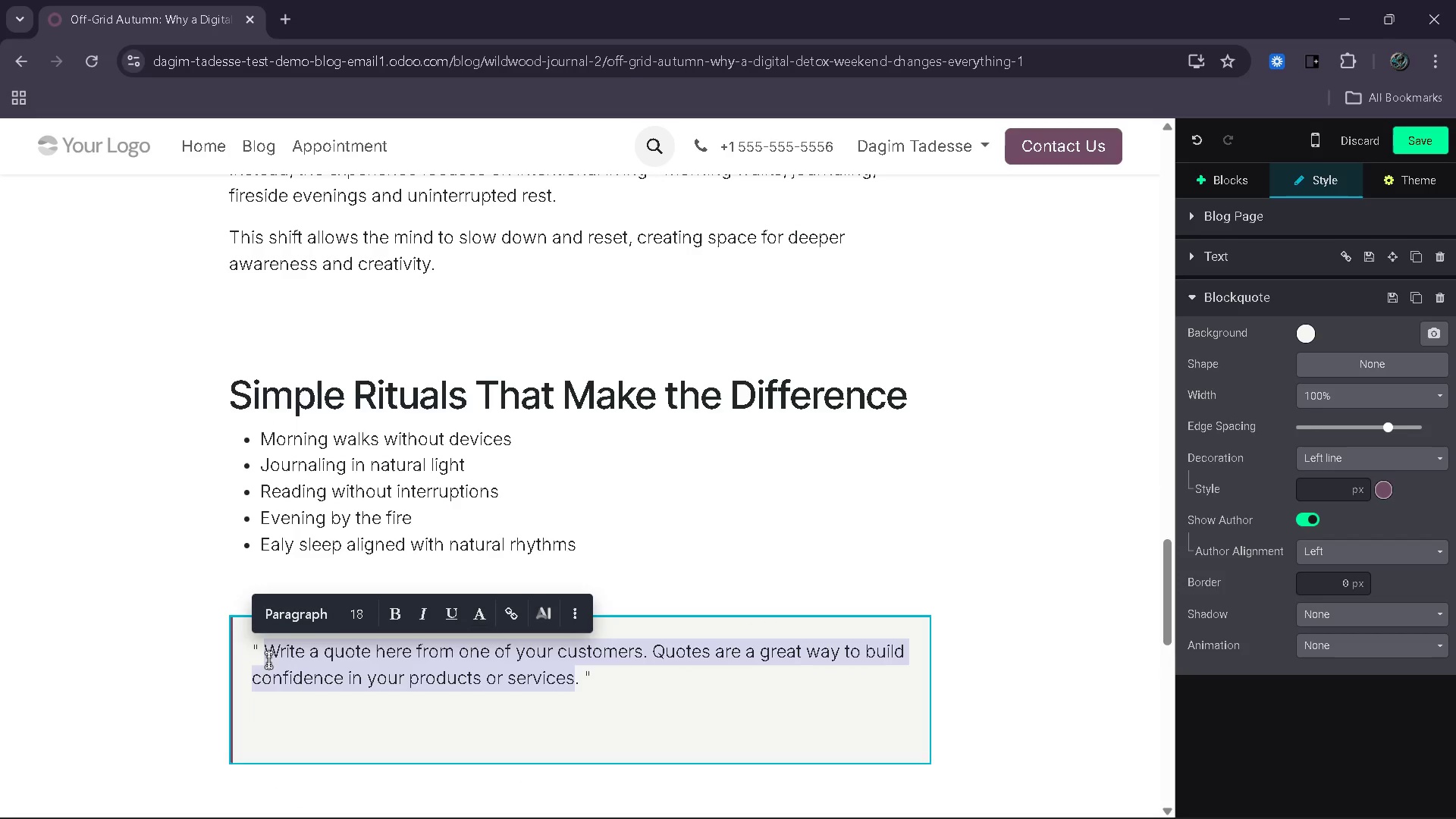 
type(Nature doesn't )
 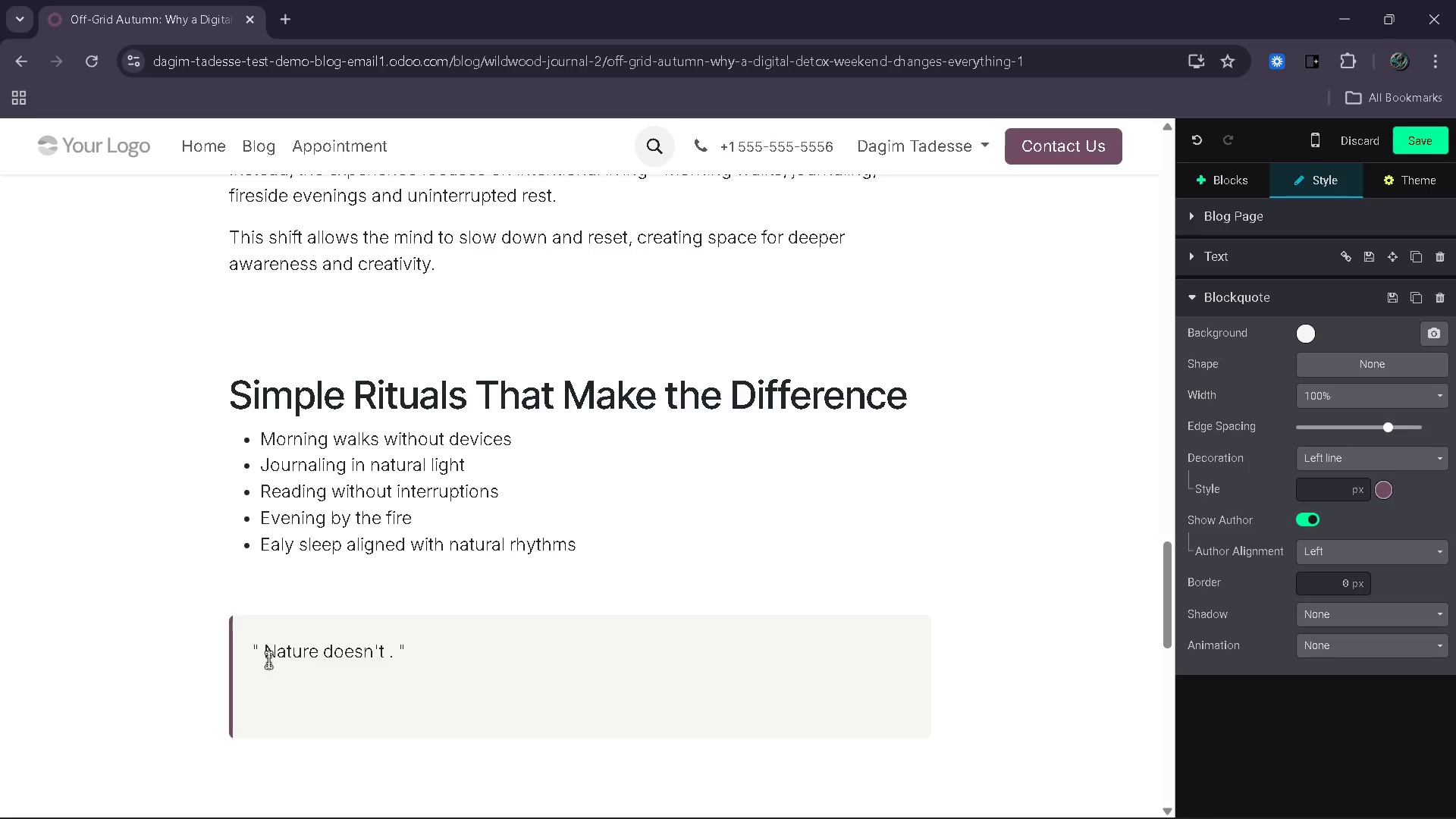 
hold_key(key=D, duration=2.75)
 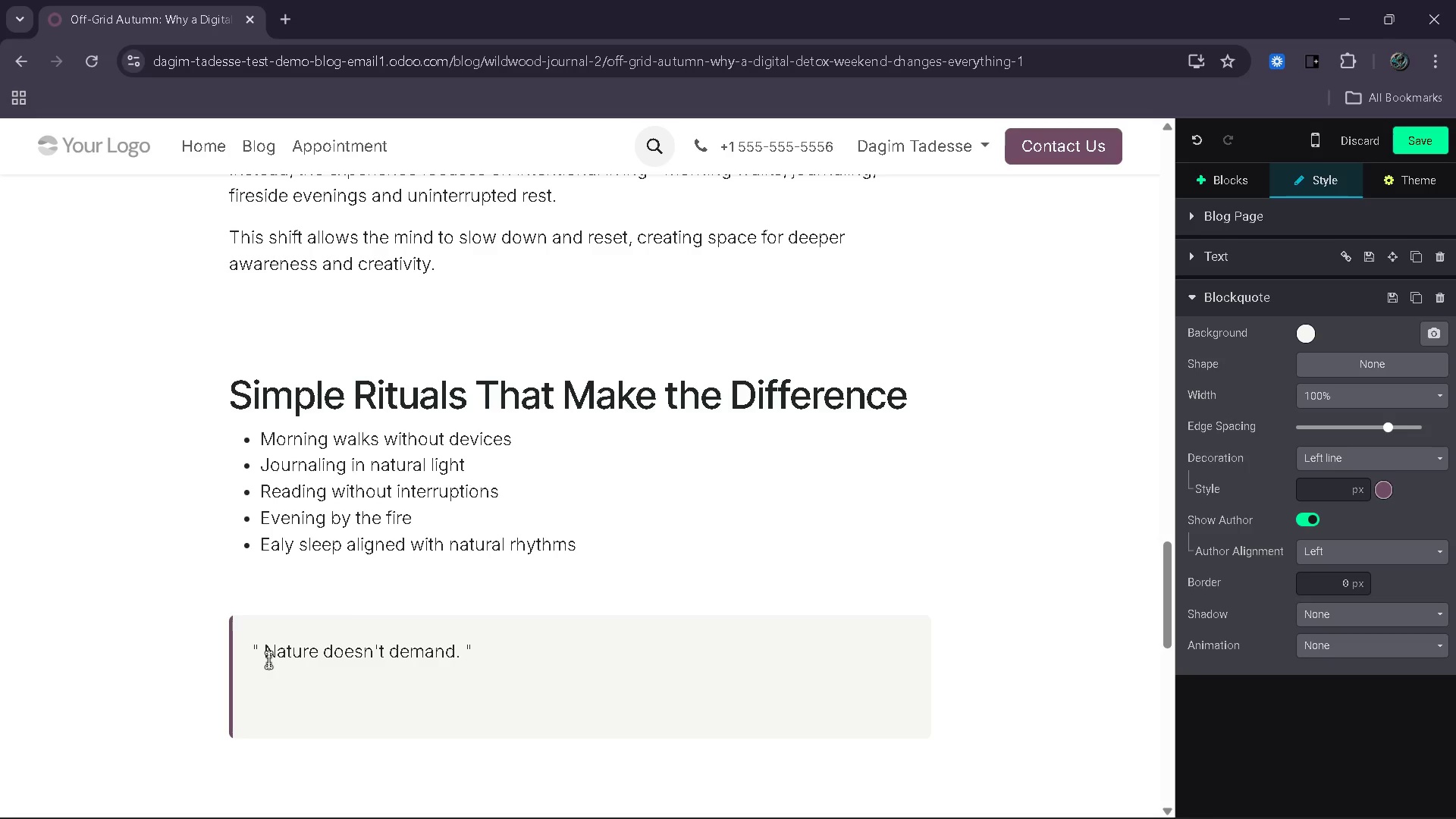 
type(eman arr)
key(Backspace)
key(Backspace)
type(ttention - it restores it)
 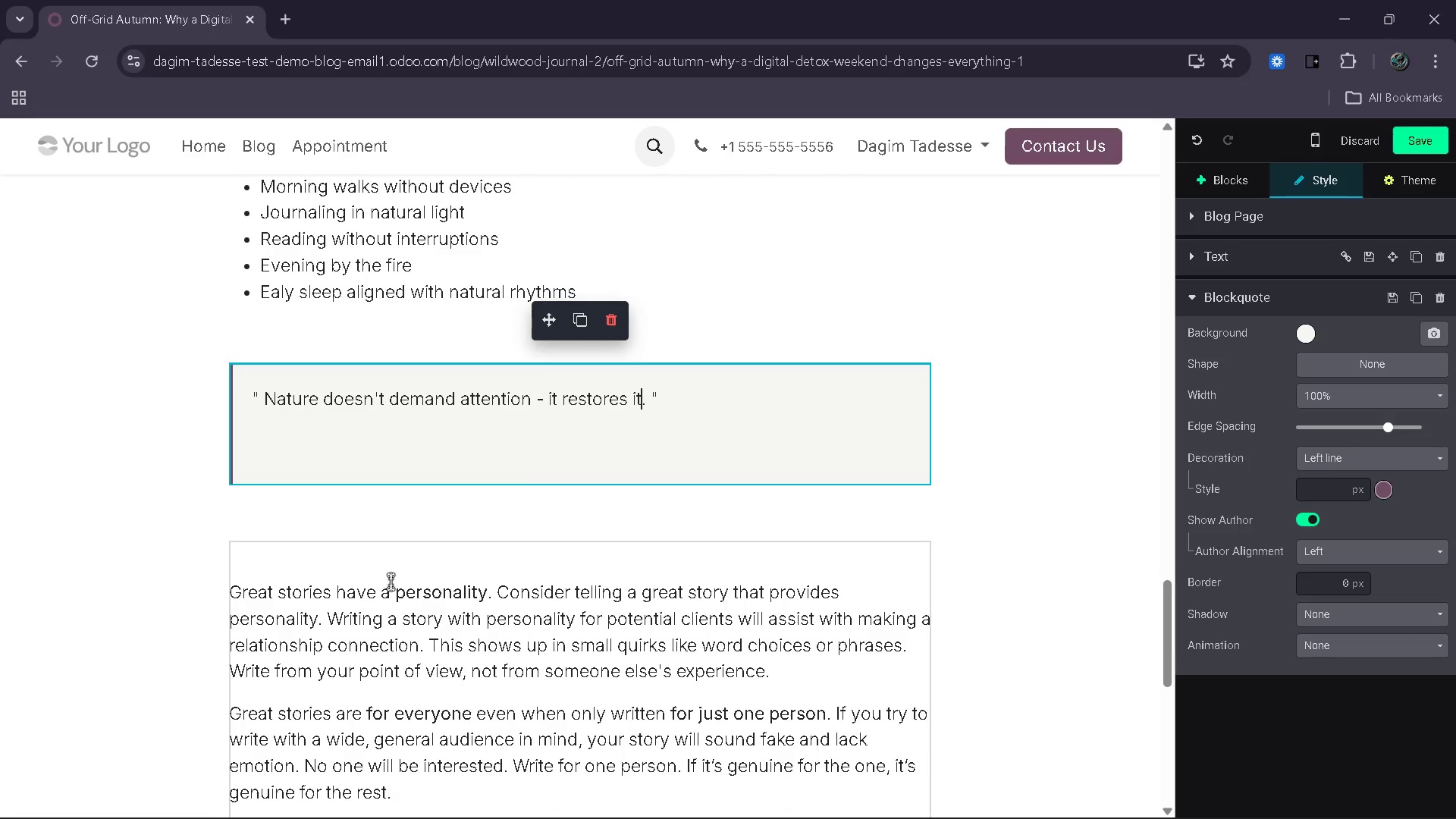 
wait(10.31)
 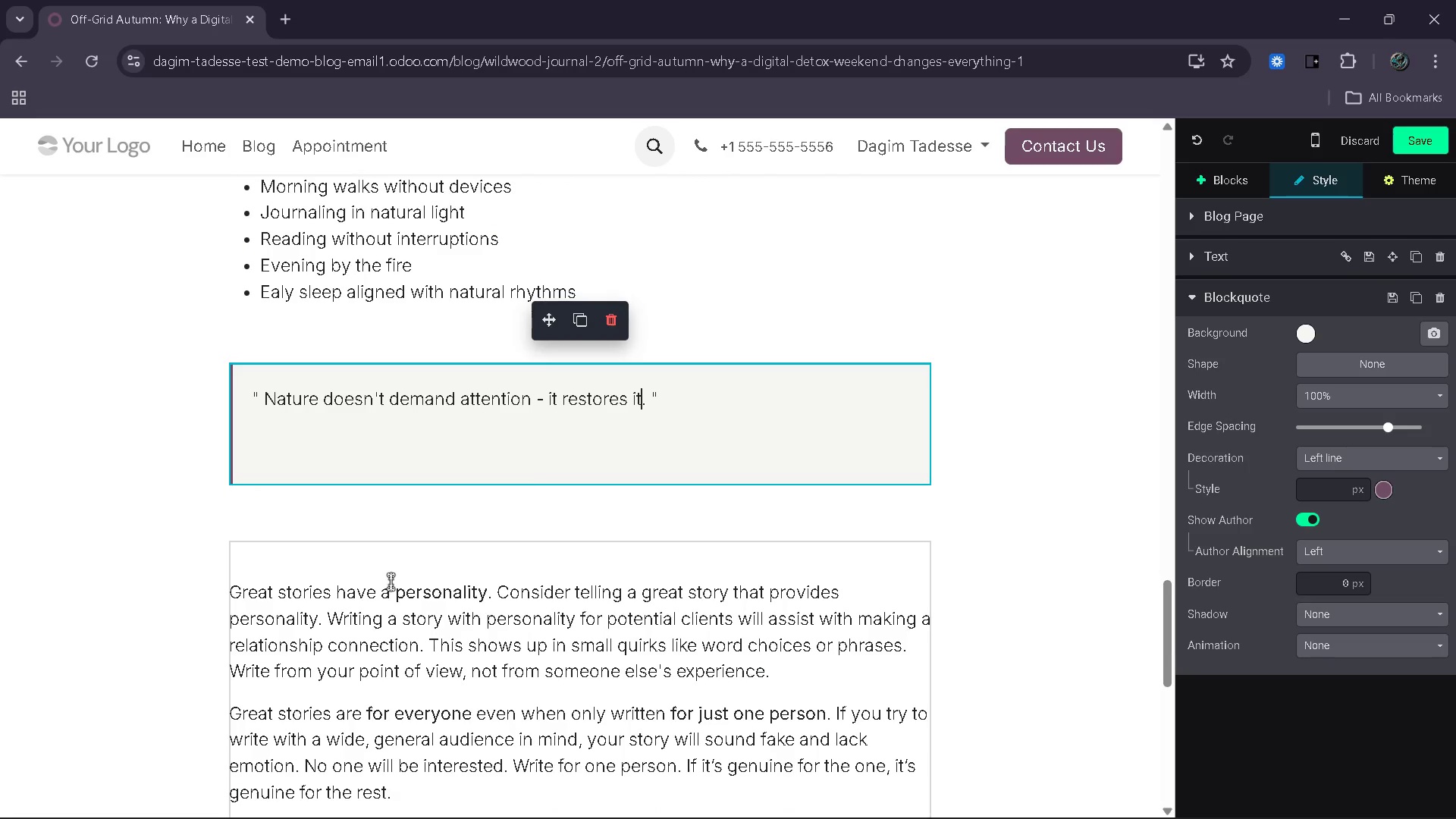 
left_click_drag(start_coordinate=[415, 640], to_coordinate=[231, 449])
 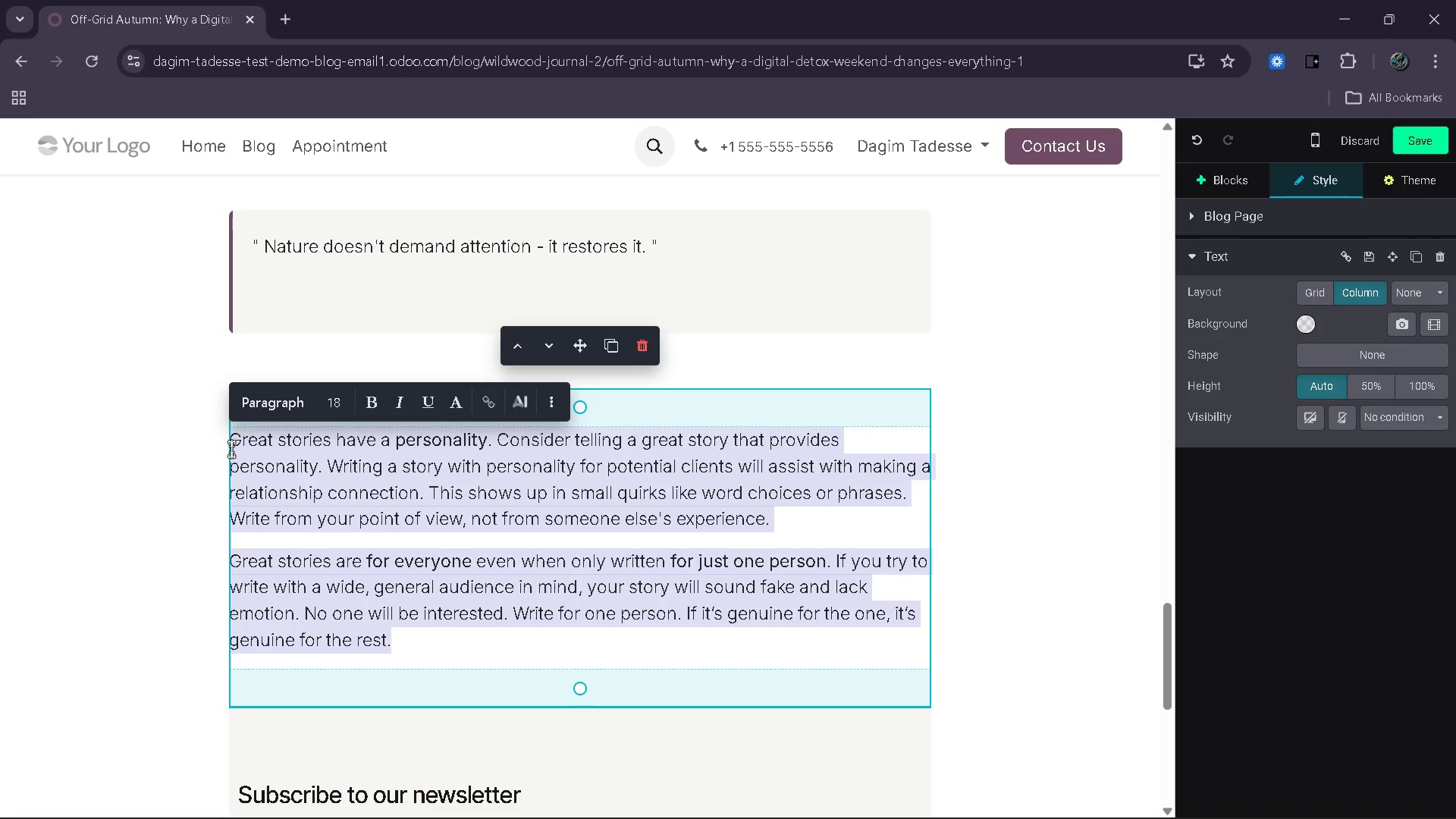 
key(Backspace)
type(A different Kin )
key(Backspace)
type(d of Ea)
key(Backspace)
type(scape)
 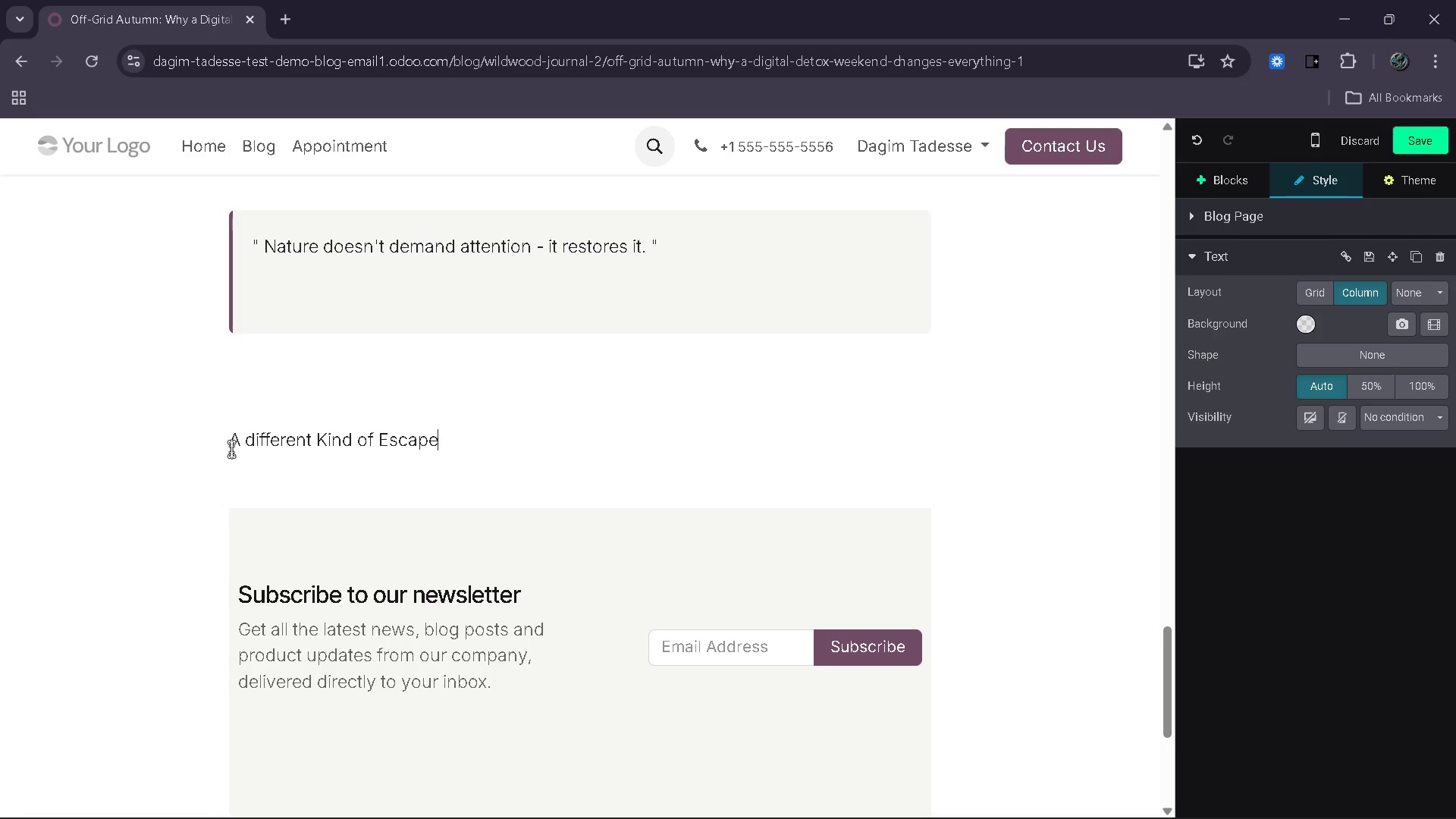 
left_click_drag(start_coordinate=[444, 446], to_coordinate=[228, 445])
 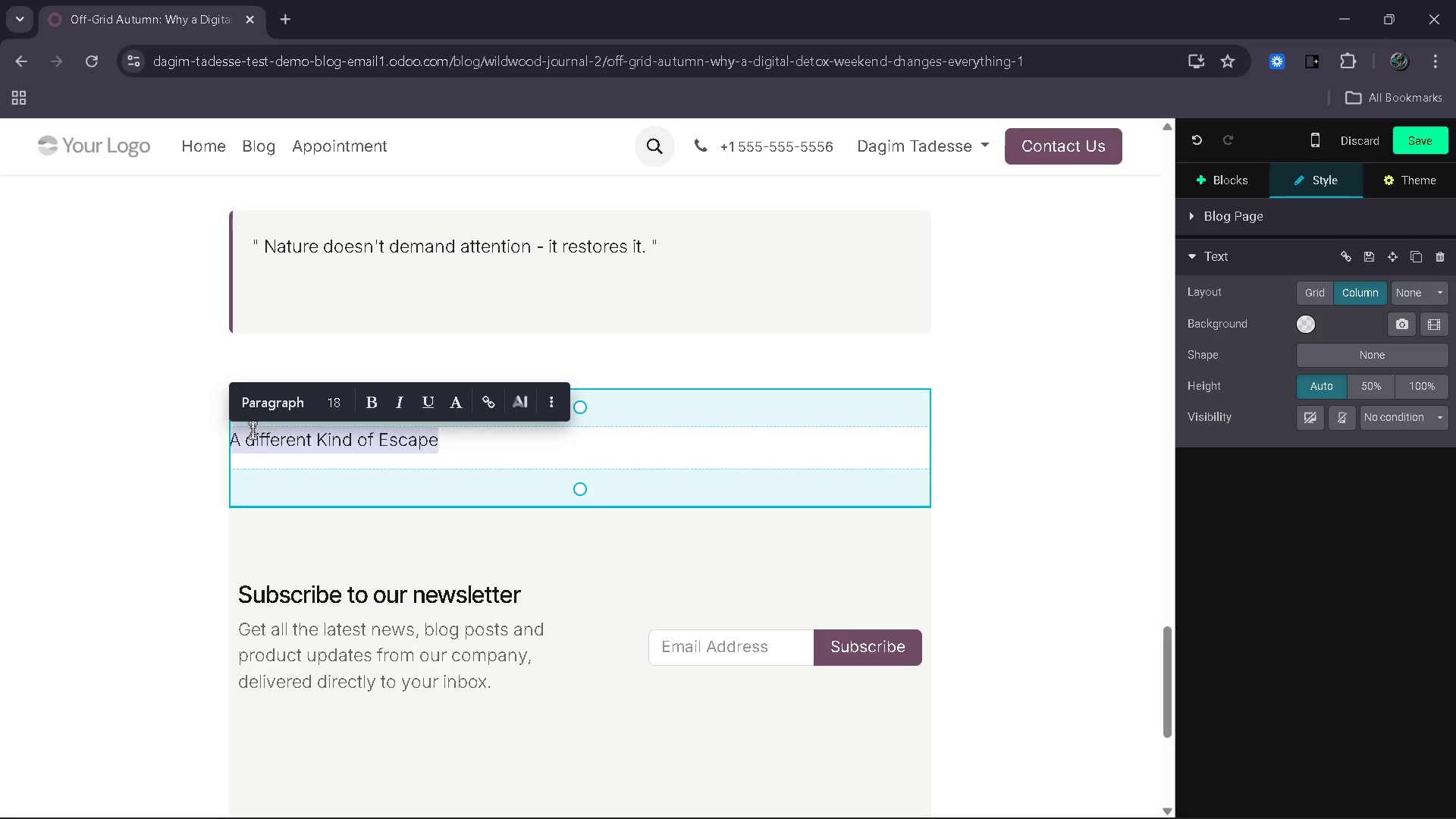 
mouse_move([279, 419])
 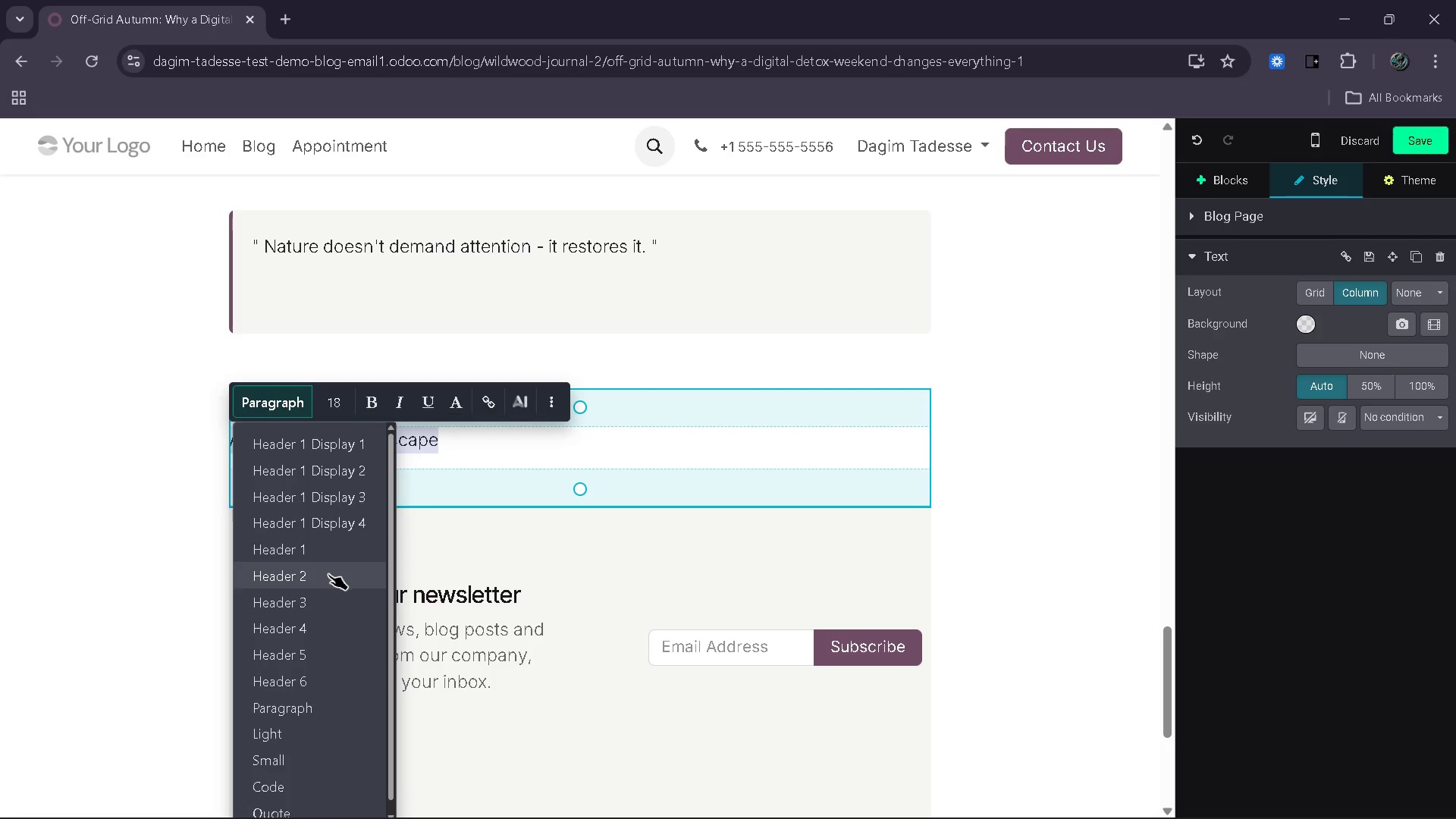 
left_click([328, 575])
 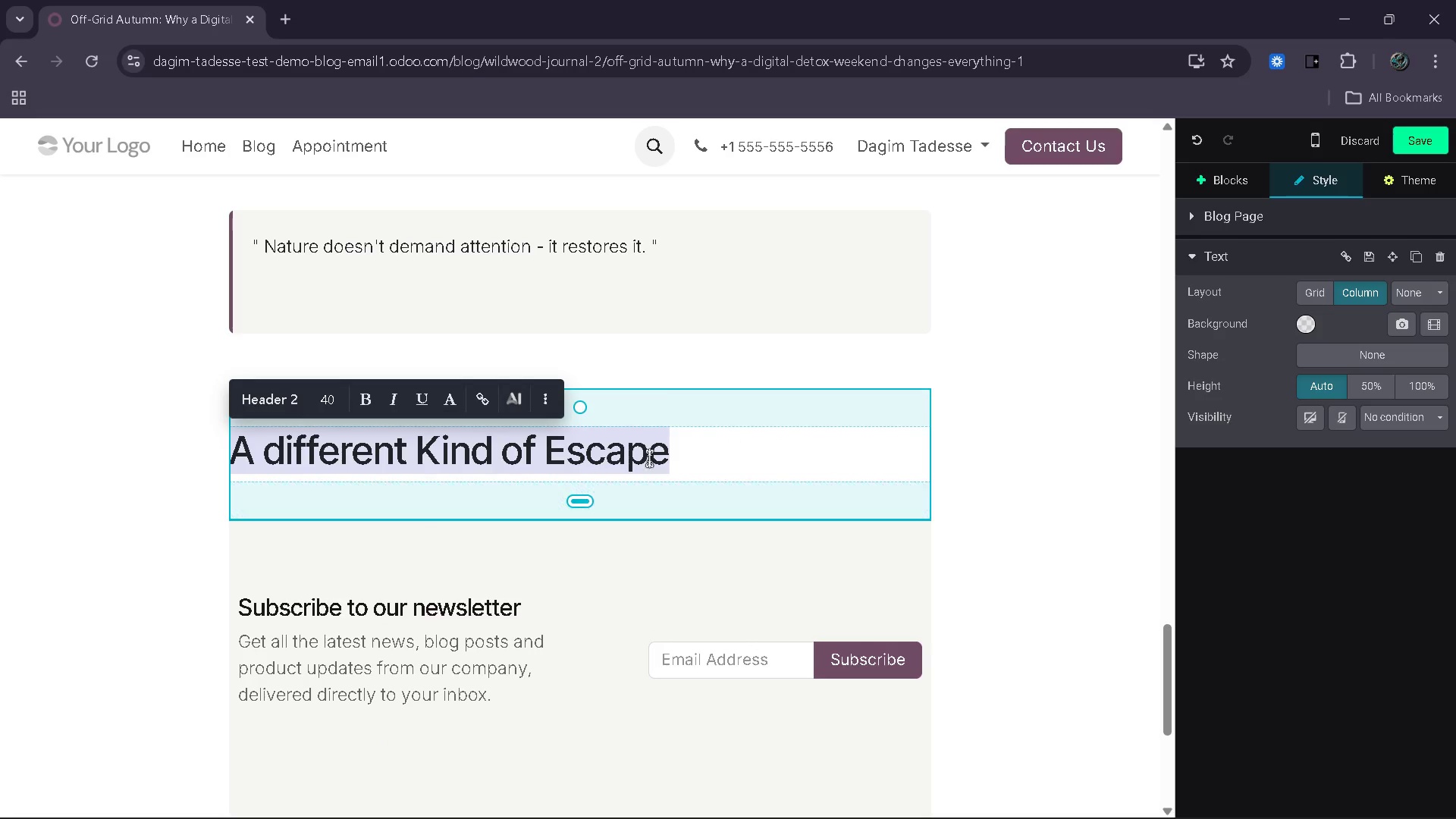 
left_click([689, 454])
 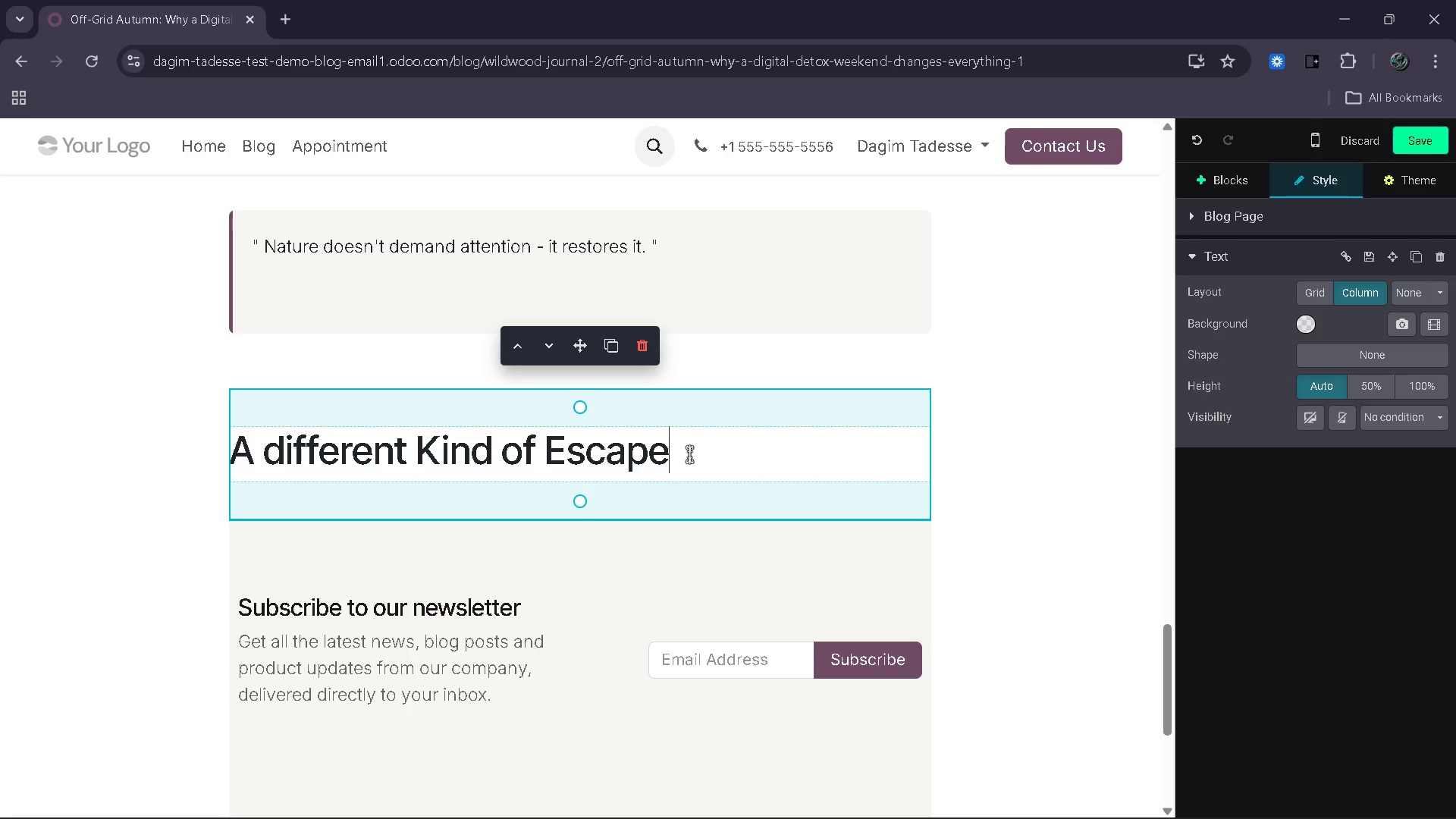 
key(Enter)
 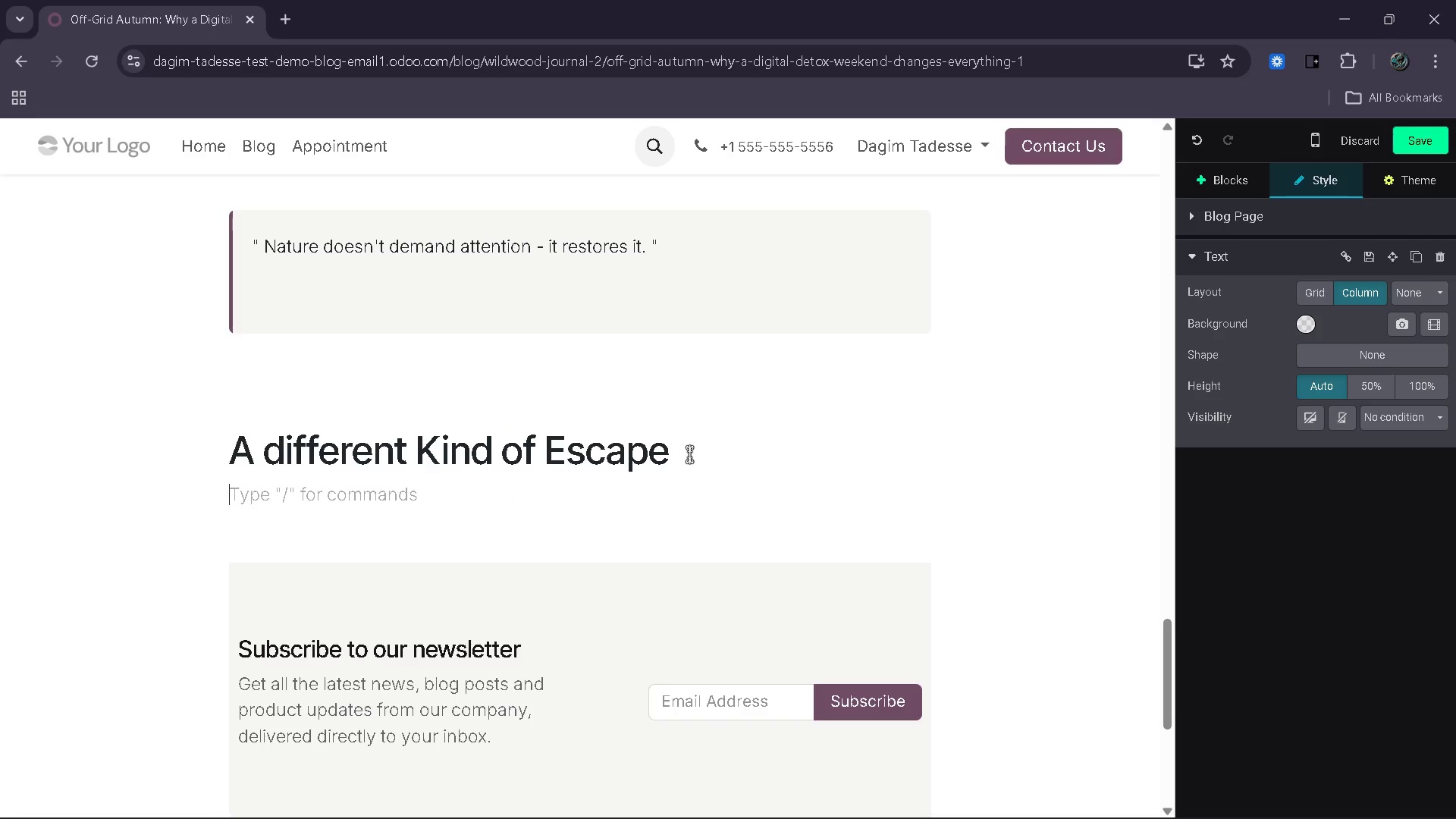 
type(A digital detox is not about disca)
 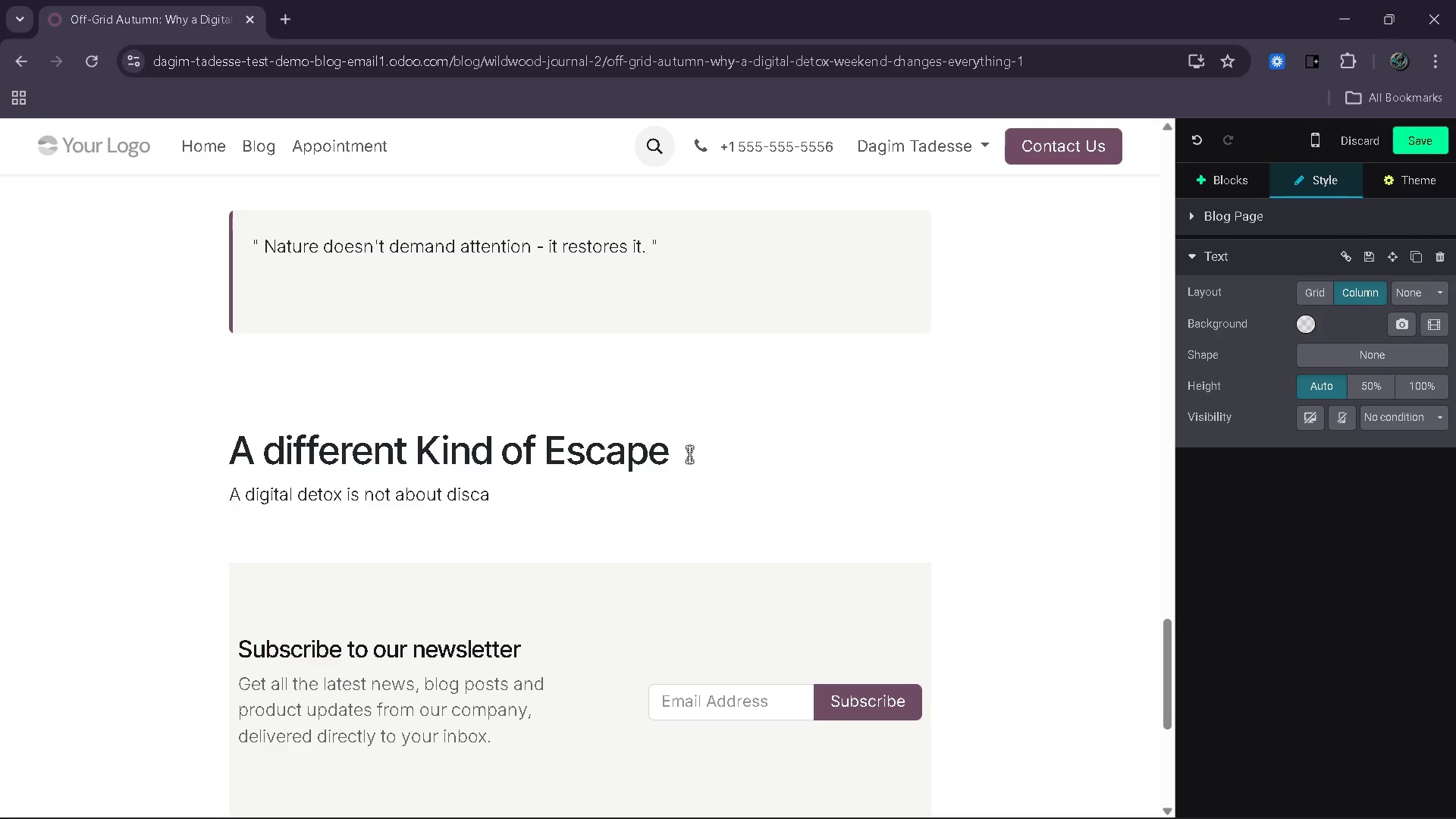 
key(Backspace)
type(onnecting from life - it's about reconnecting with)
 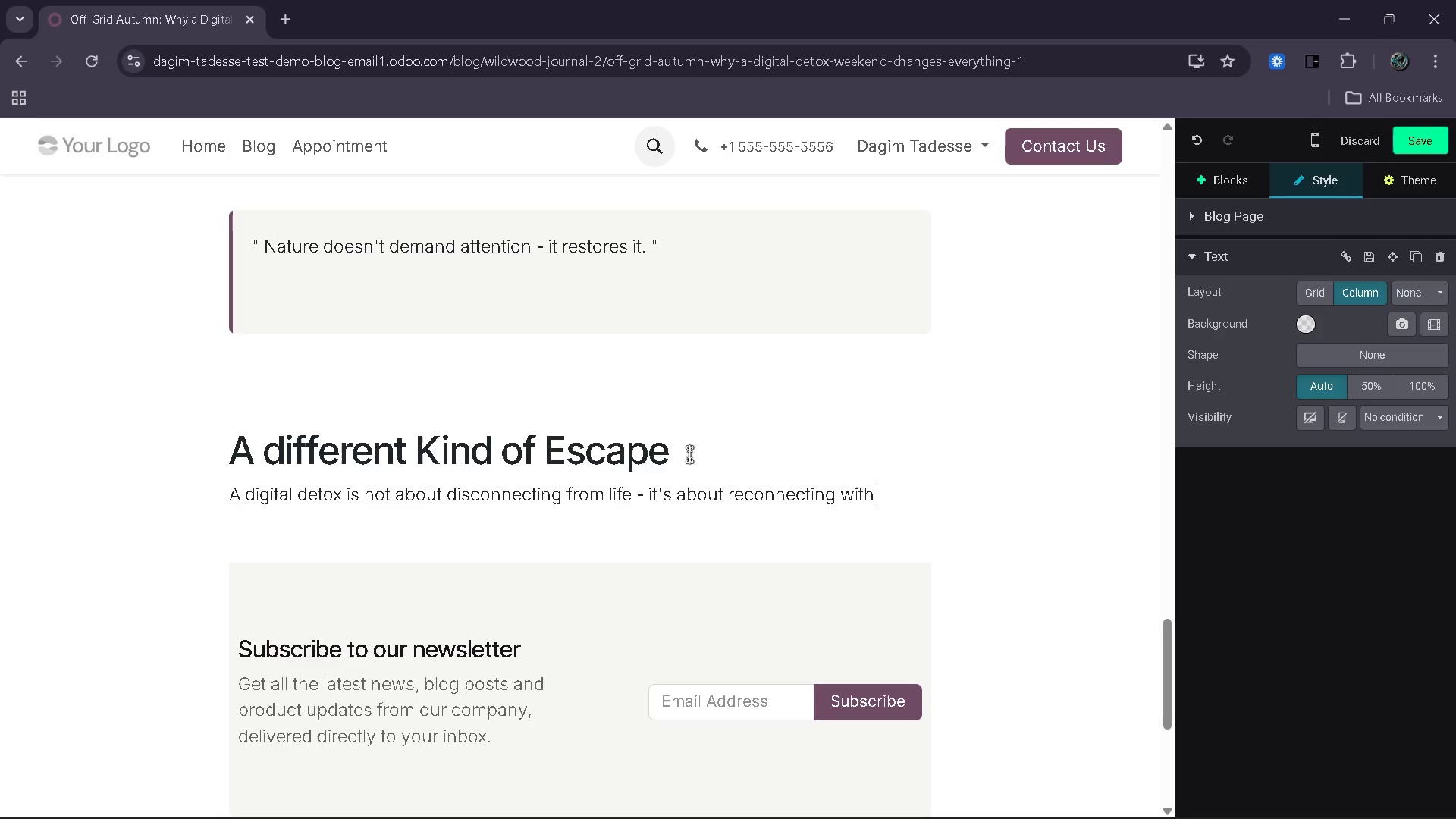 
type( it in a more meaningful way.)
 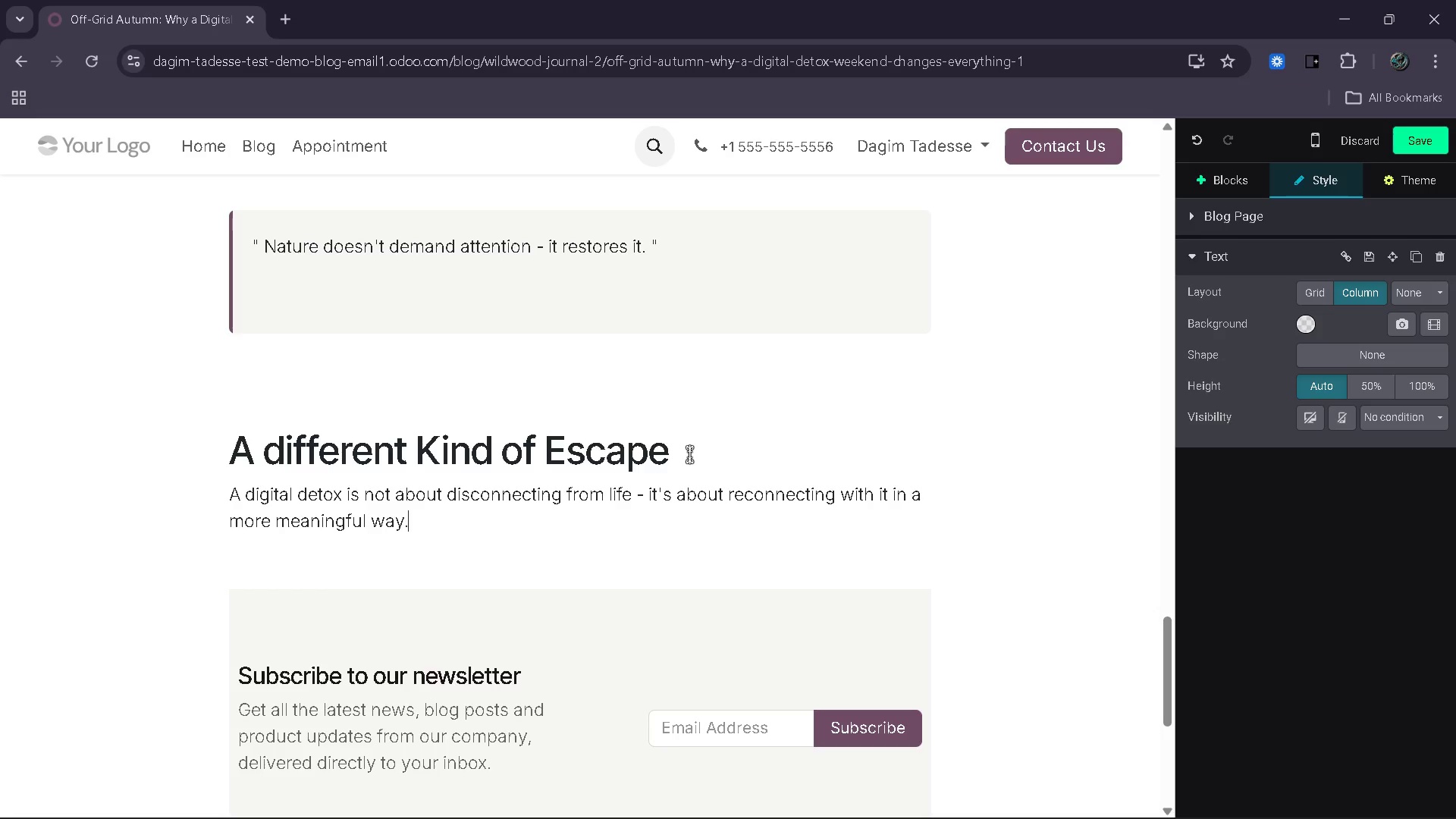 
key(Enter)
 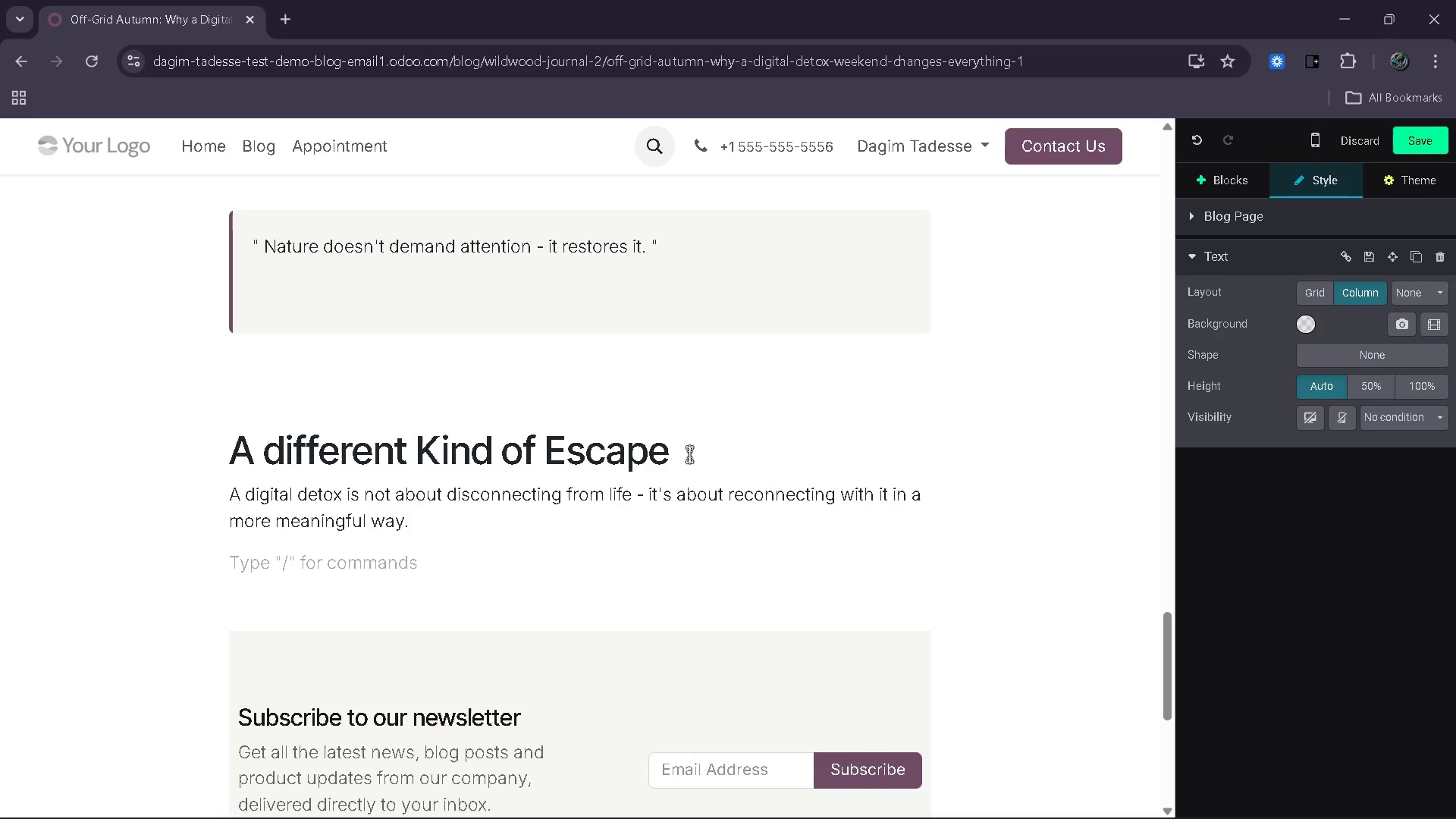 
type(AW)
key(Backspace)
key(Backspace)
type(ildood A-Framwws)
key(Backspace)
key(Backspace)
key(Backspace)
key(Backspace)
type(mes offr\er\\\)
key(Backspace)
key(Backspace)
key(Backspace)
key(Backspace)
key(Backspace)
key(Backspace)
key(Backspace)
key(Backspace)
type(fer)
key(Backspace)
type(d)
key(Backspace)
type(rs an envirnment where tmi)
key(Backspace)
key(Backspace)
type(ime slows, distractions disappear and clarity returnd)
key(Backspace)
type(s. For many )
key(Backspace)
type(, a single weekend is enought)
key(Backspace)
type( to reset)
 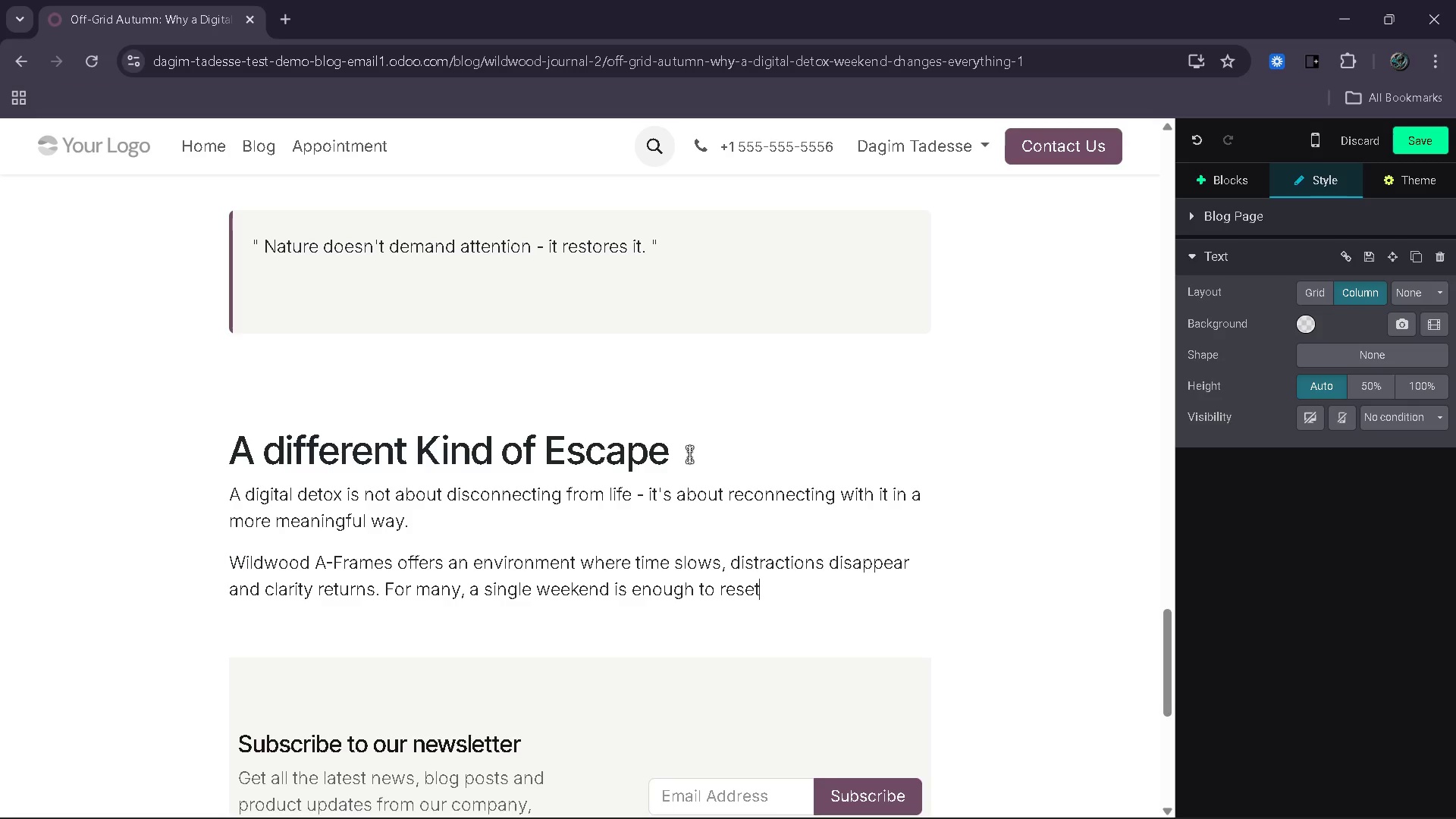 
type( habits an )
key(Backspace)
type(ddd)
key(Backspace)
key(Backspace)
type( re)
key(Backspace)
key(Backspace)
type(regain focus.)
 